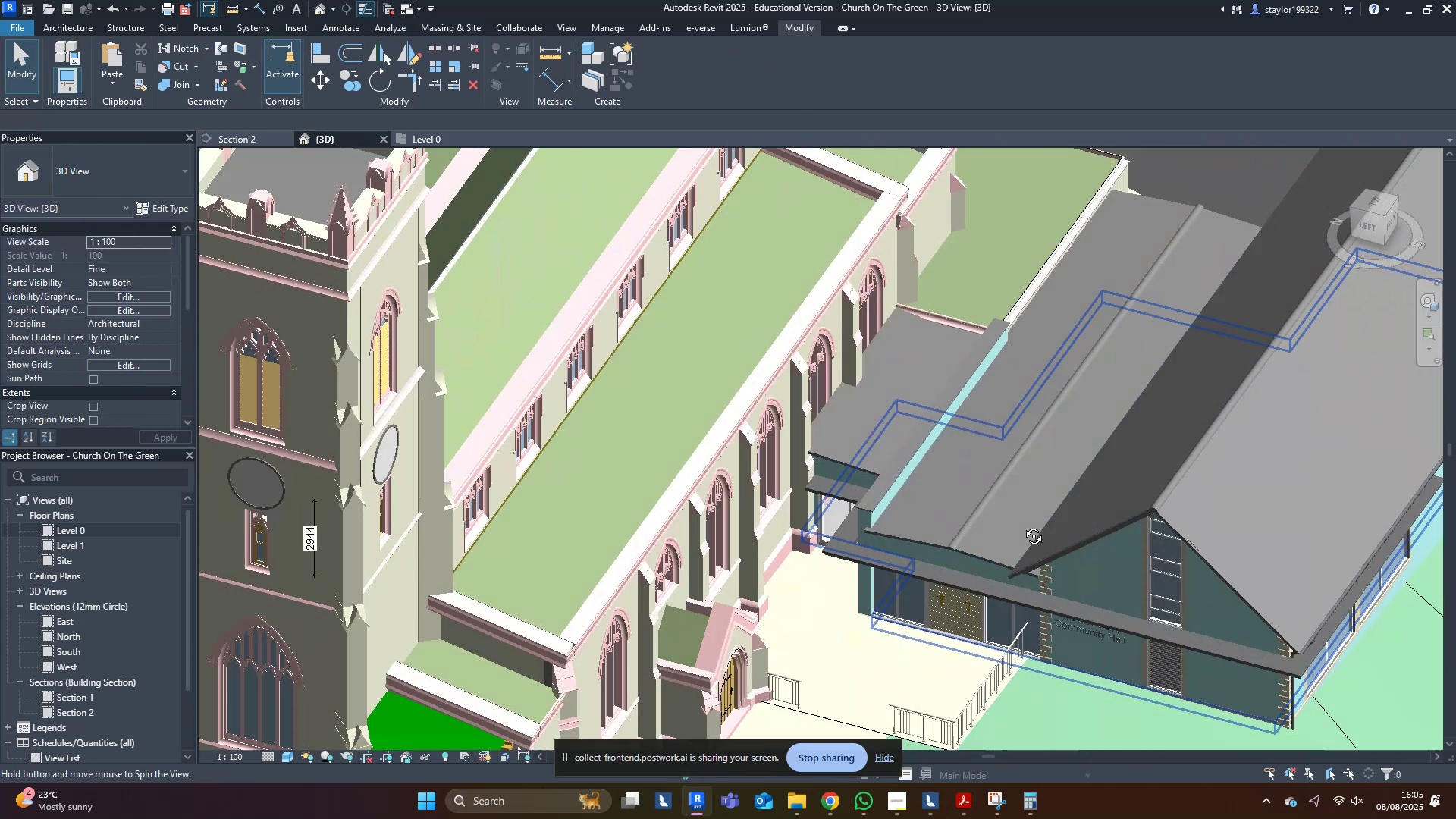 
hold_key(key=ShiftLeft, duration=1.27)
 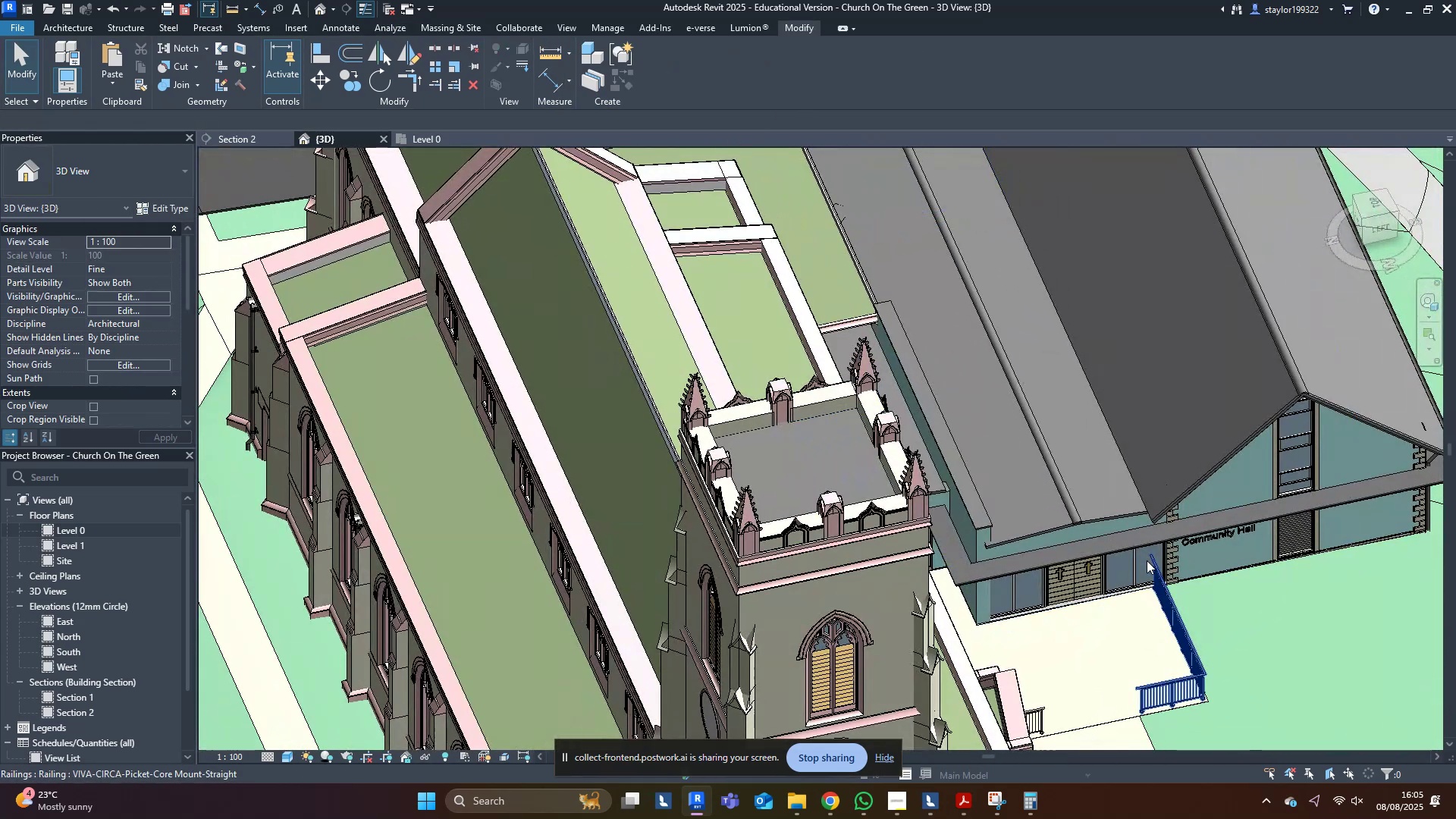 
hold_key(key=ShiftLeft, duration=0.4)
 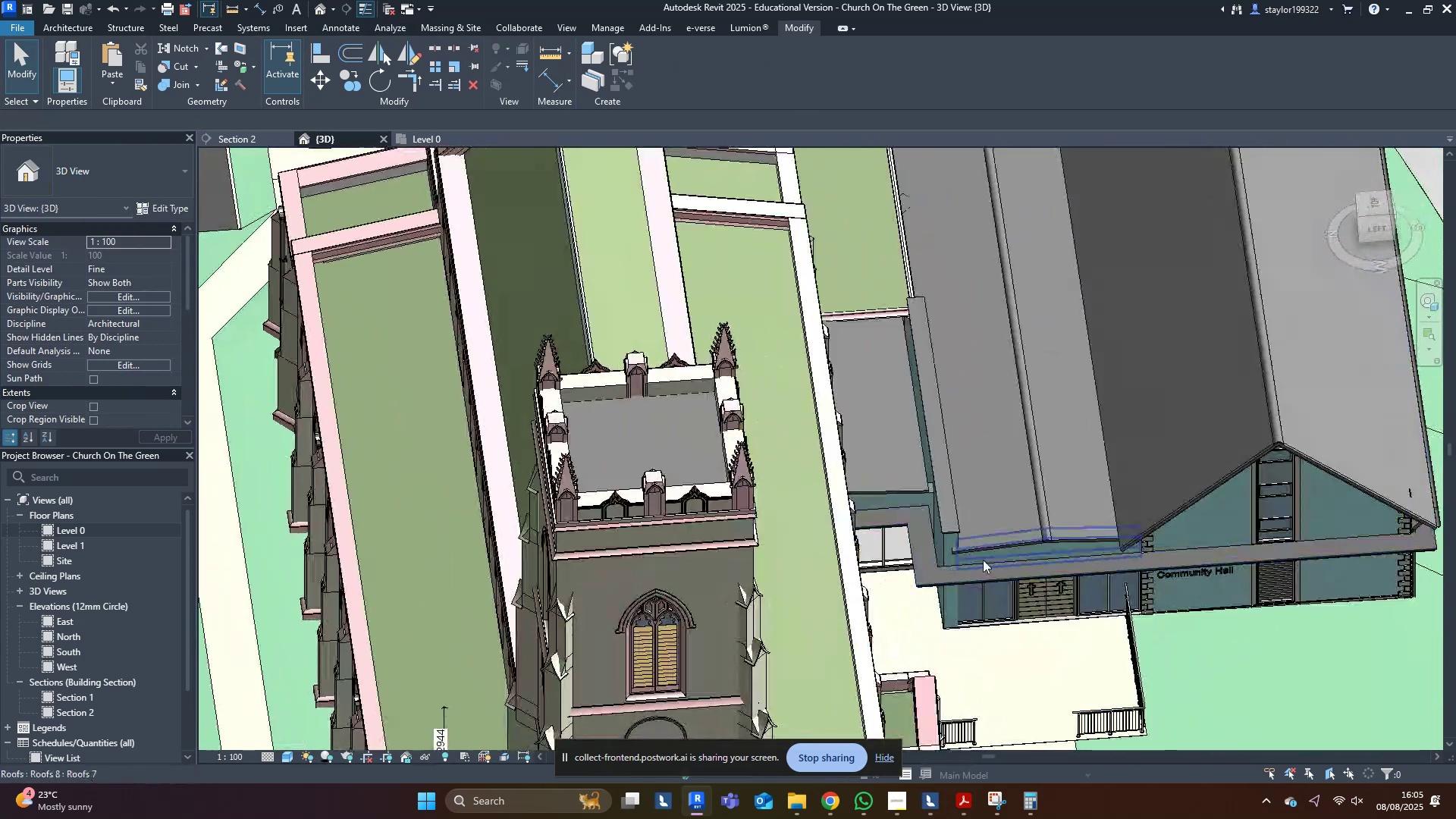 
scroll: coordinate [907, 588], scroll_direction: up, amount: 3.0
 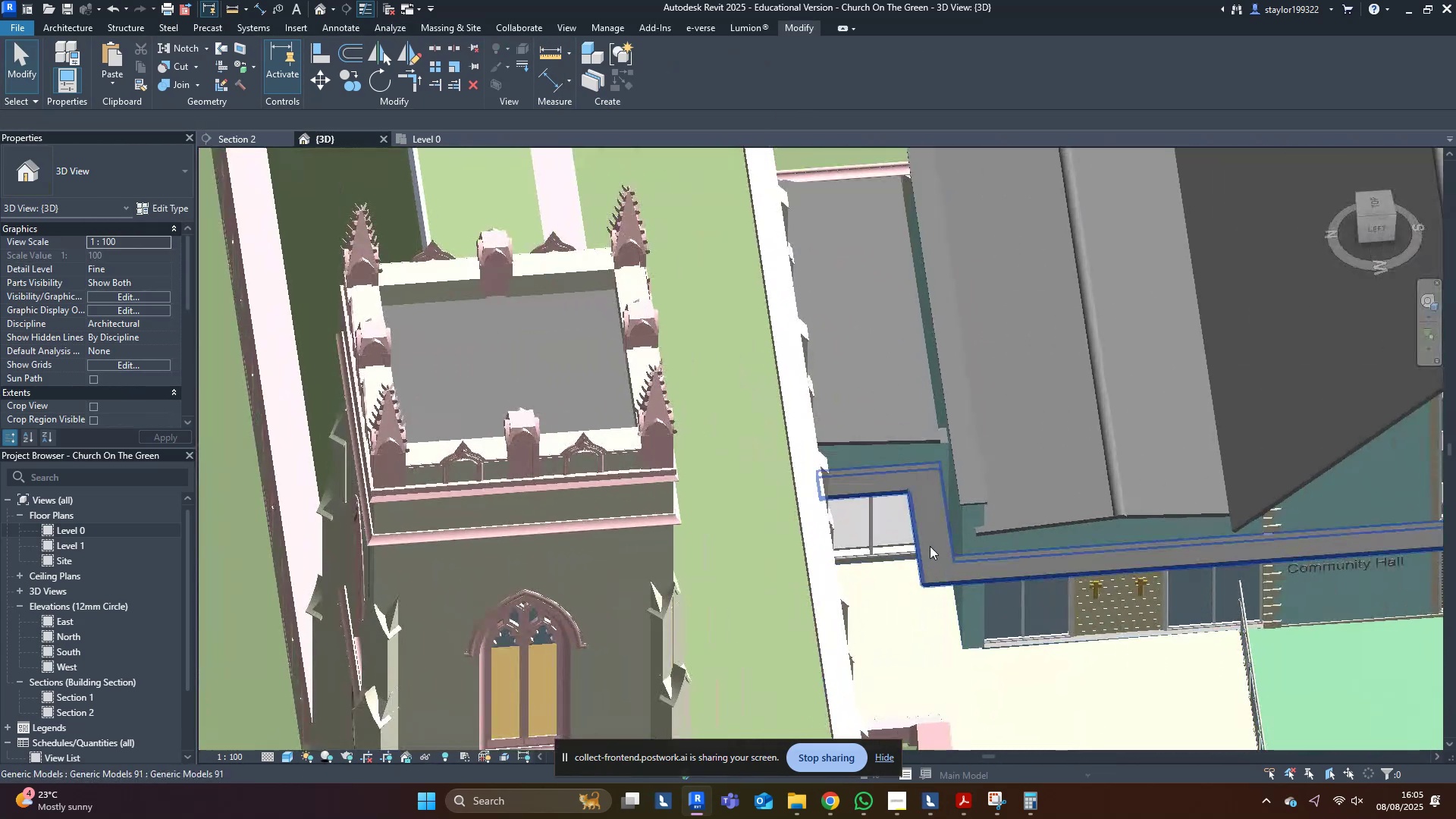 
double_click([930, 546])
 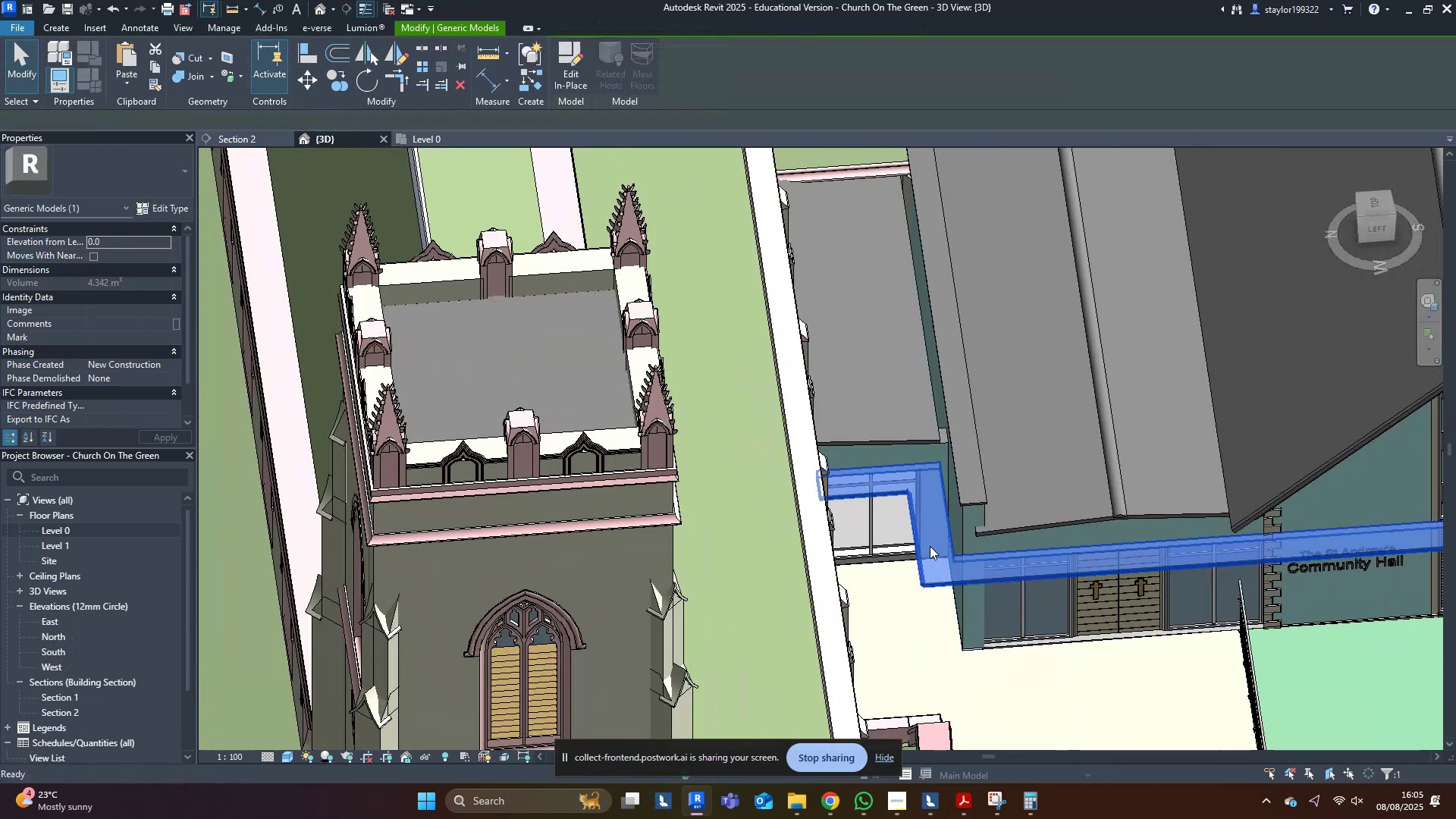 
triple_click([930, 546])
 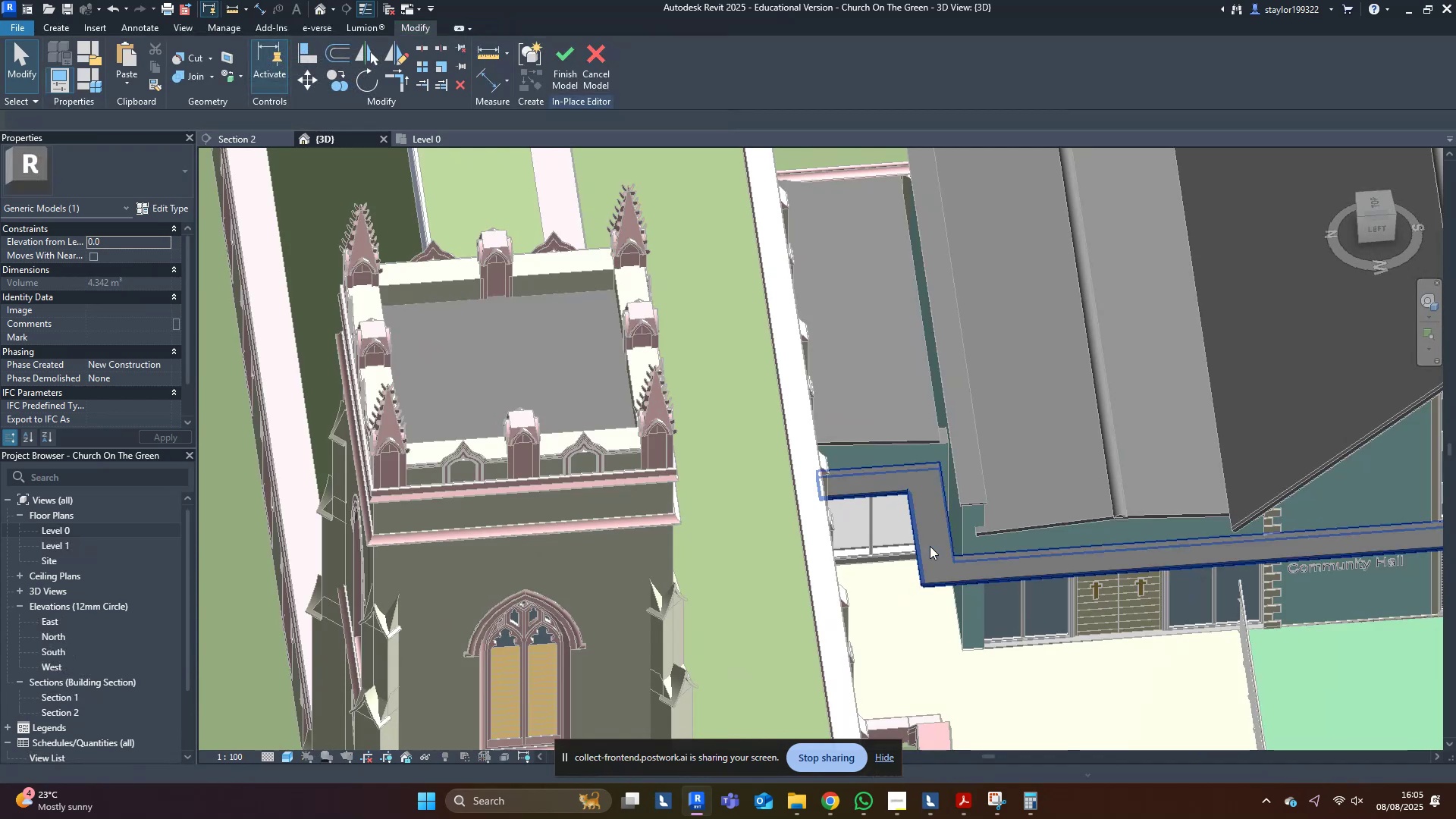 
triple_click([930, 546])
 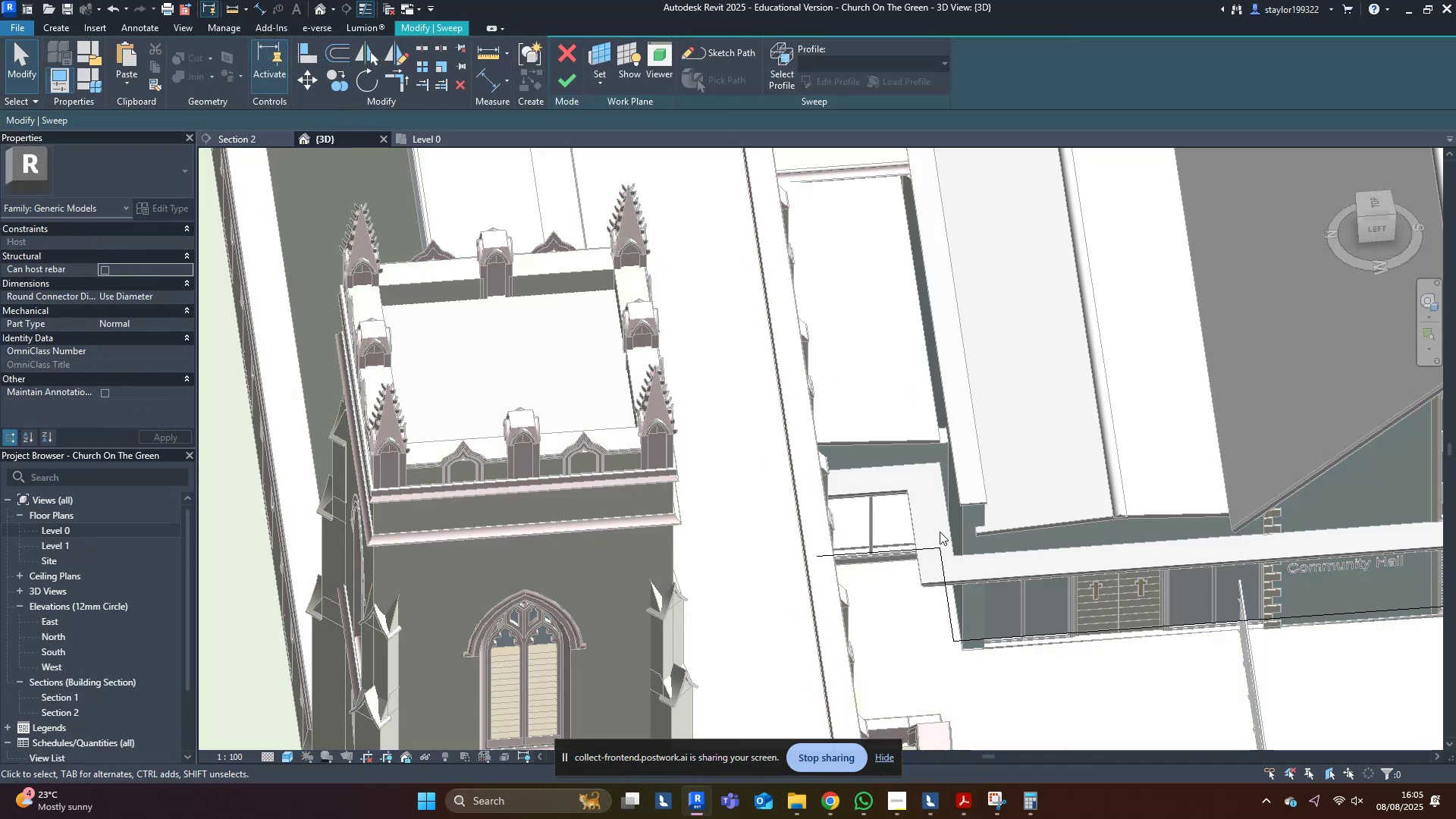 
triple_click([940, 532])
 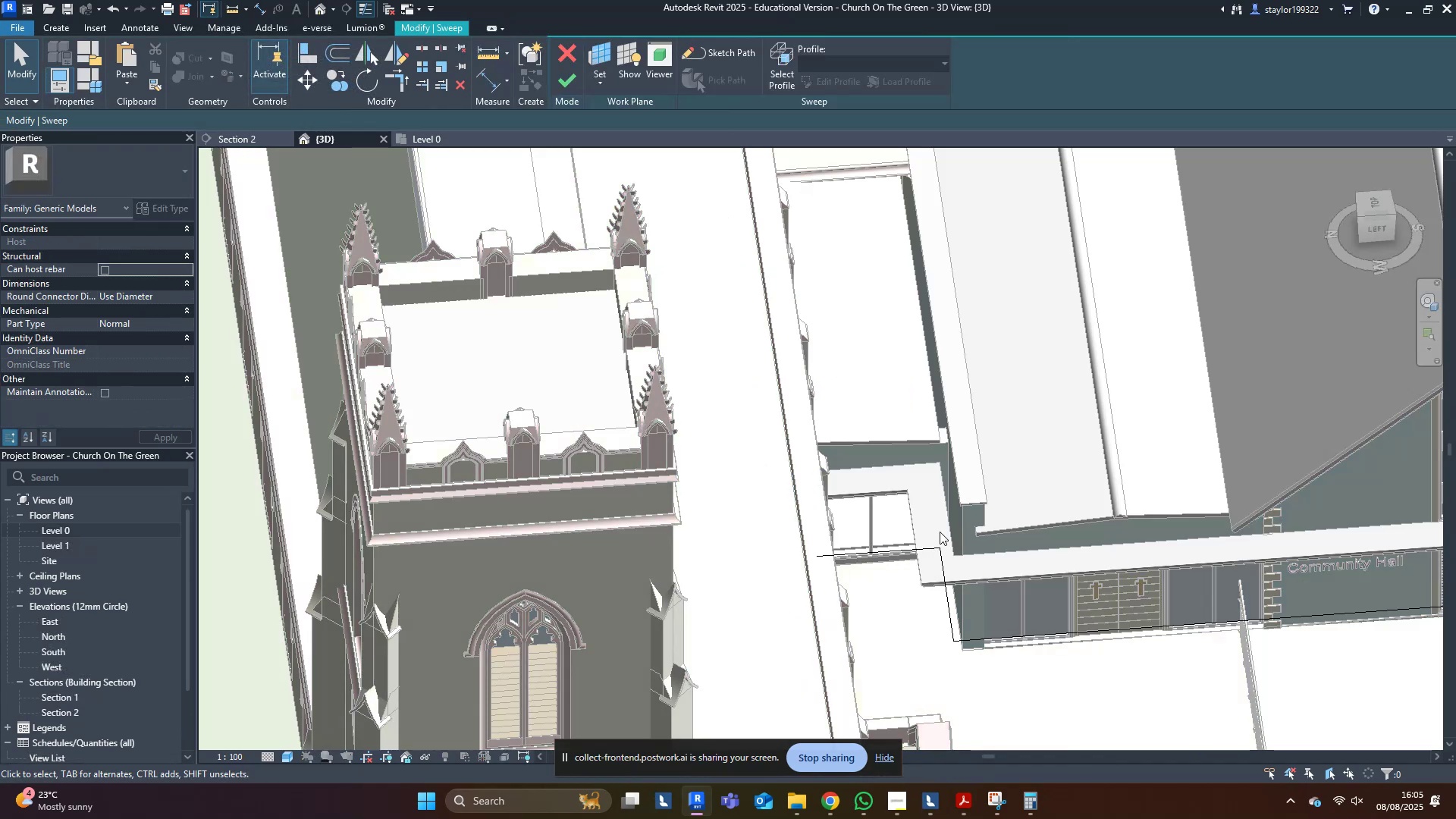 
scroll: coordinate [947, 601], scroll_direction: up, amount: 7.0
 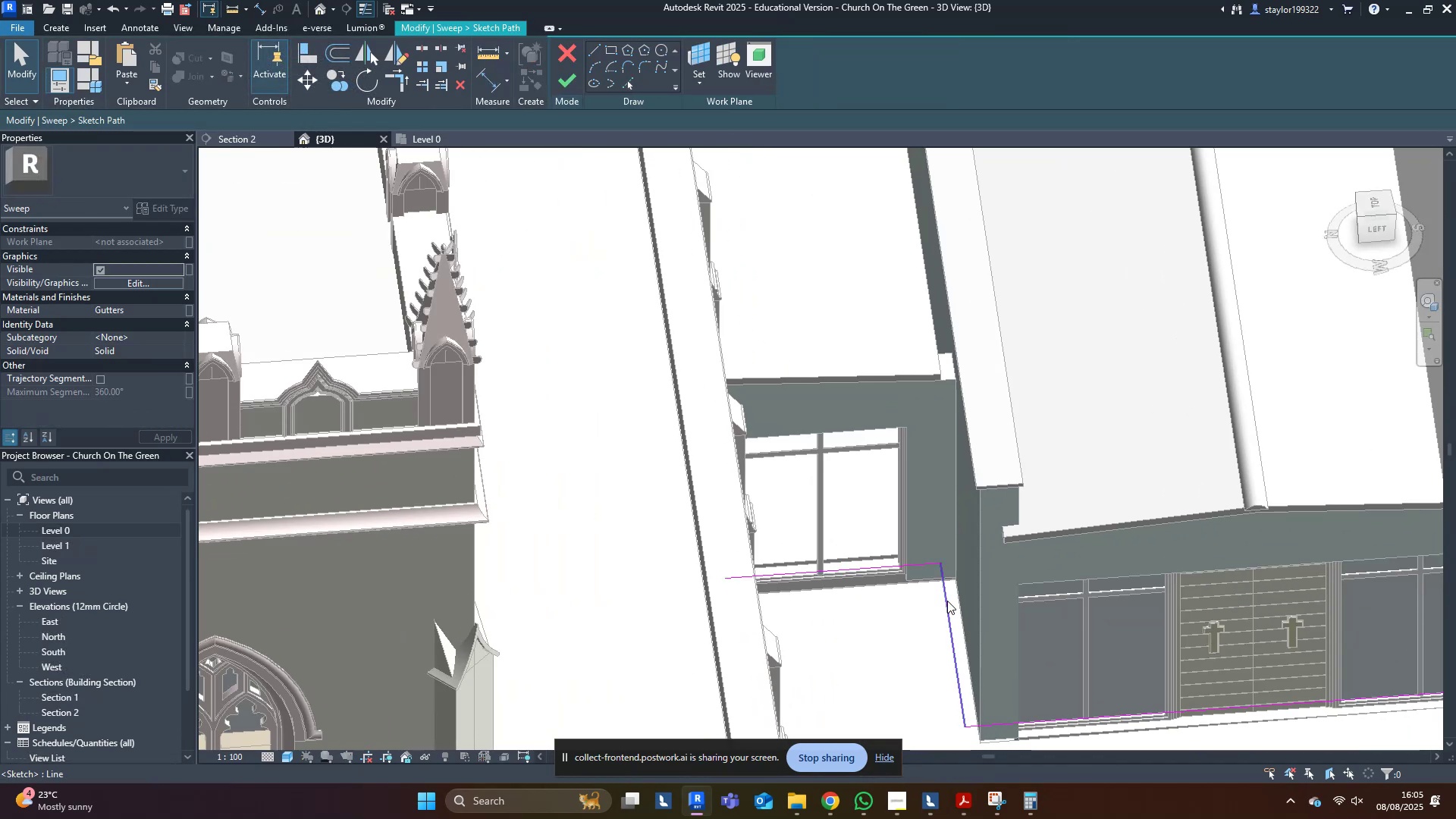 
type(al)
 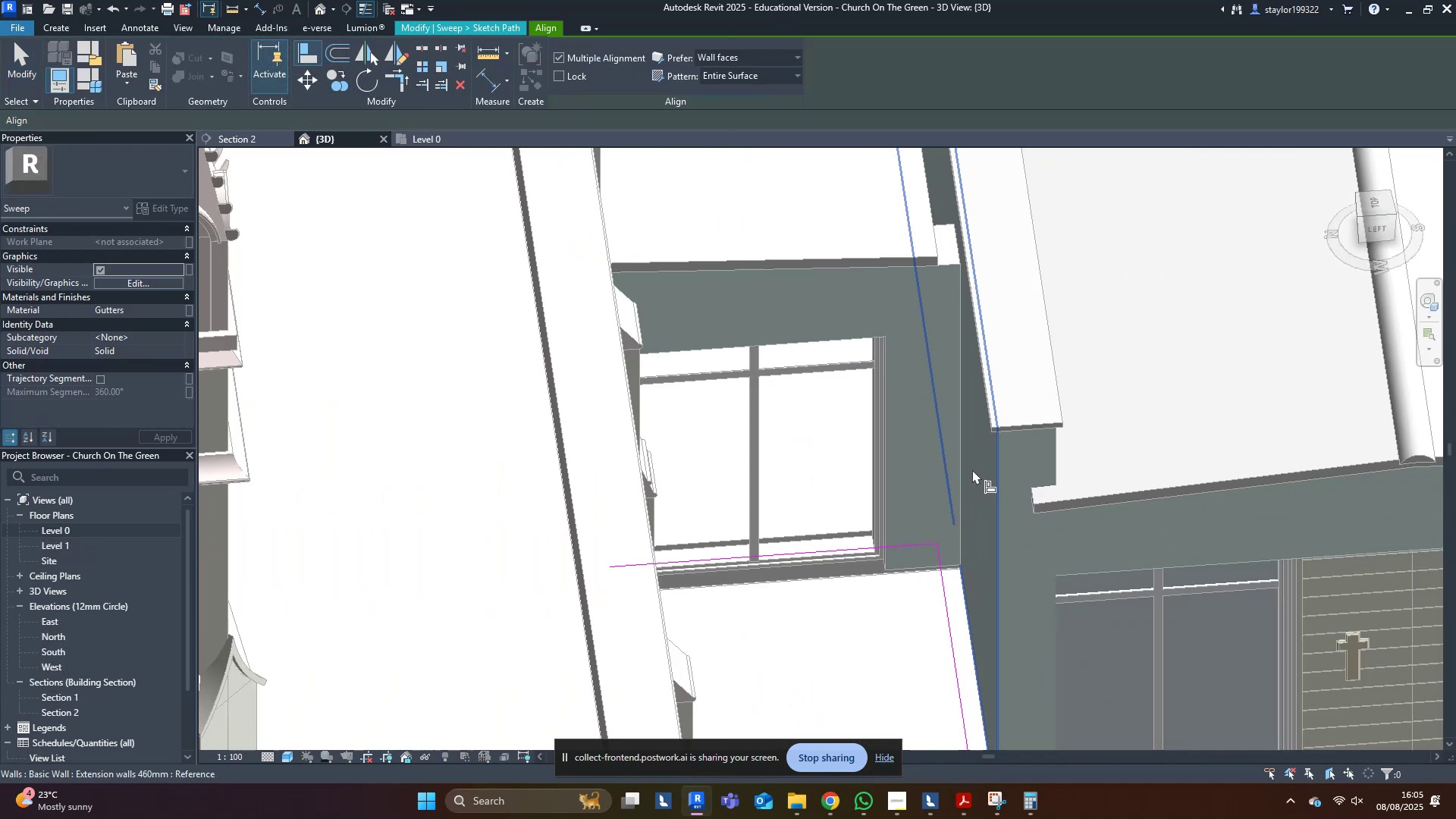 
left_click([976, 471])
 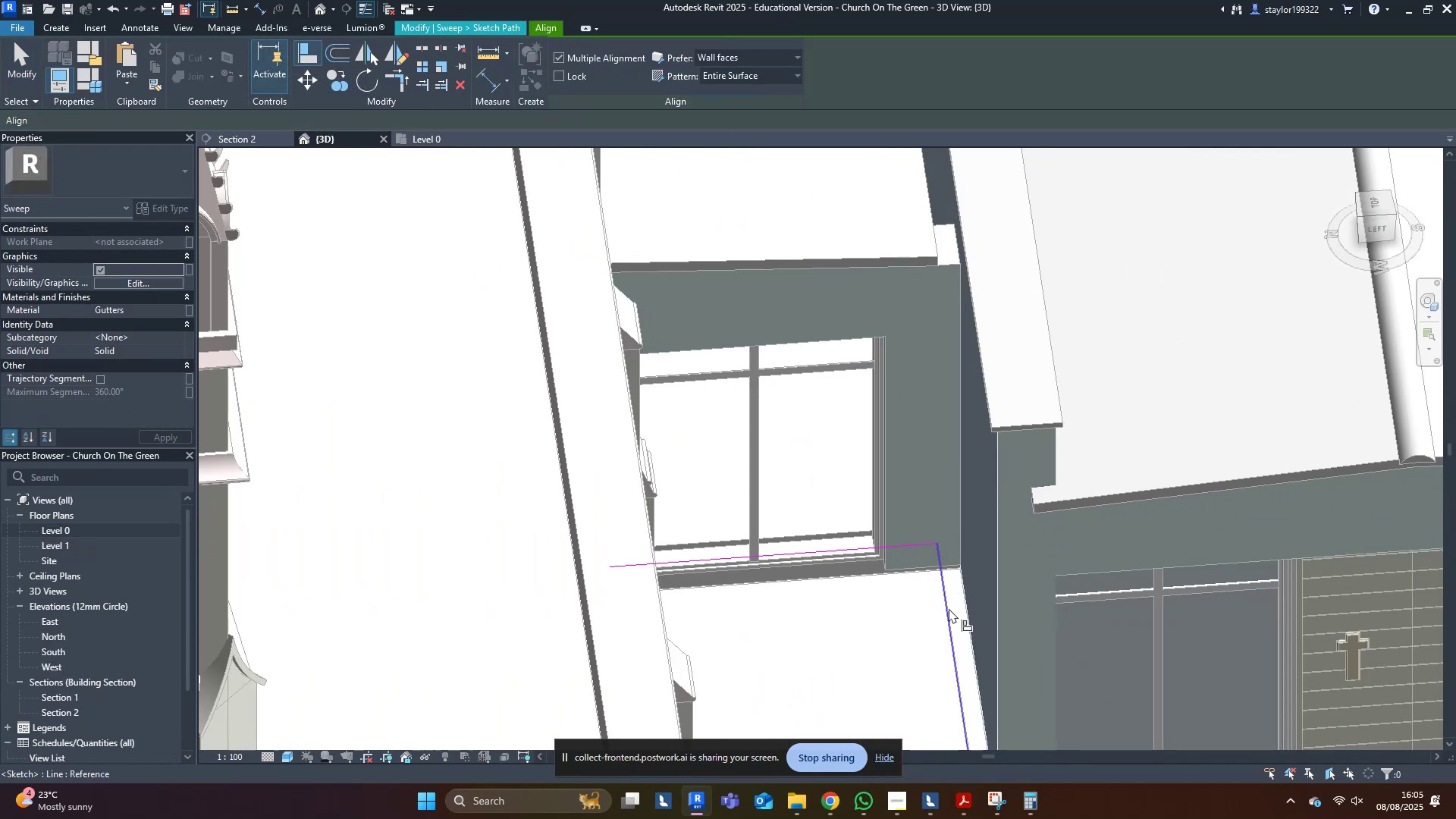 
hold_key(key=A, duration=0.32)
 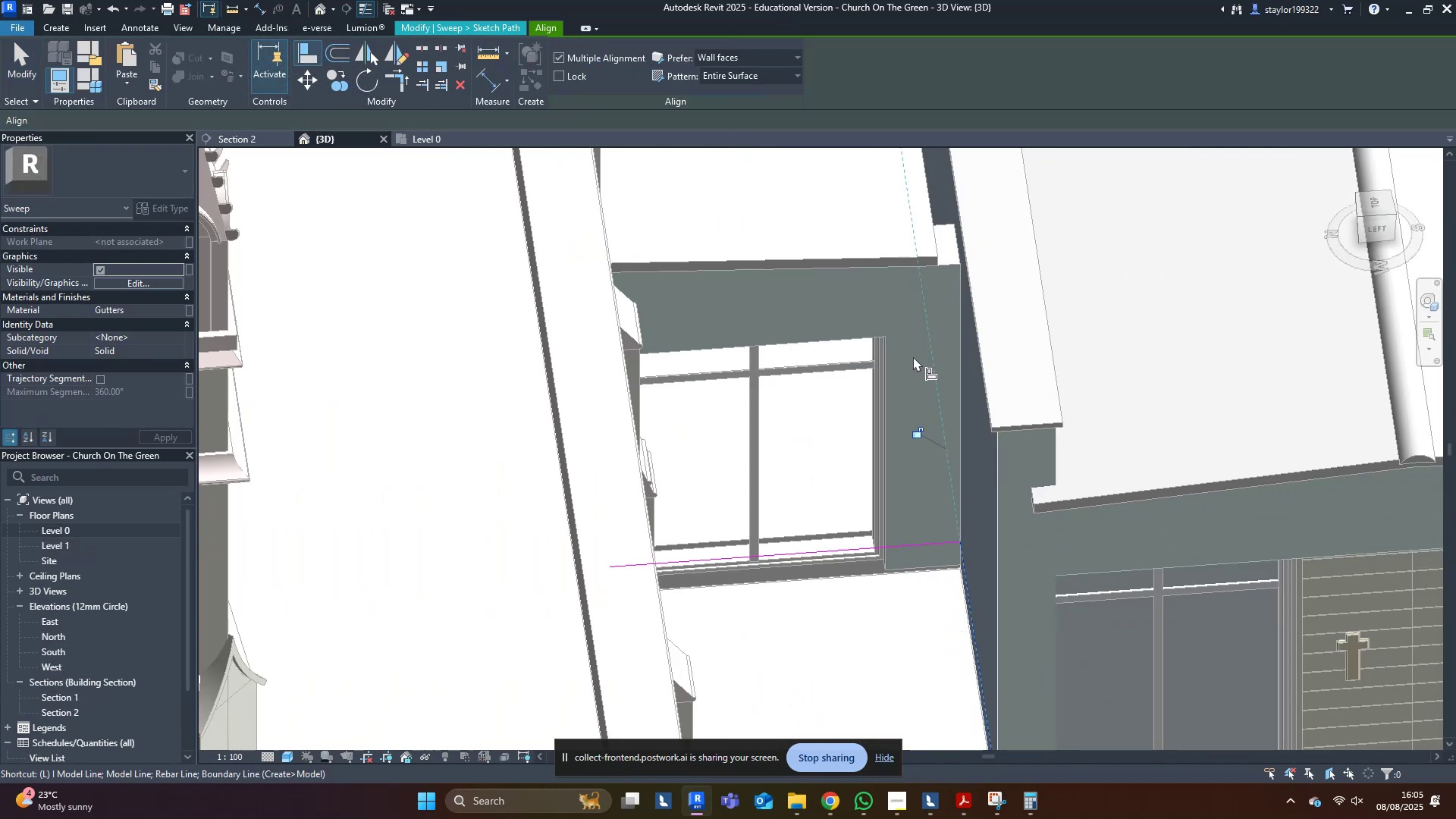 
left_click([949, 608])
 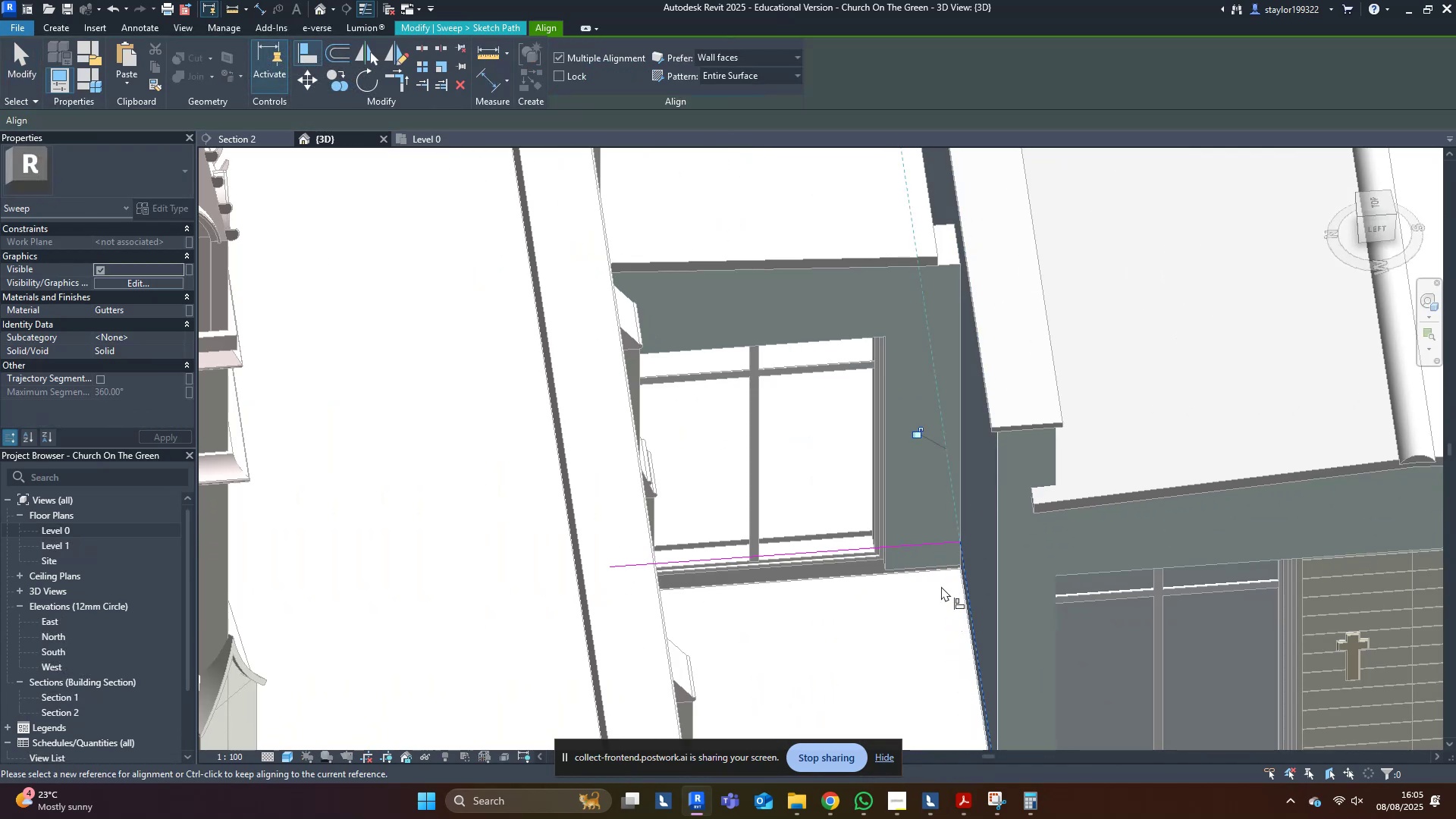 
type(lal)
 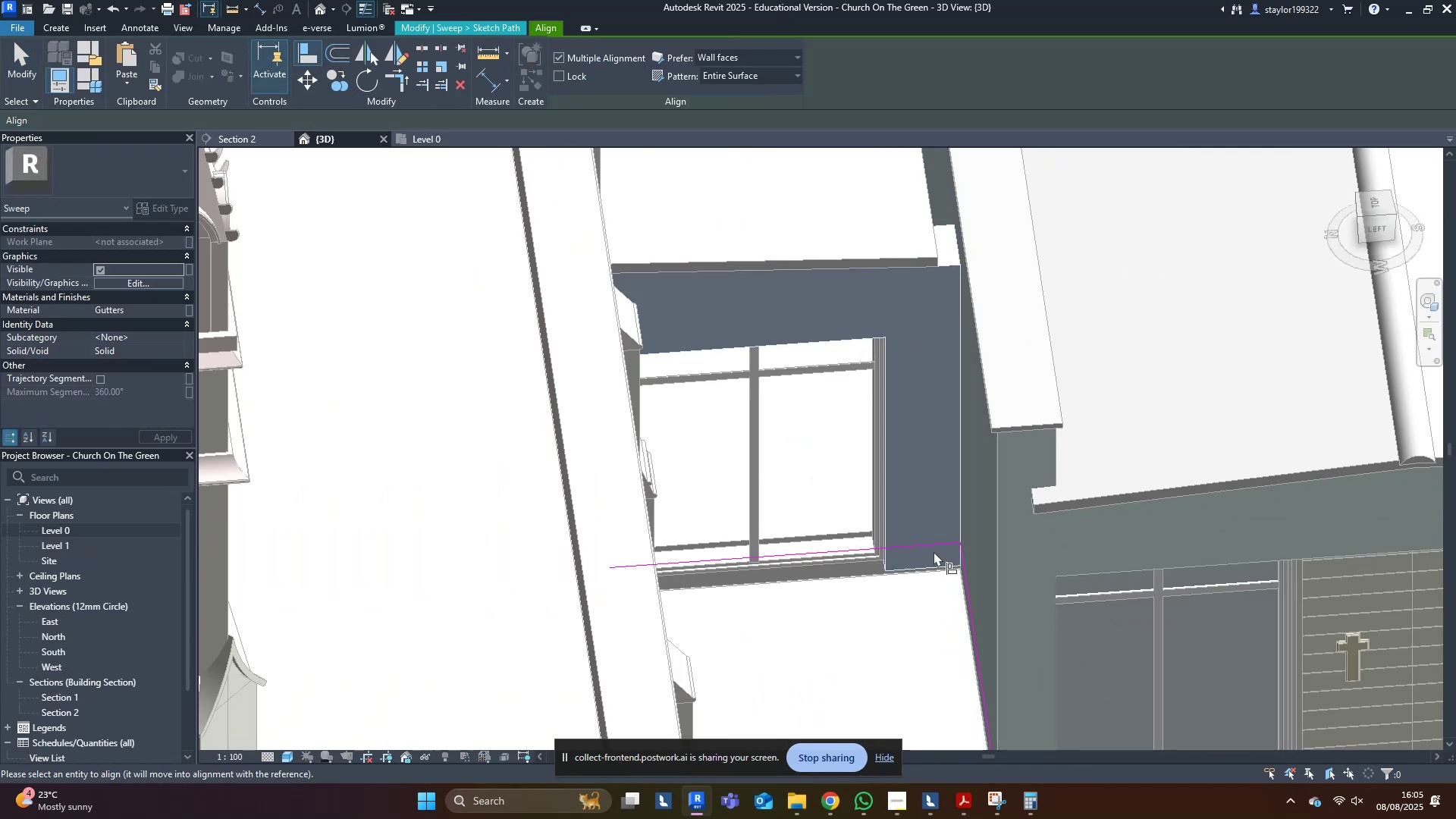 
left_click([930, 544])
 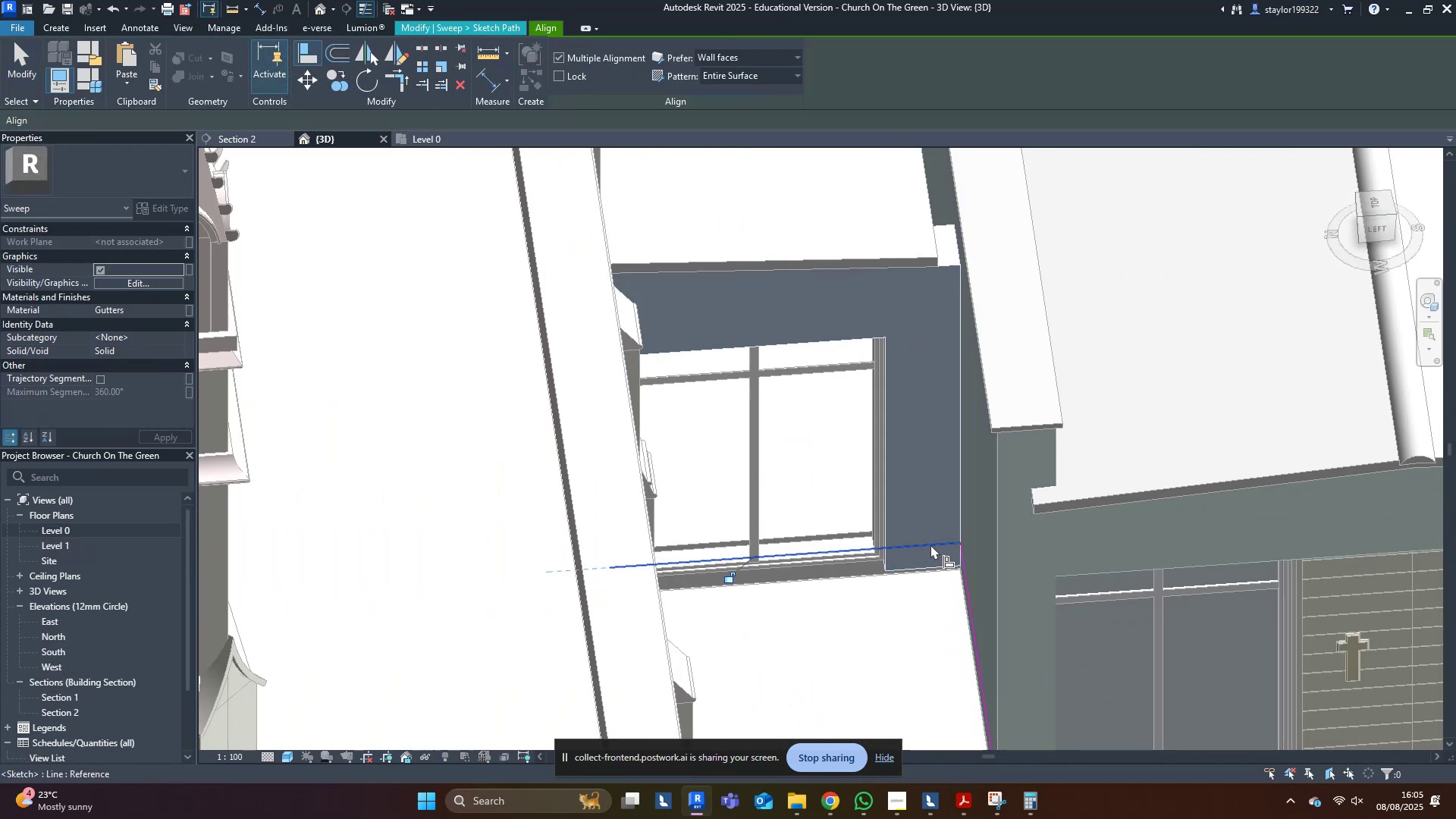 
key(Escape)
 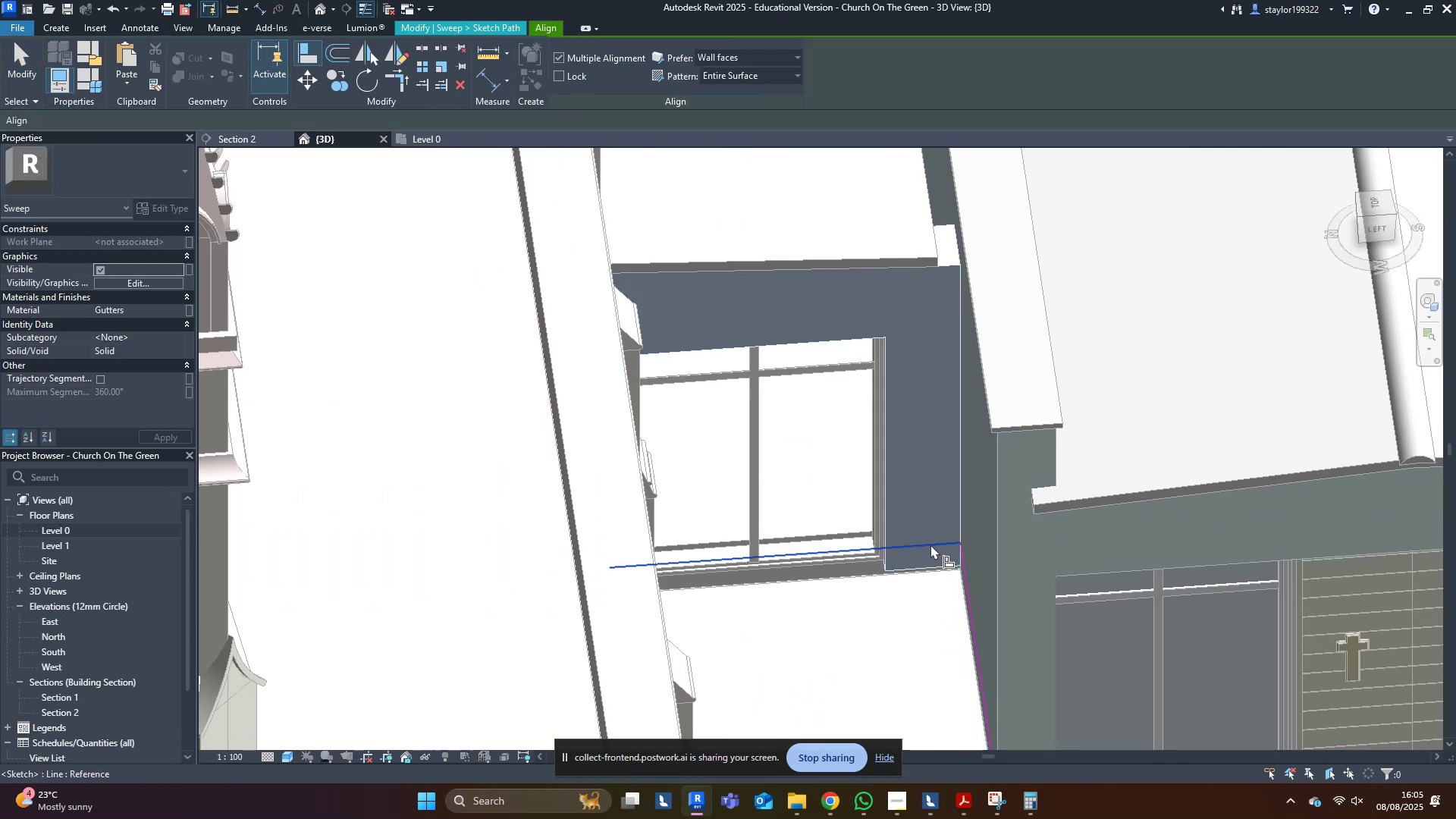 
key(Escape)
 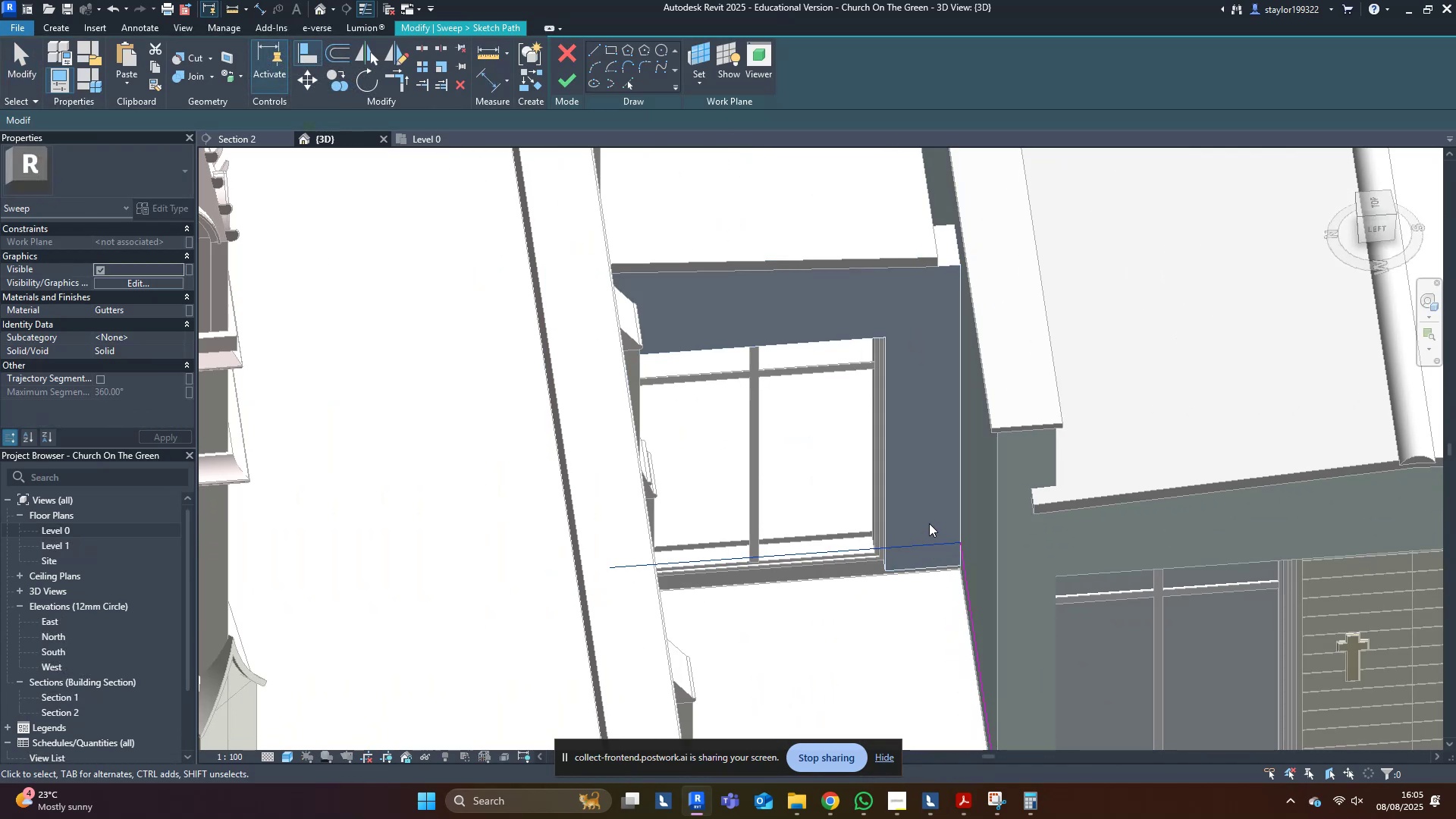 
key(Escape)
 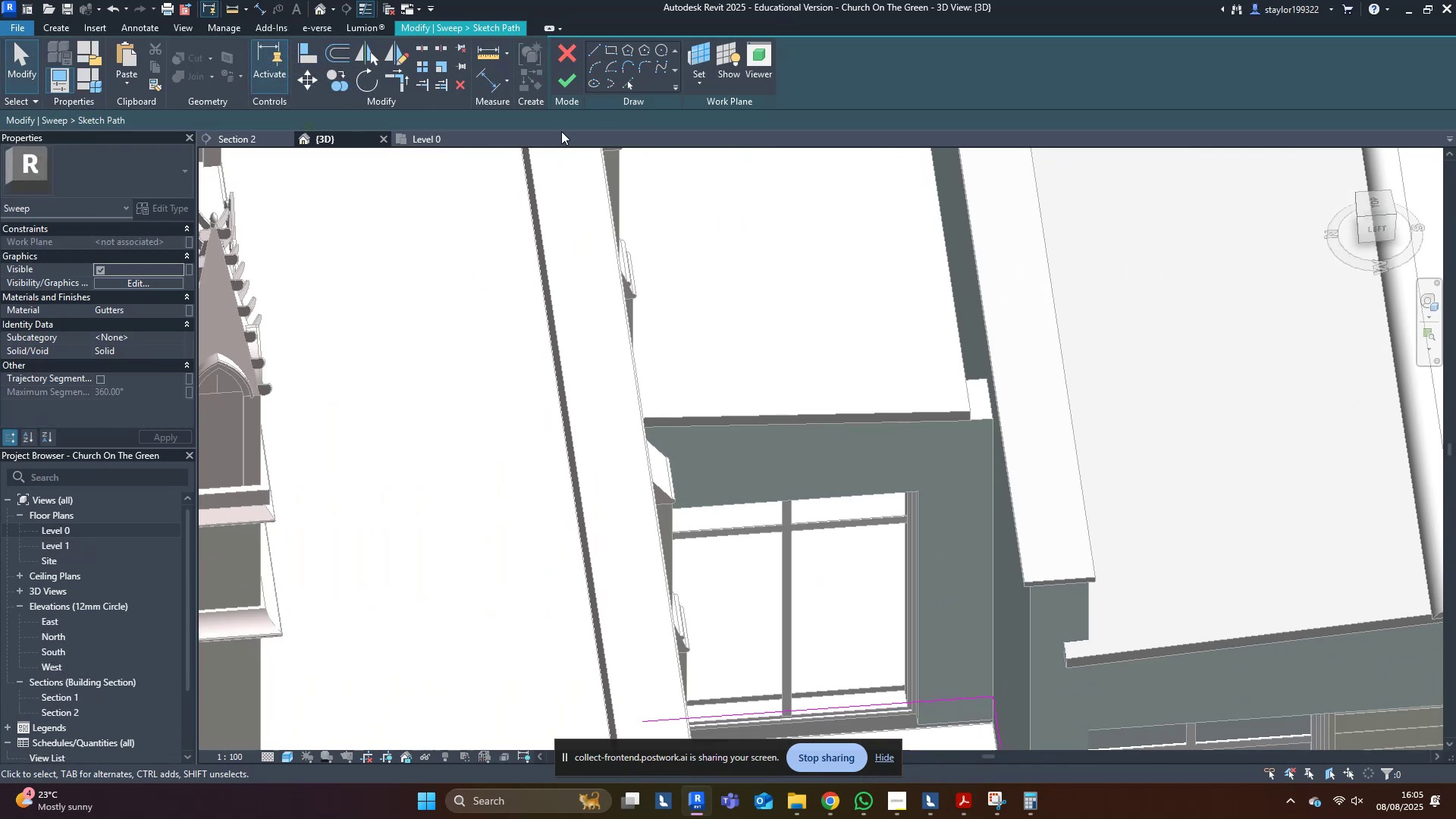 
left_click([568, 79])
 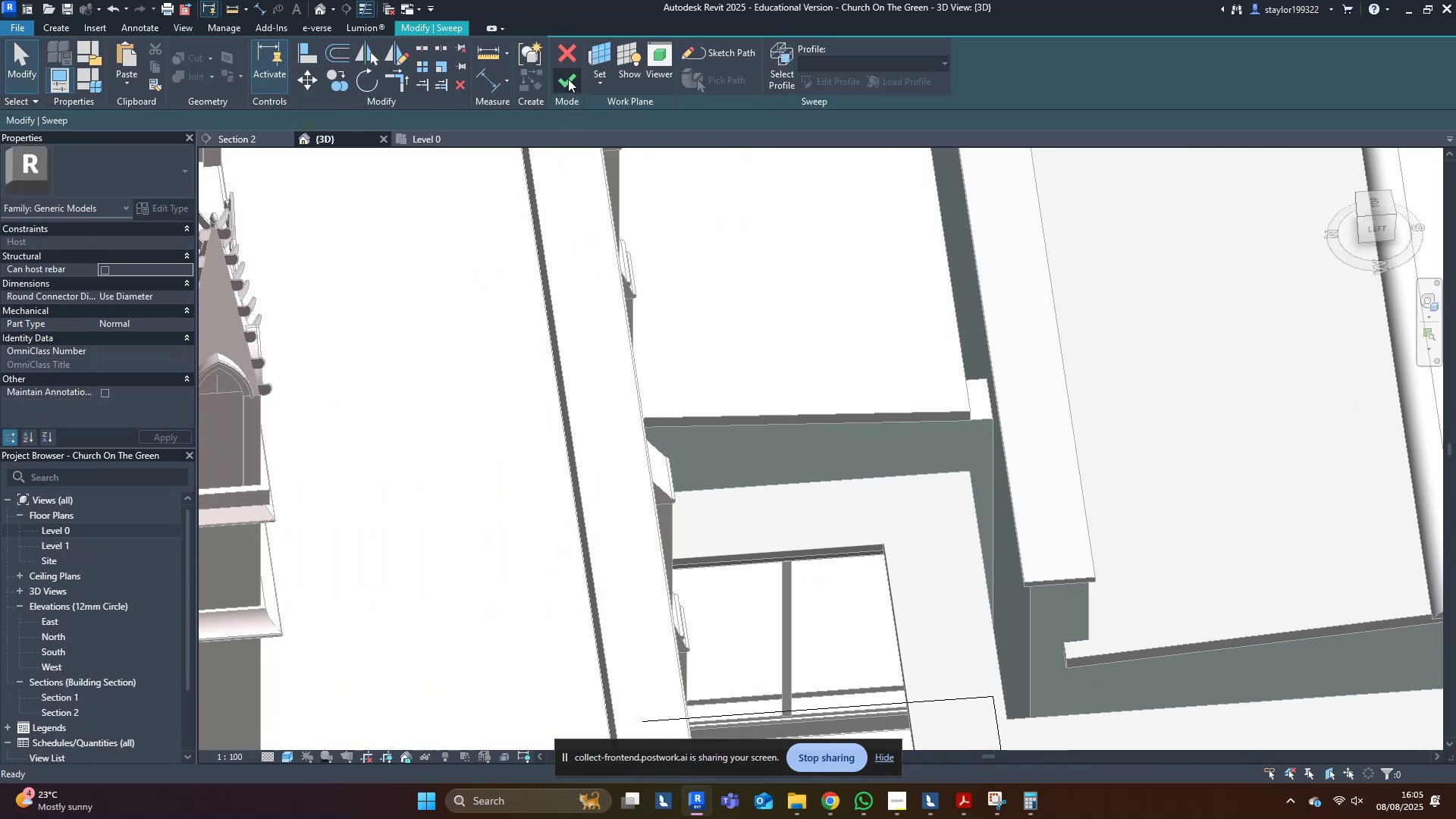 
left_click([568, 79])
 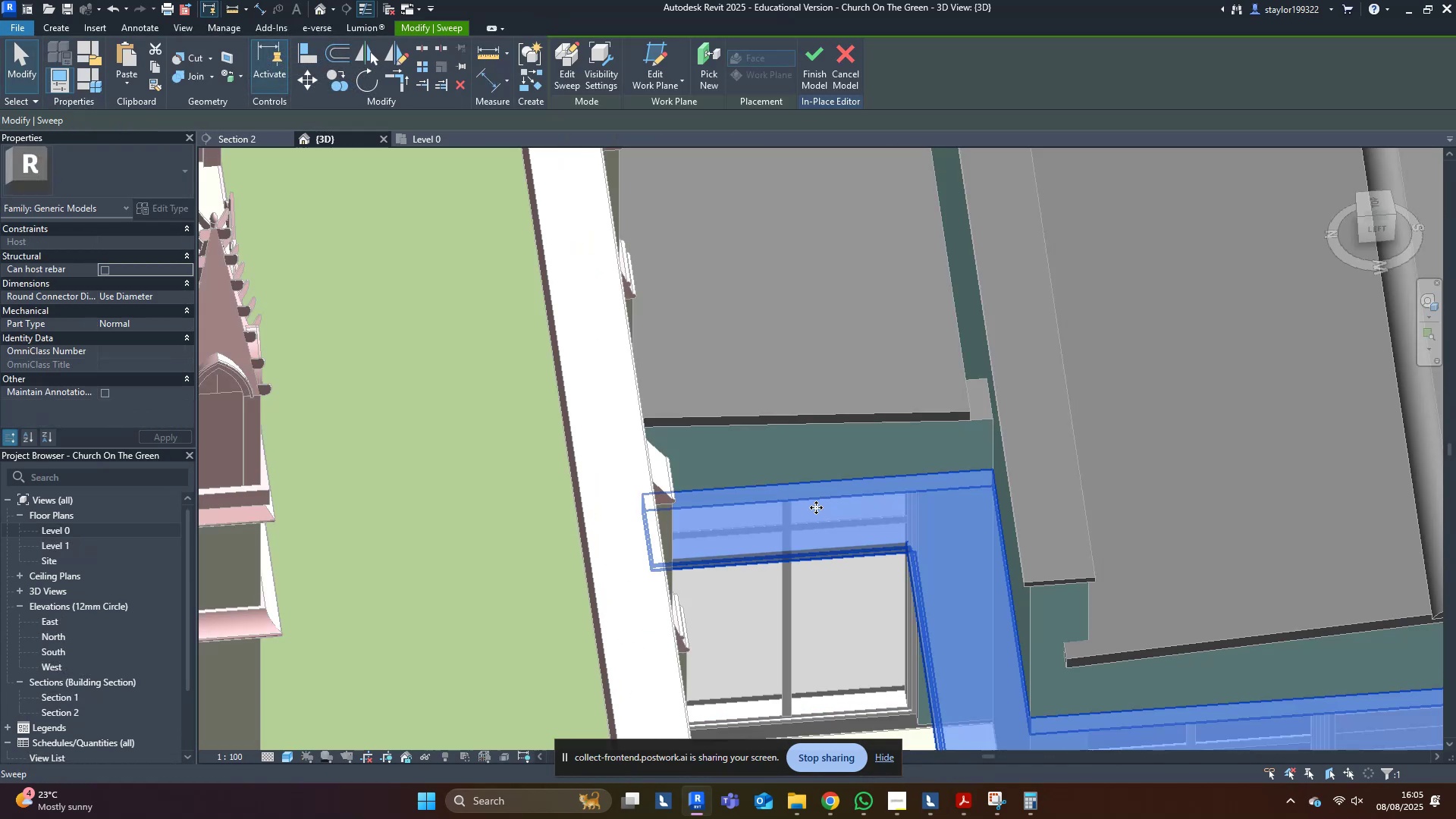 
key(Escape)
 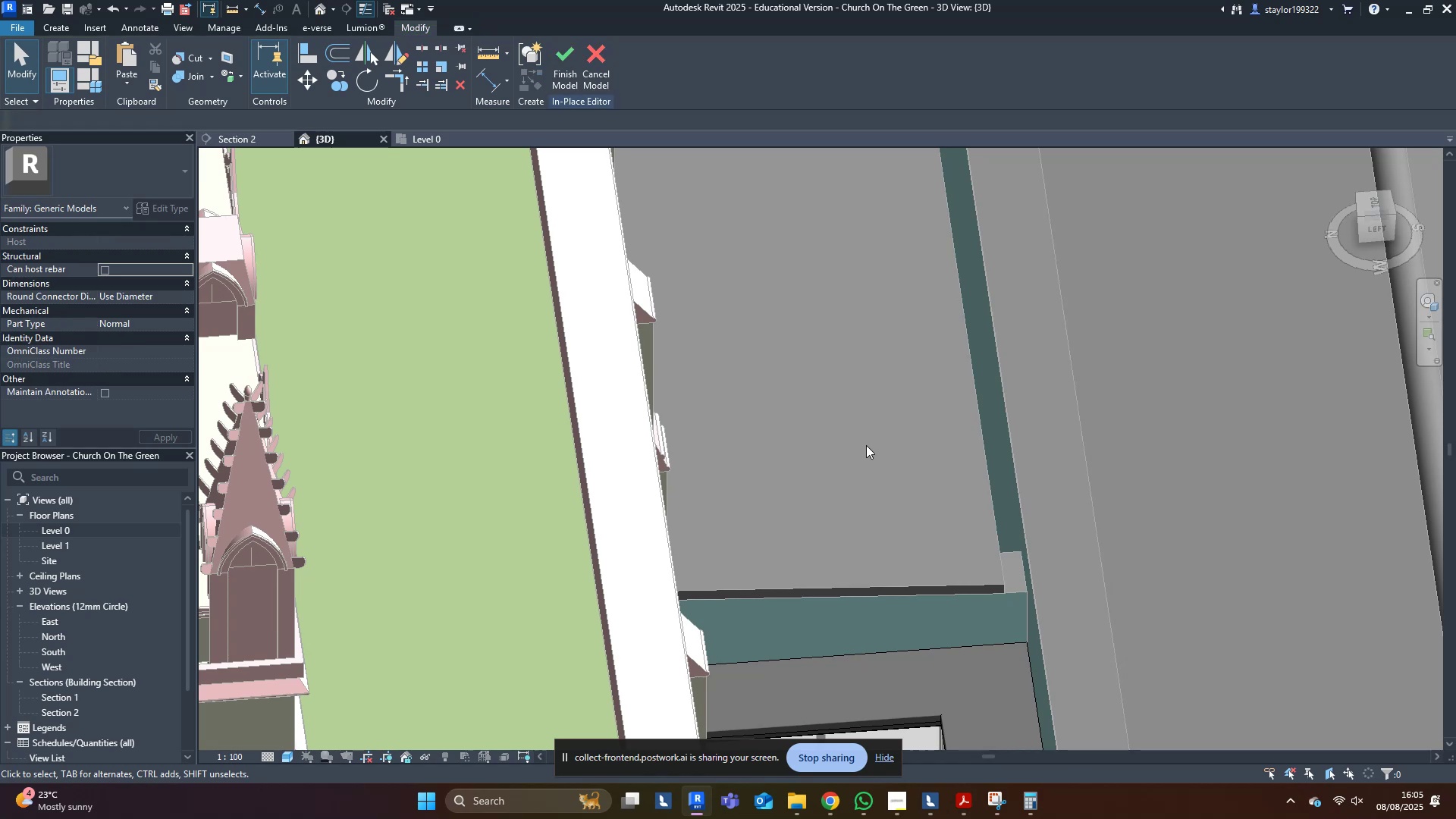 
scroll: coordinate [857, 467], scroll_direction: down, amount: 4.0
 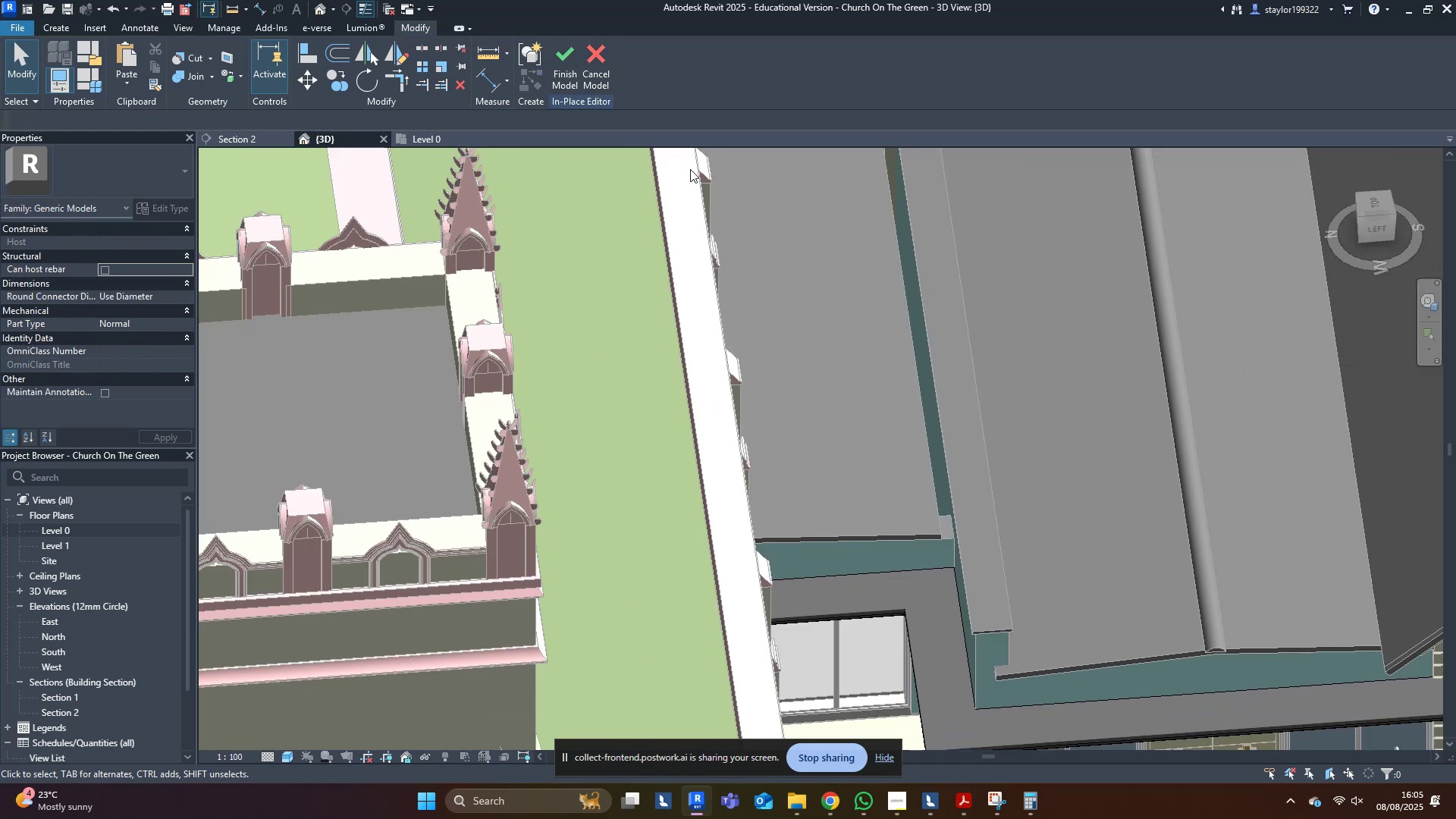 
left_click([569, 62])
 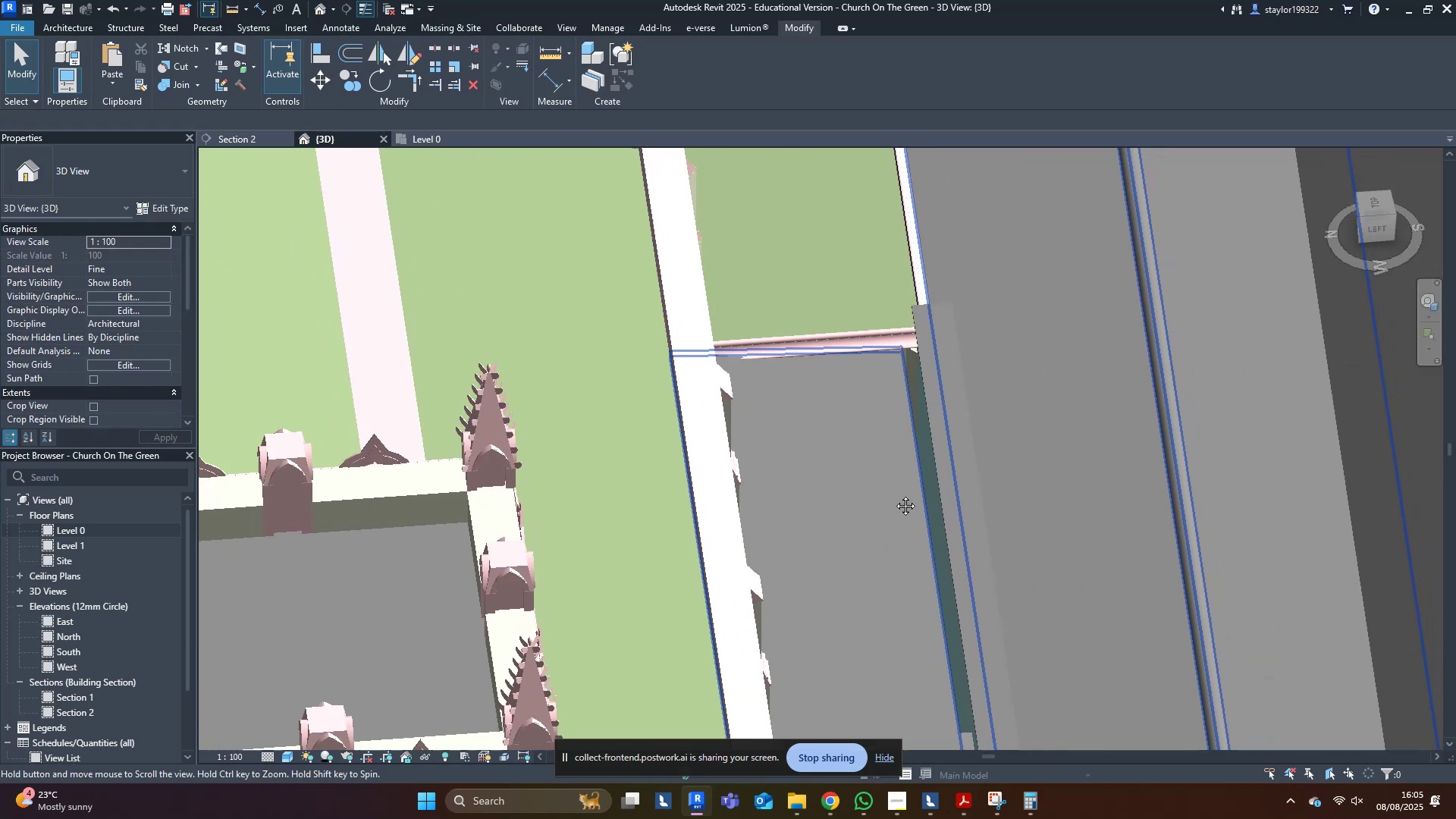 
left_click([866, 471])
 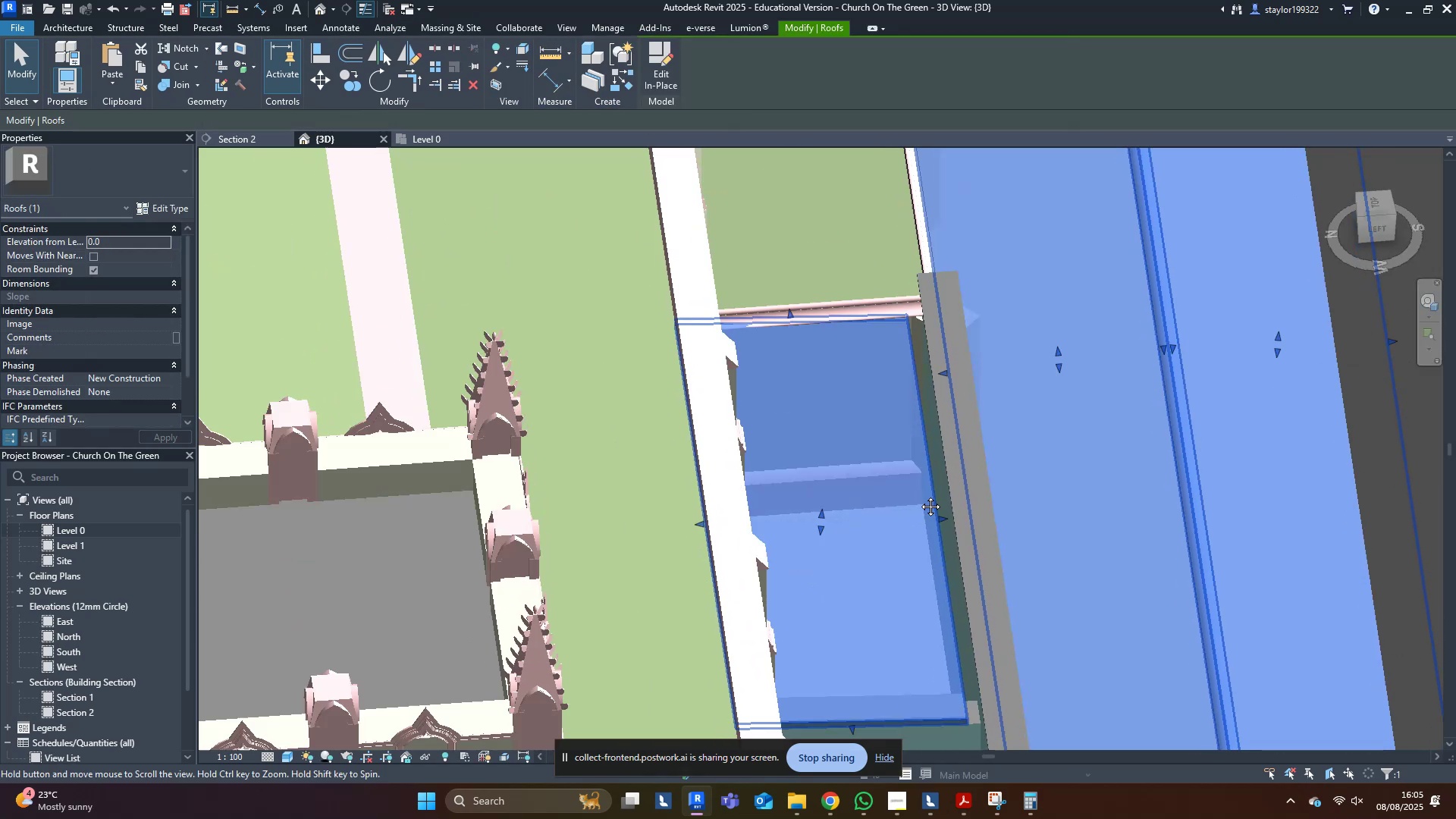 
hold_key(key=ShiftLeft, duration=0.7)
 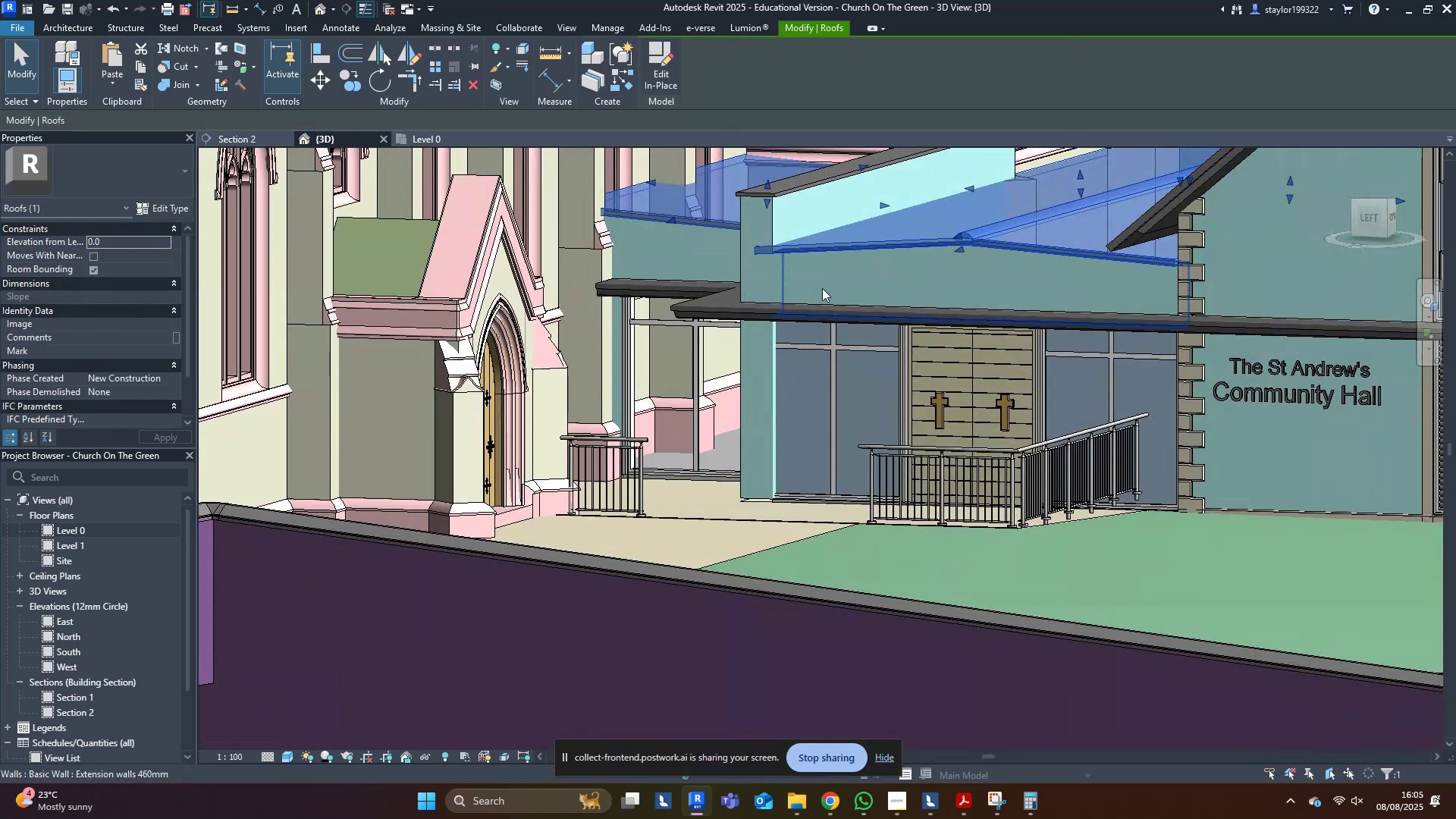 
hold_key(key=ShiftLeft, duration=0.84)
 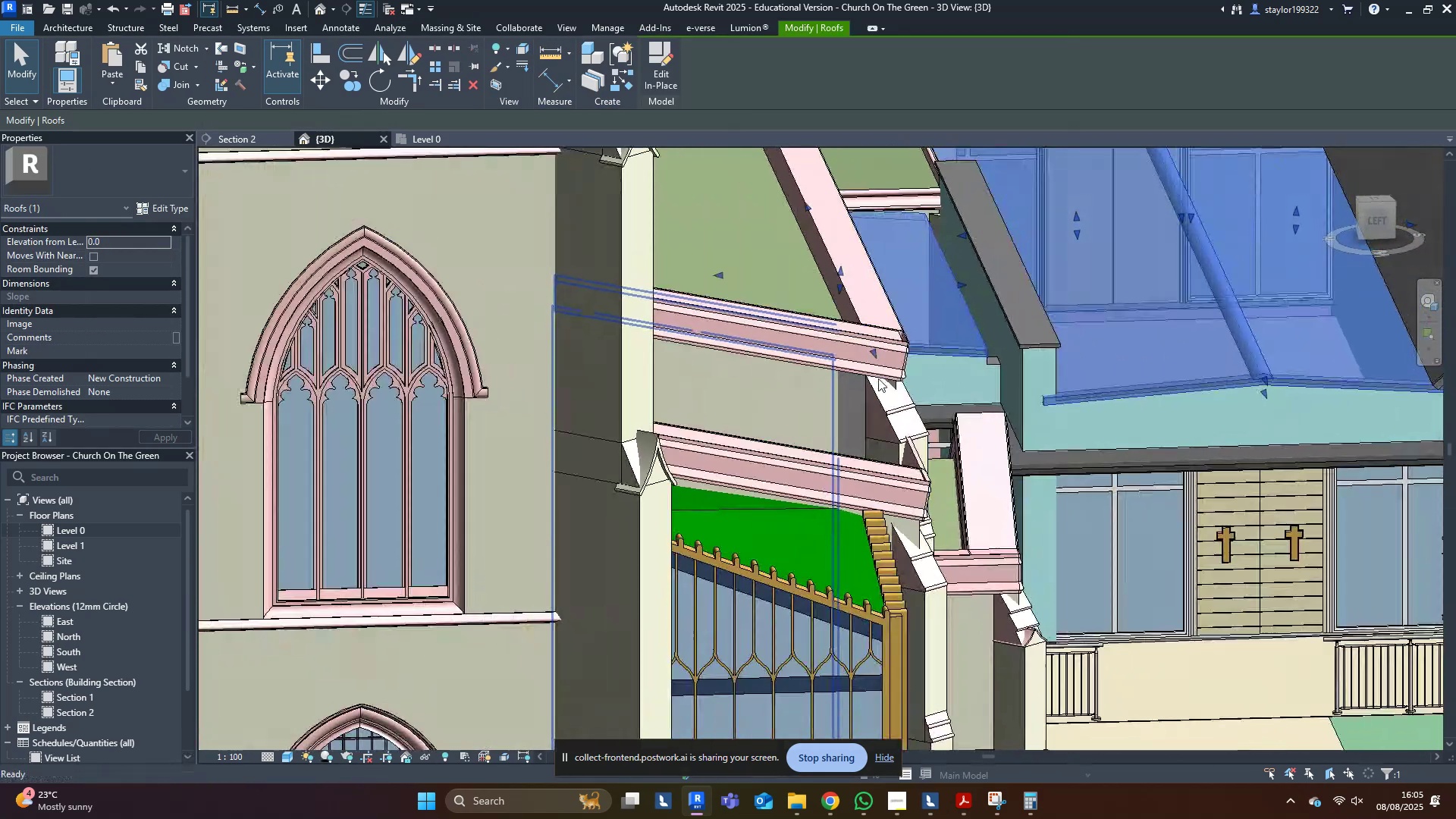 
scroll: coordinate [990, 312], scroll_direction: up, amount: 4.0
 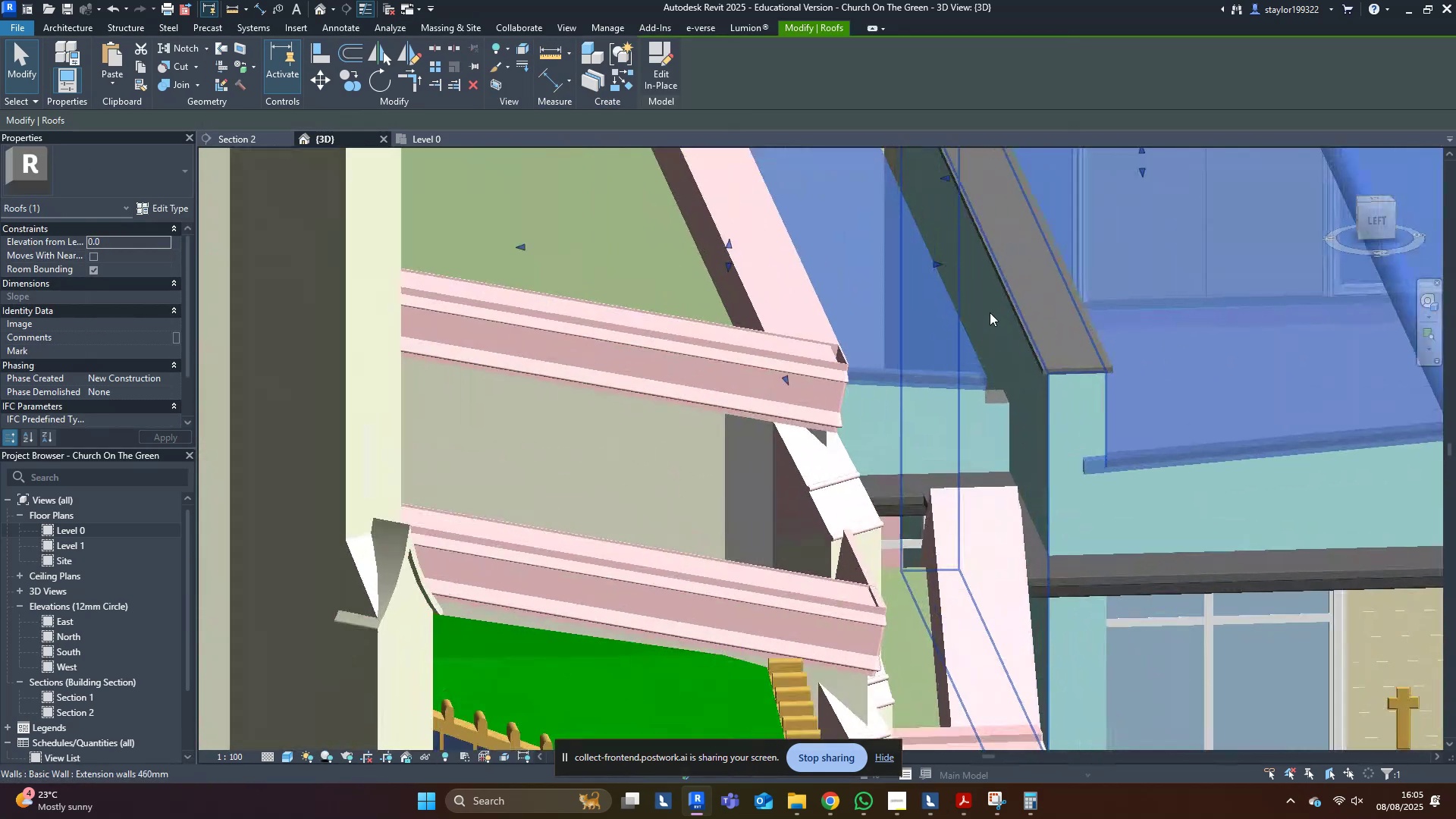 
type(al)
 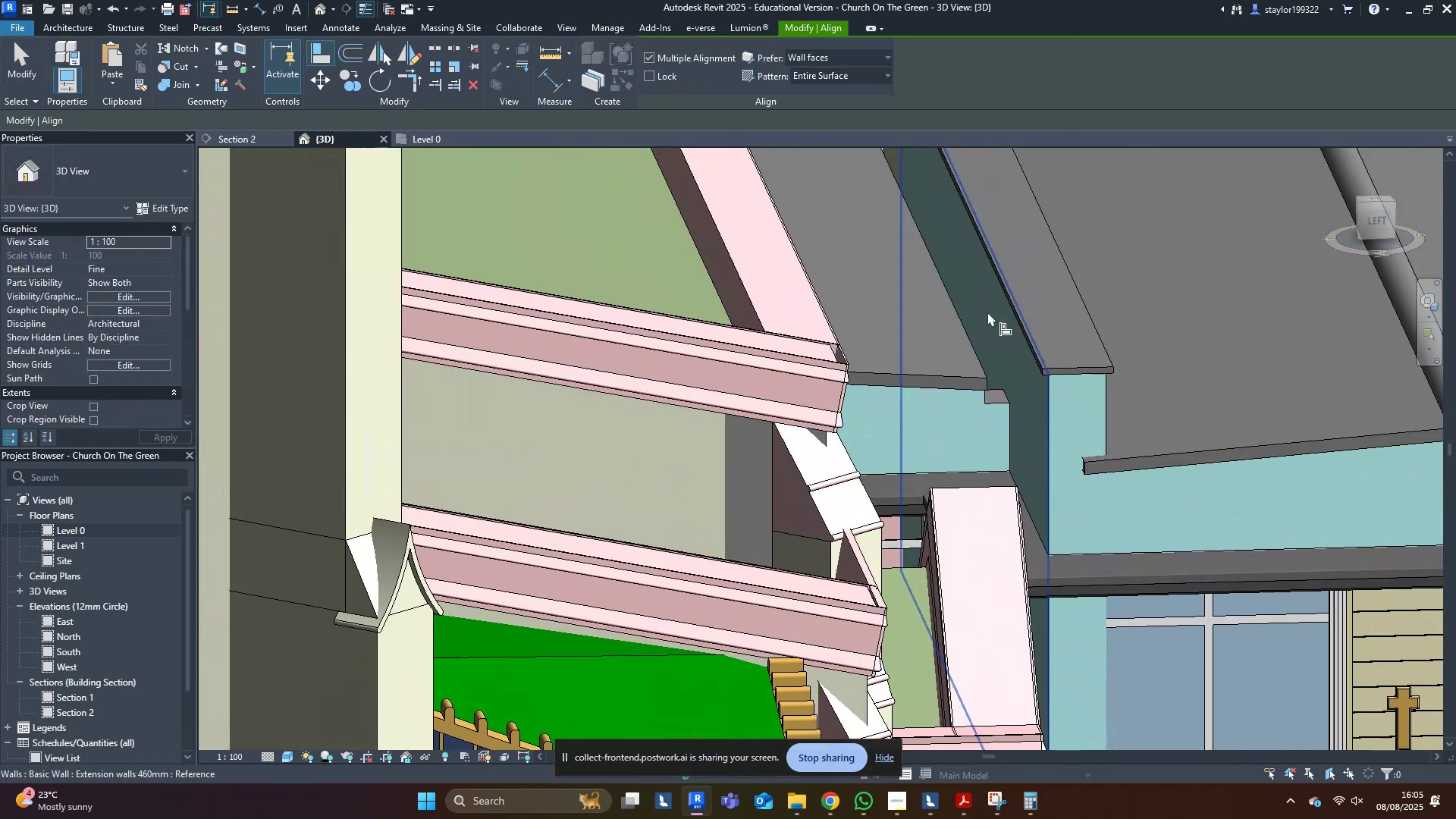 
left_click([987, 312])
 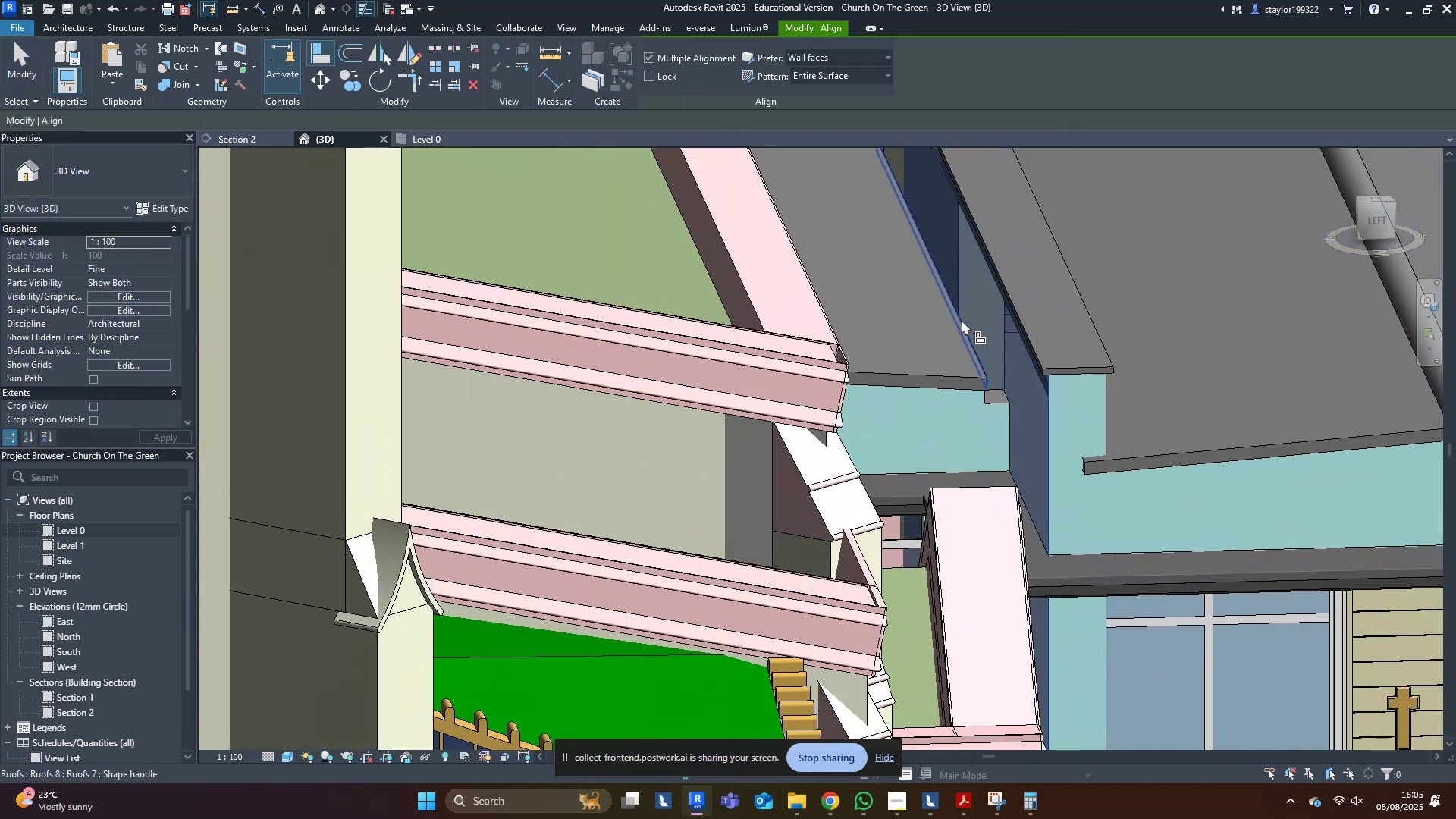 
left_click([962, 320])
 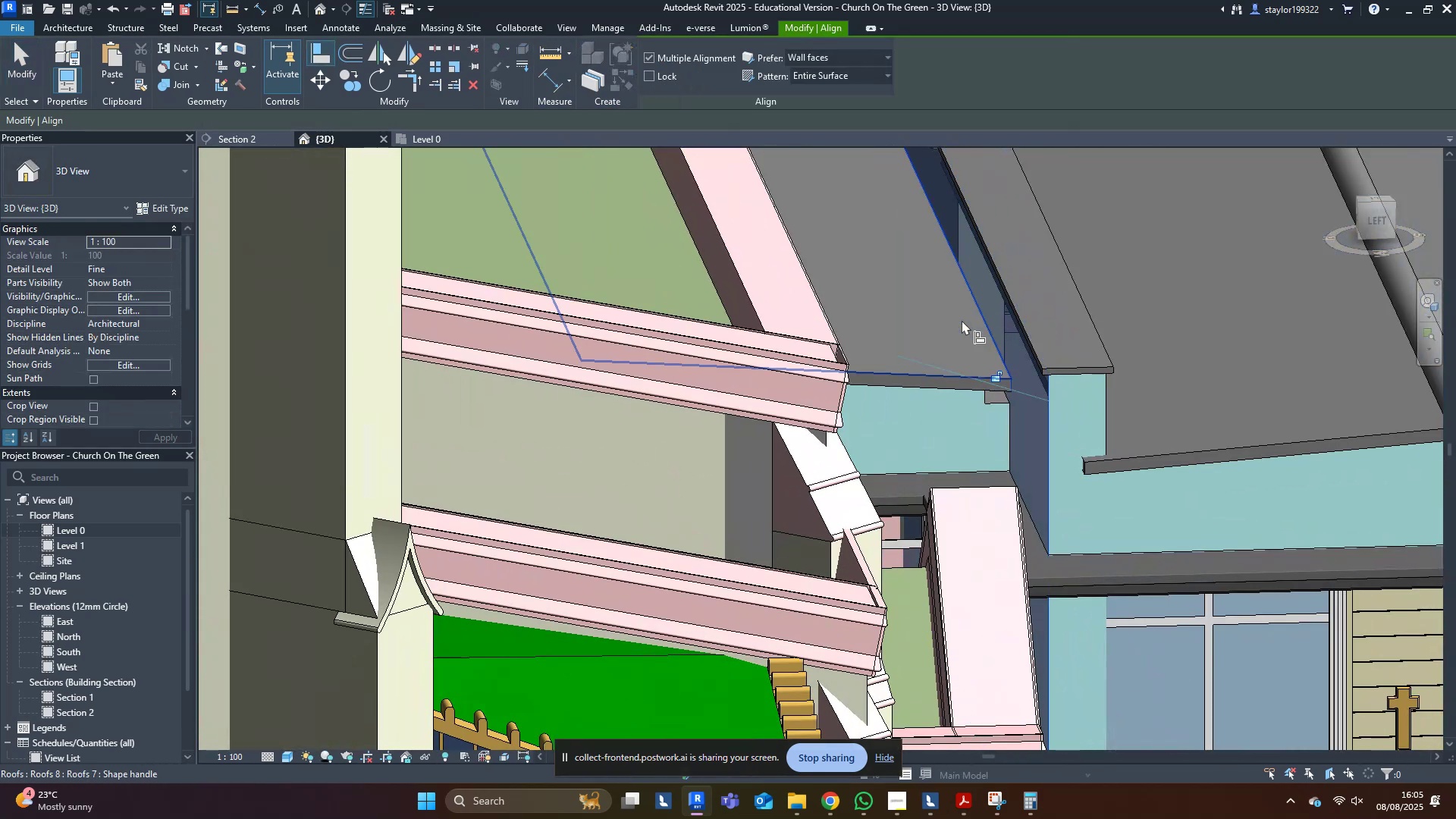 
key(Escape)
 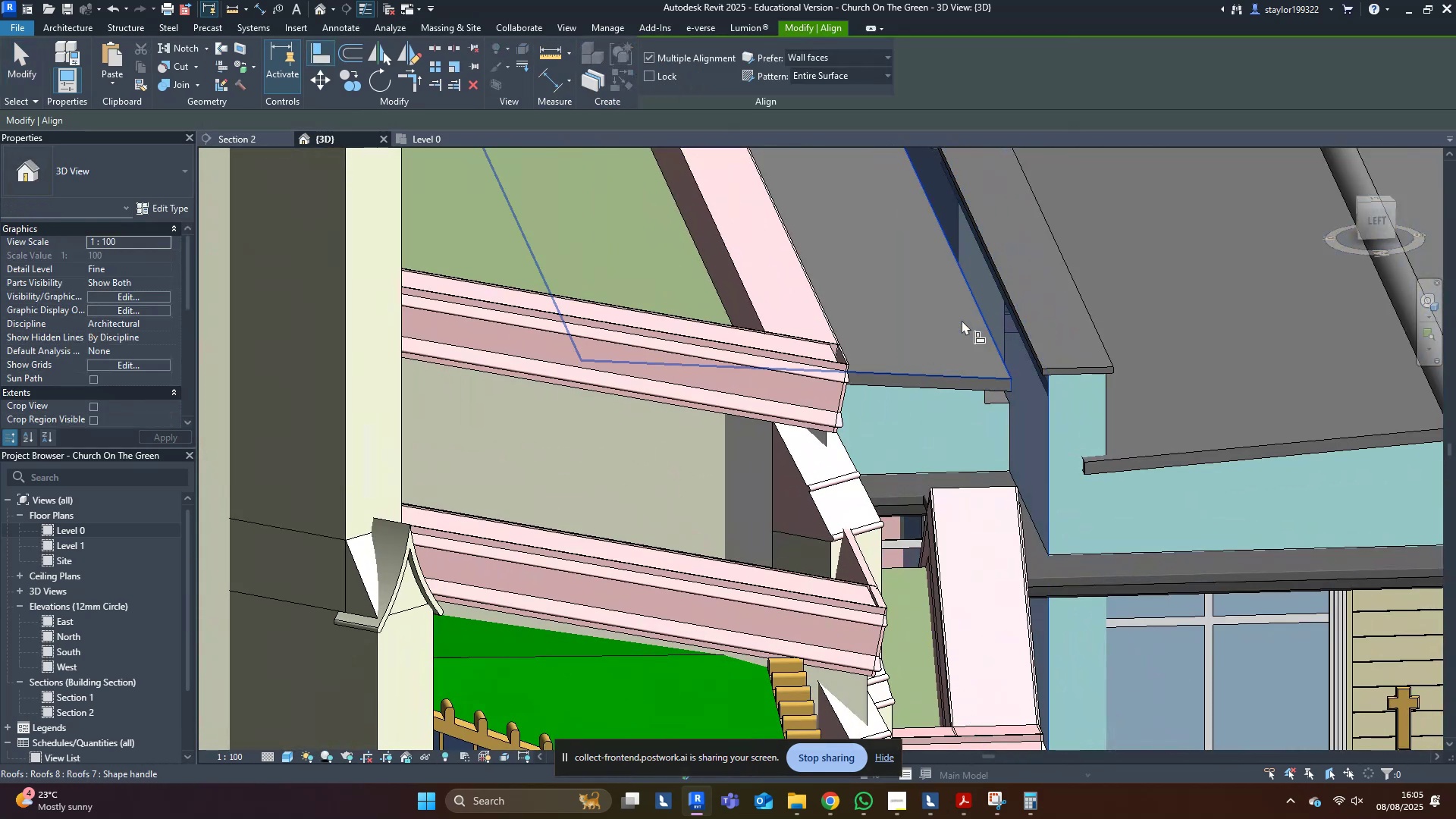 
key(Escape)
 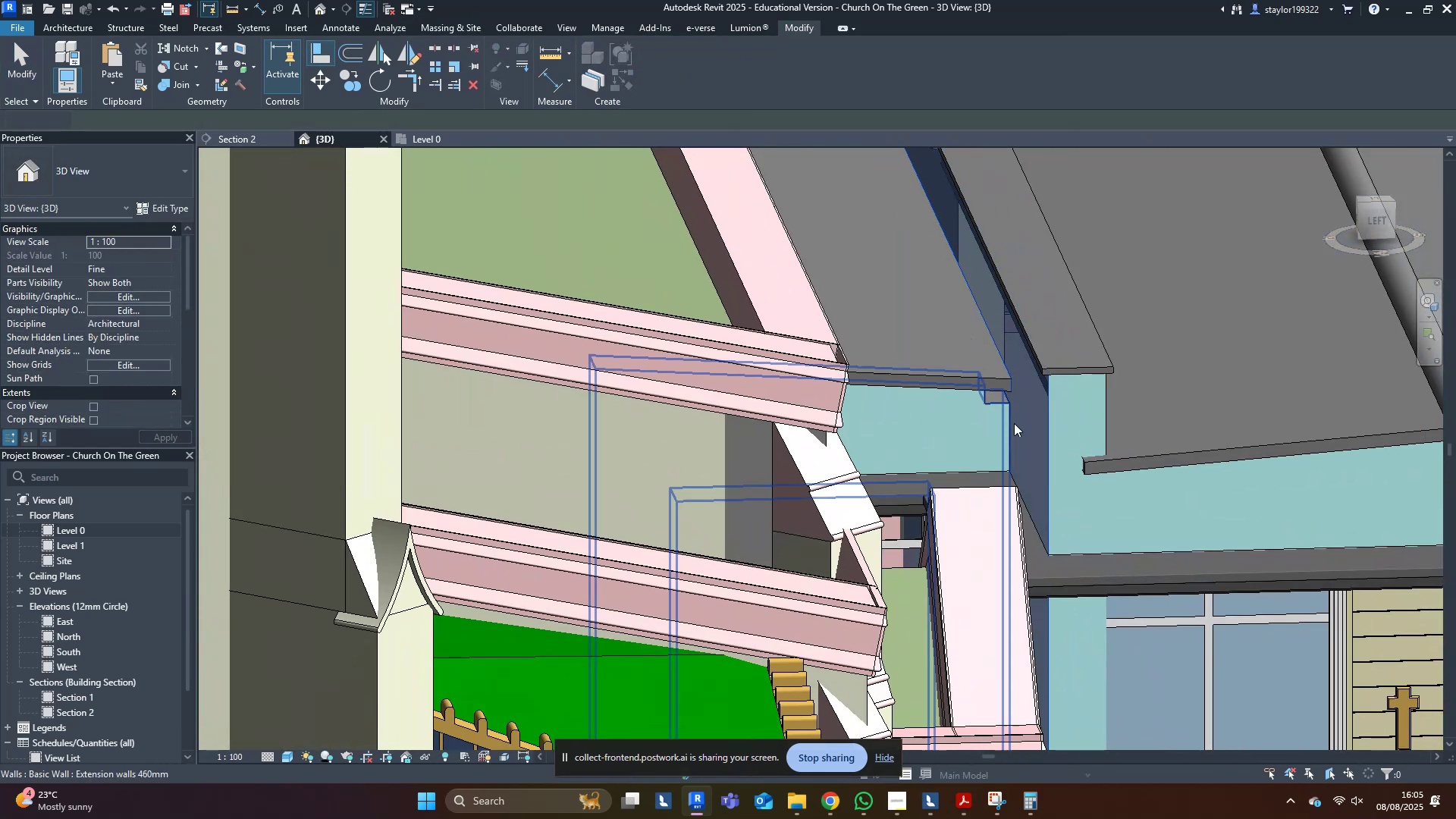 
key(Escape)
 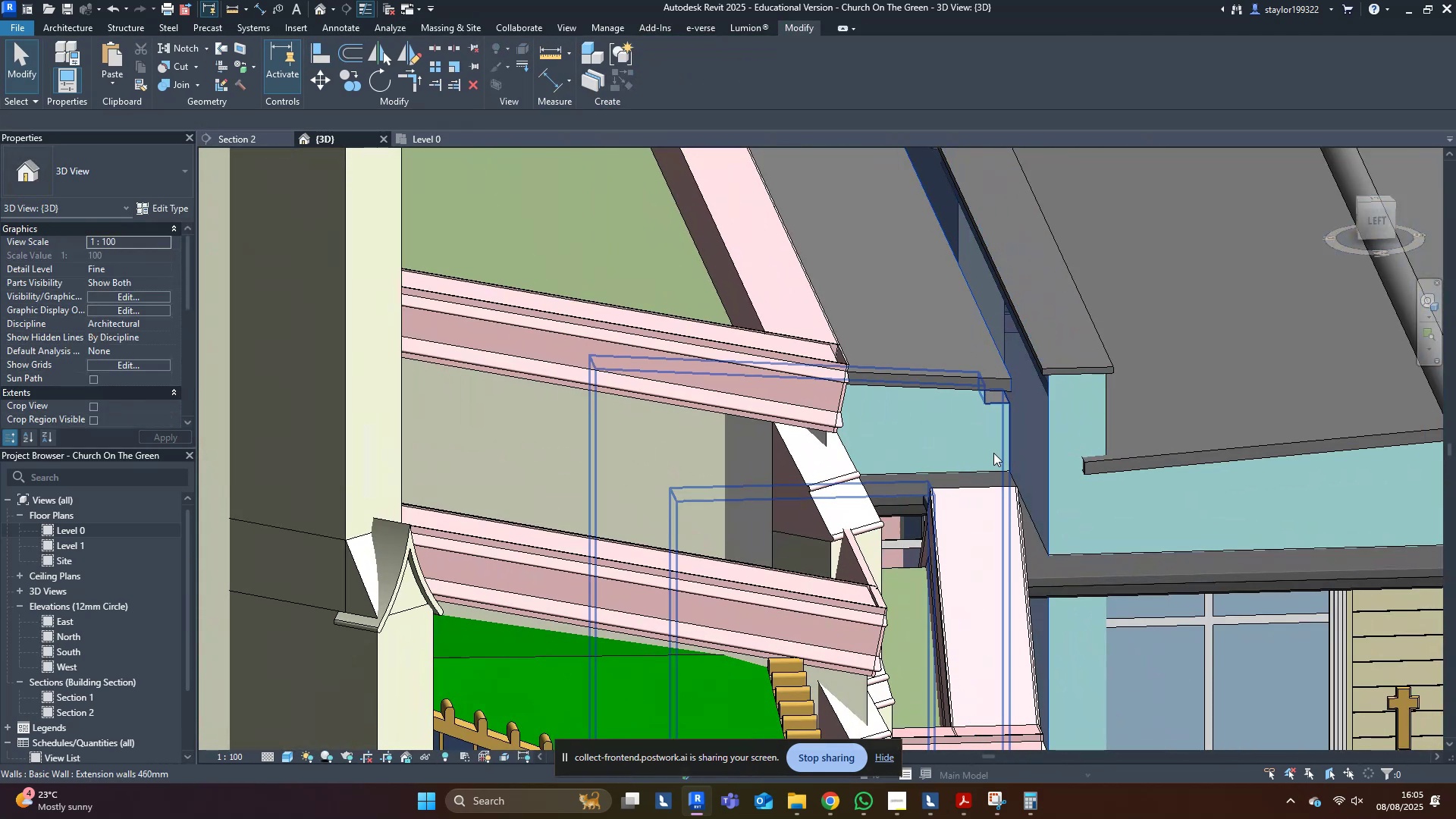 
left_click([993, 453])
 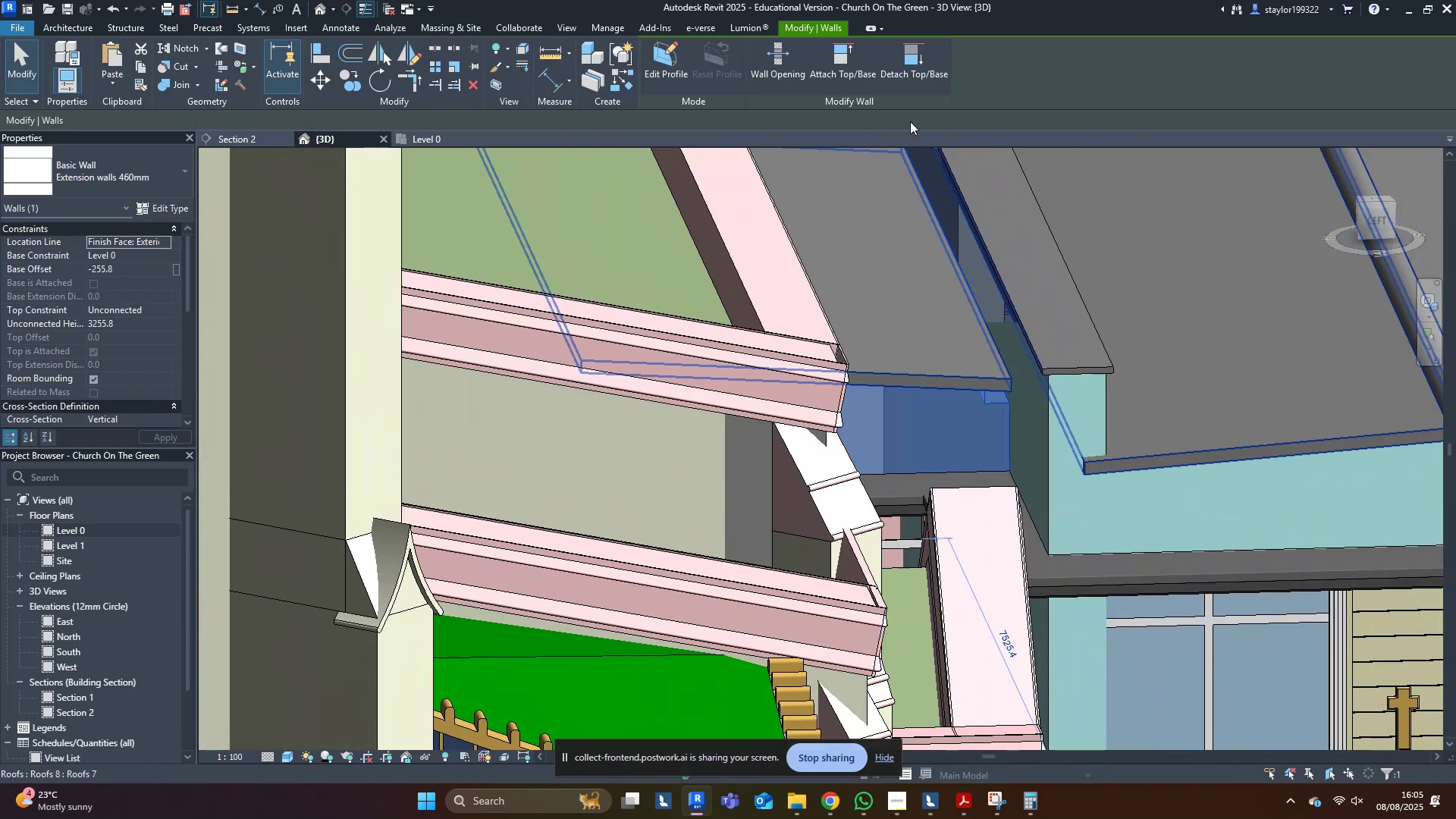 
left_click([928, 55])
 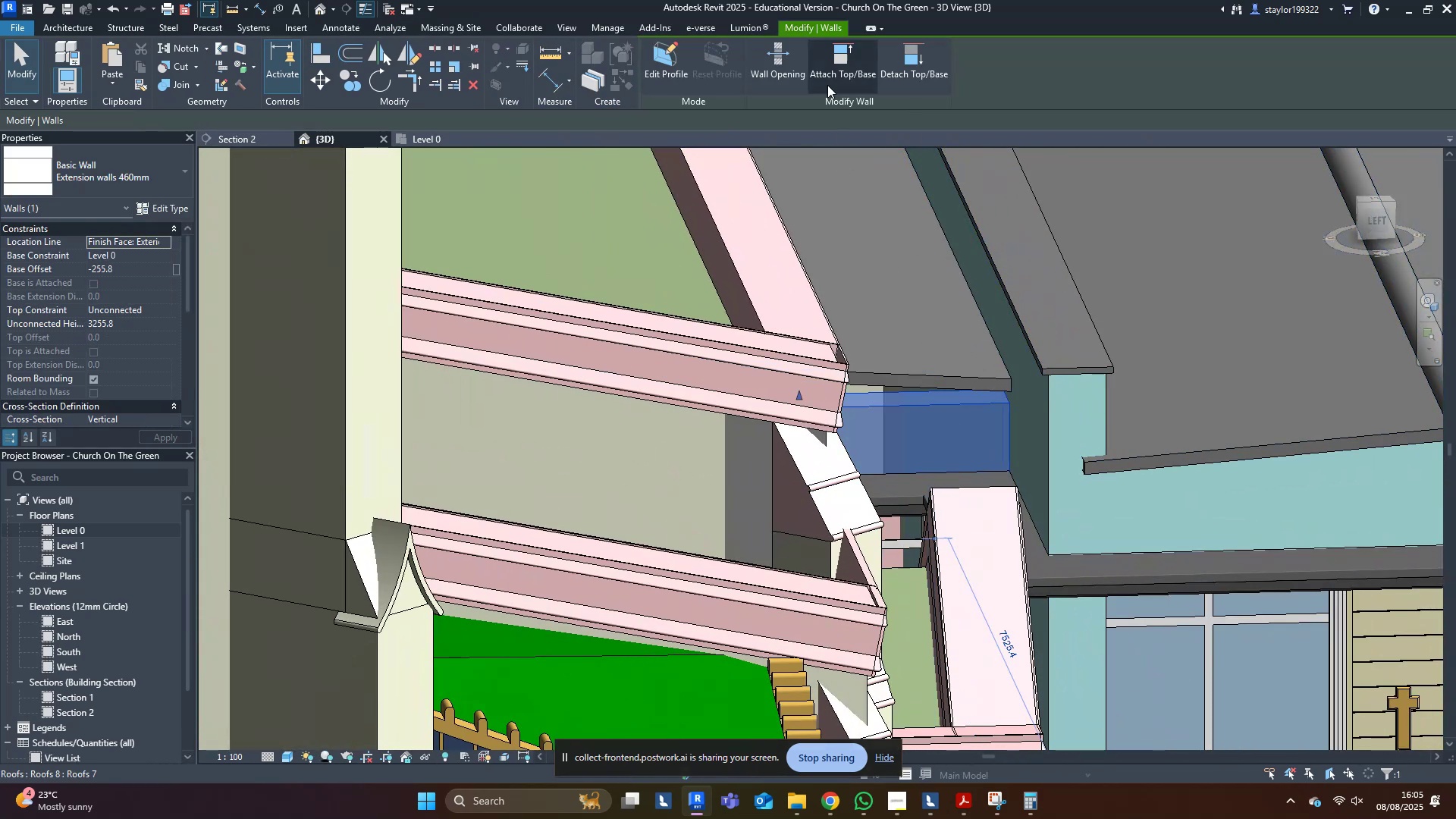 
left_click([825, 49])
 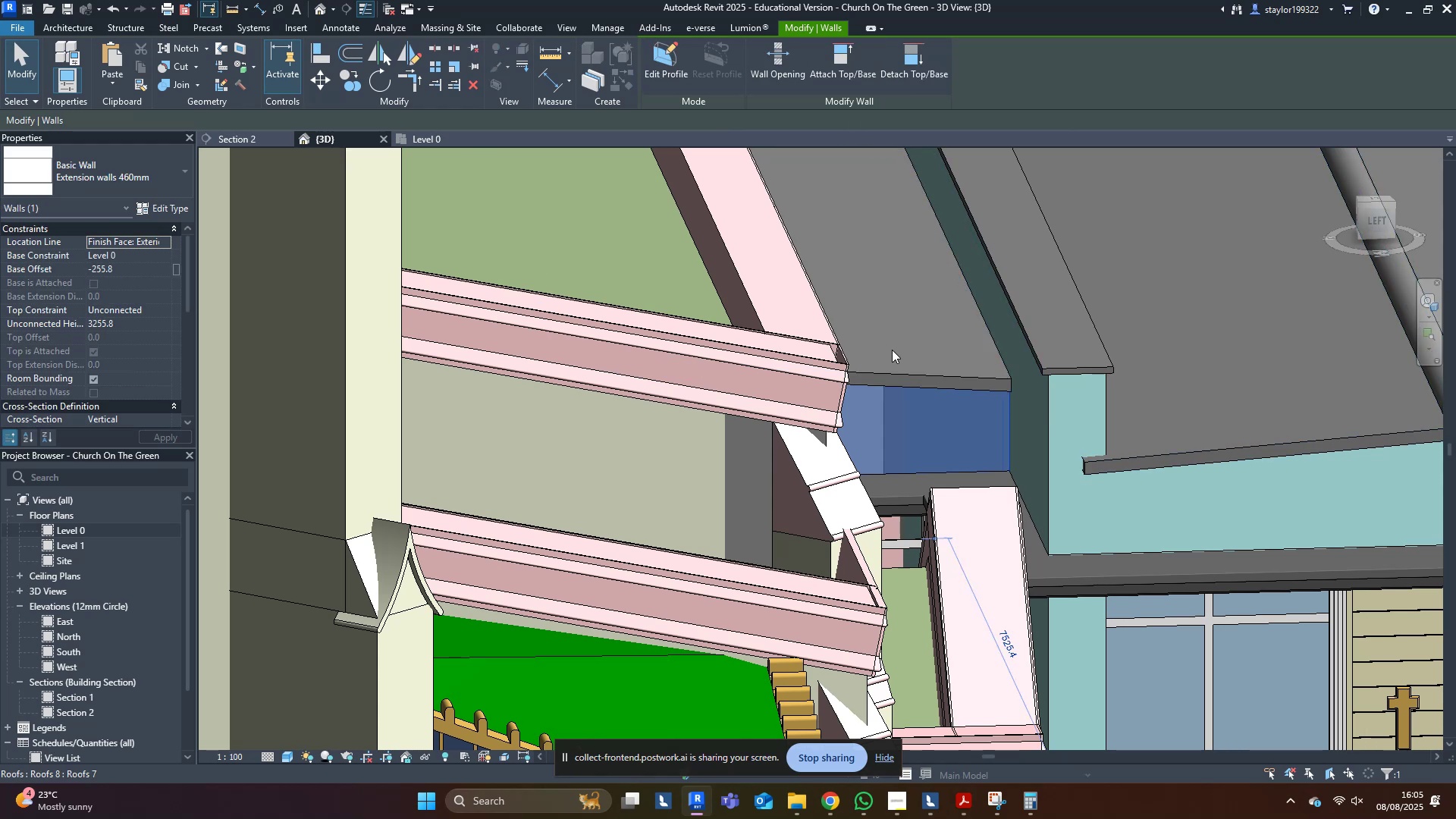 
key(Escape)
 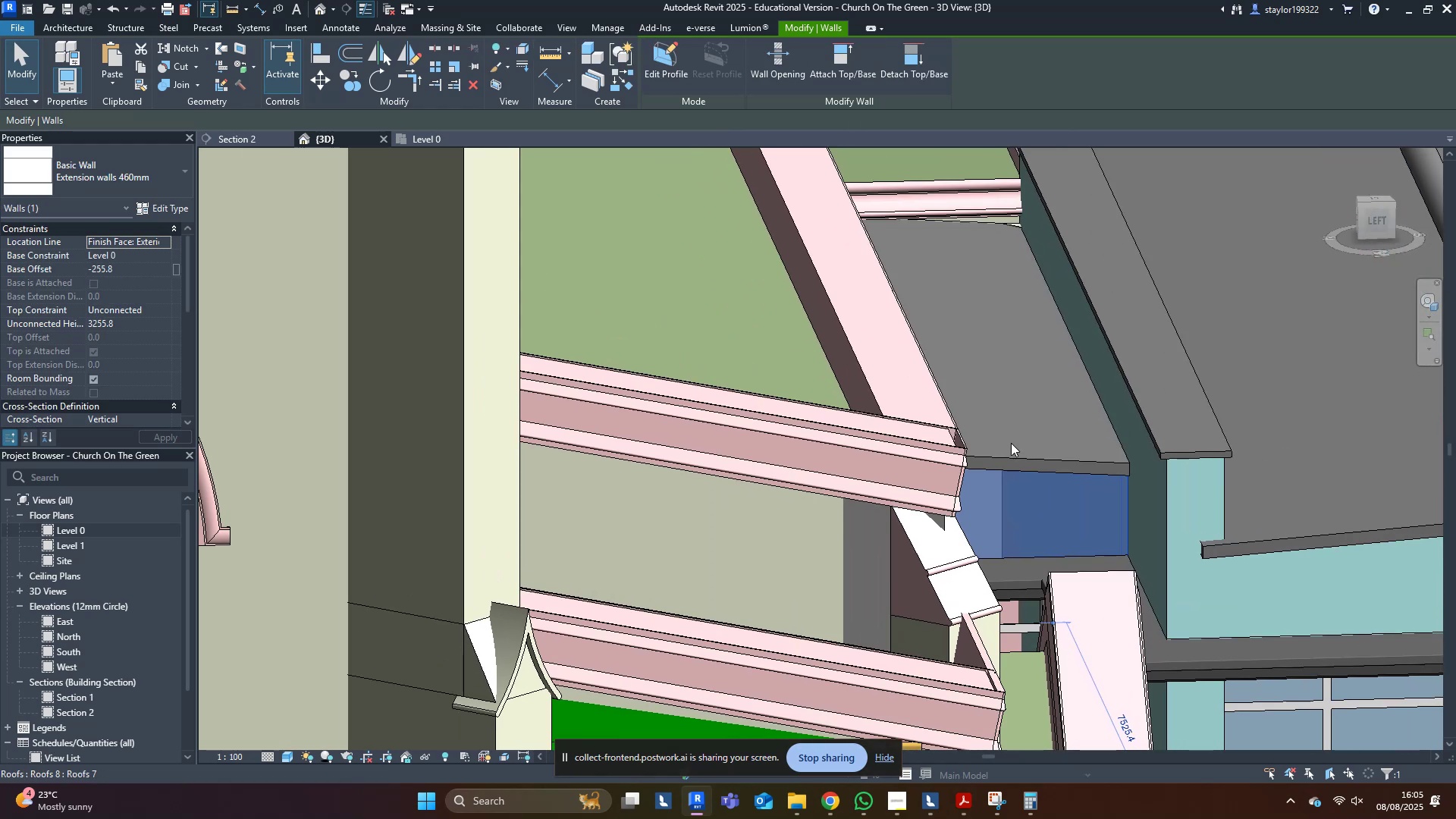 
scroll: coordinate [1011, 443], scroll_direction: down, amount: 4.0
 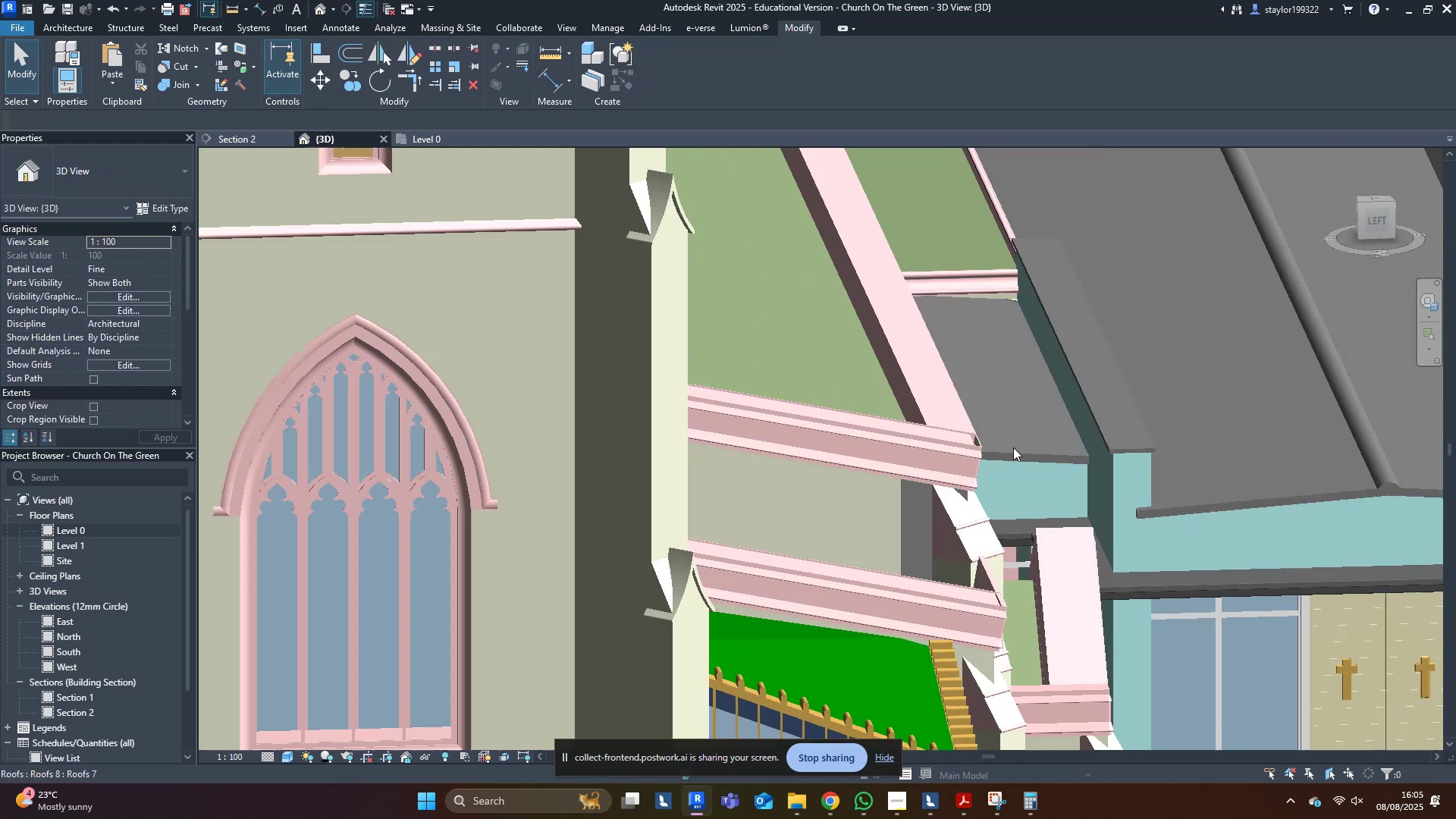 
hold_key(key=ShiftLeft, duration=0.46)
 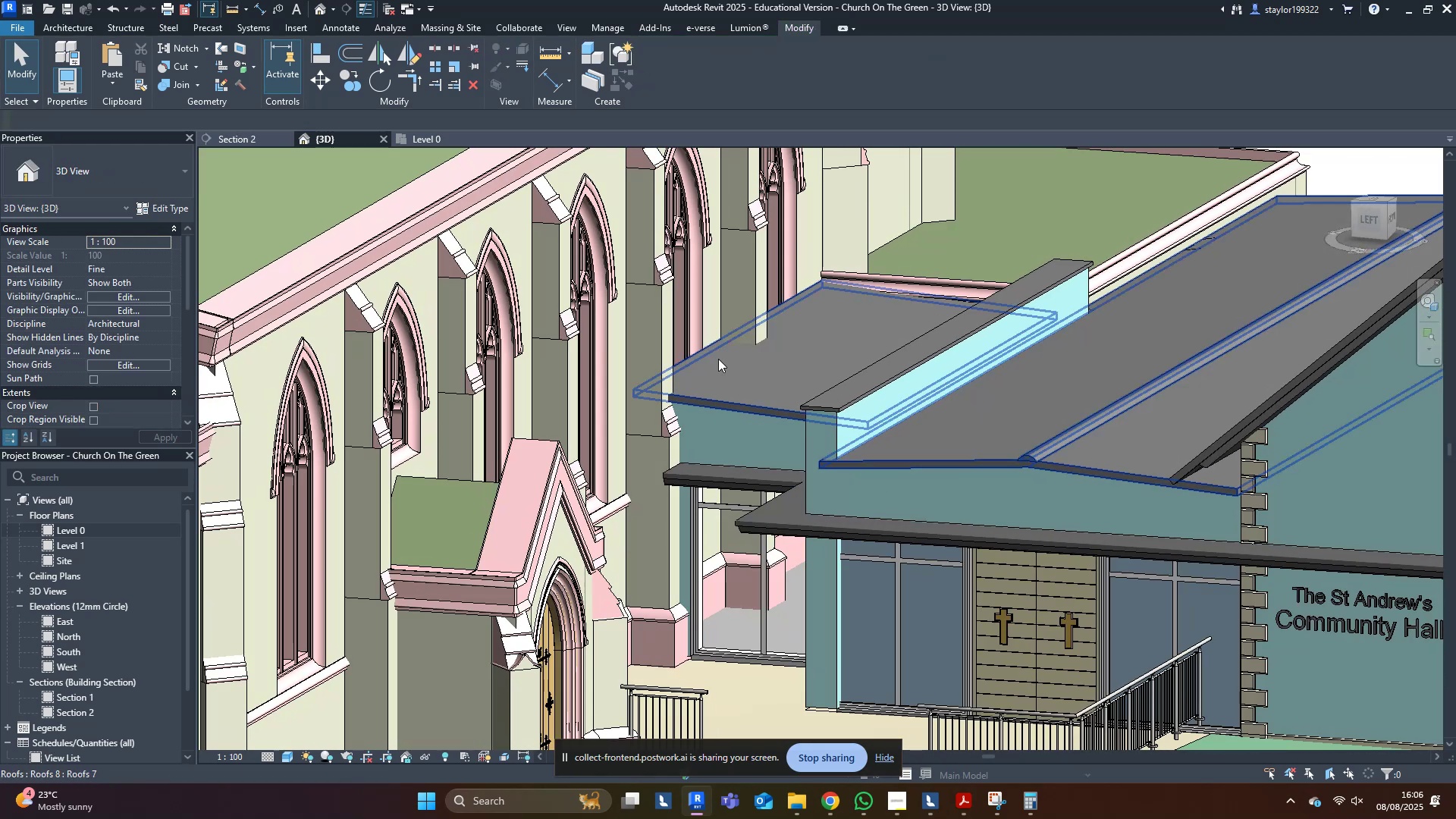 
left_click([728, 372])
 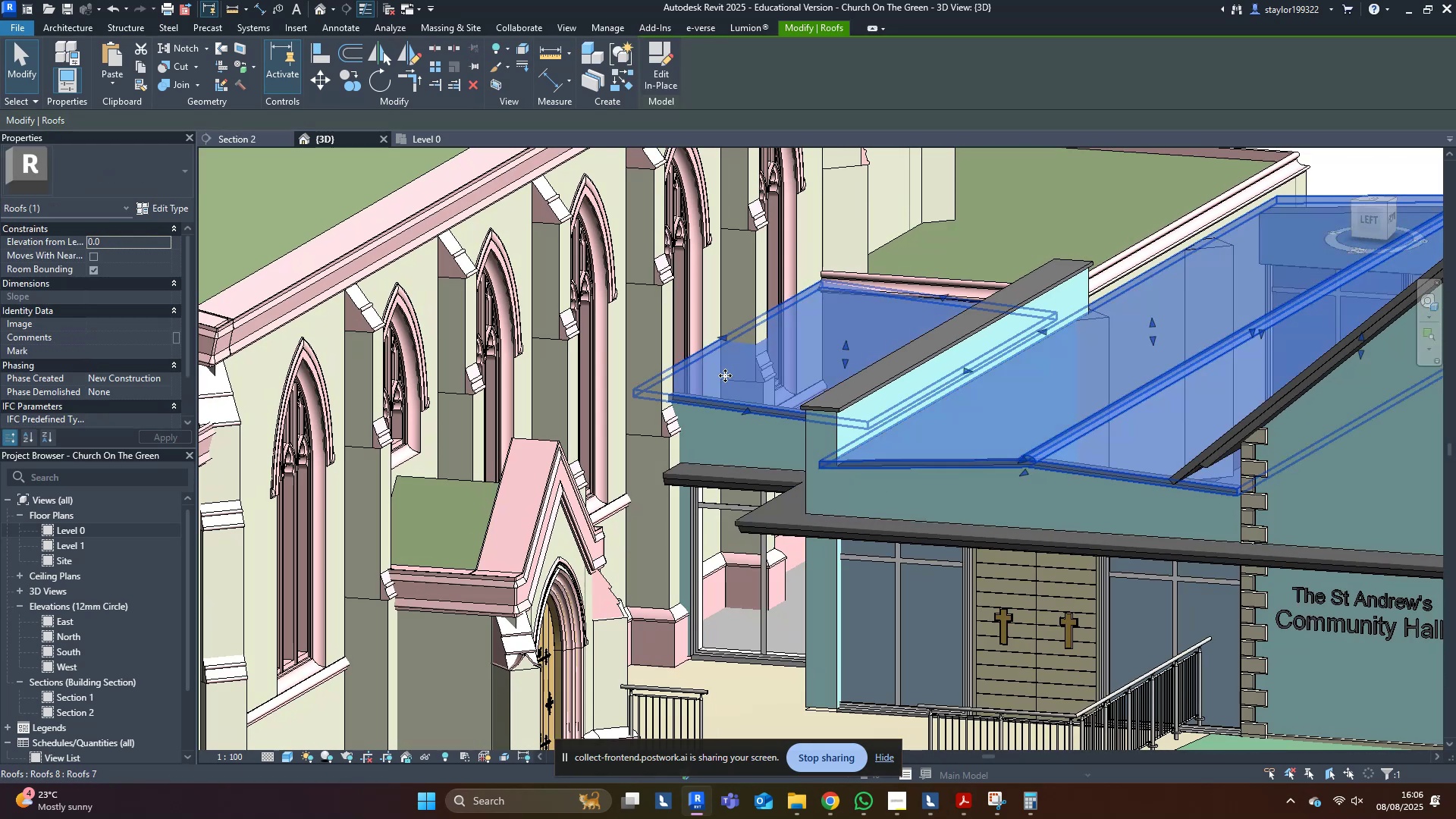 
scroll: coordinate [733, 401], scroll_direction: down, amount: 1.0
 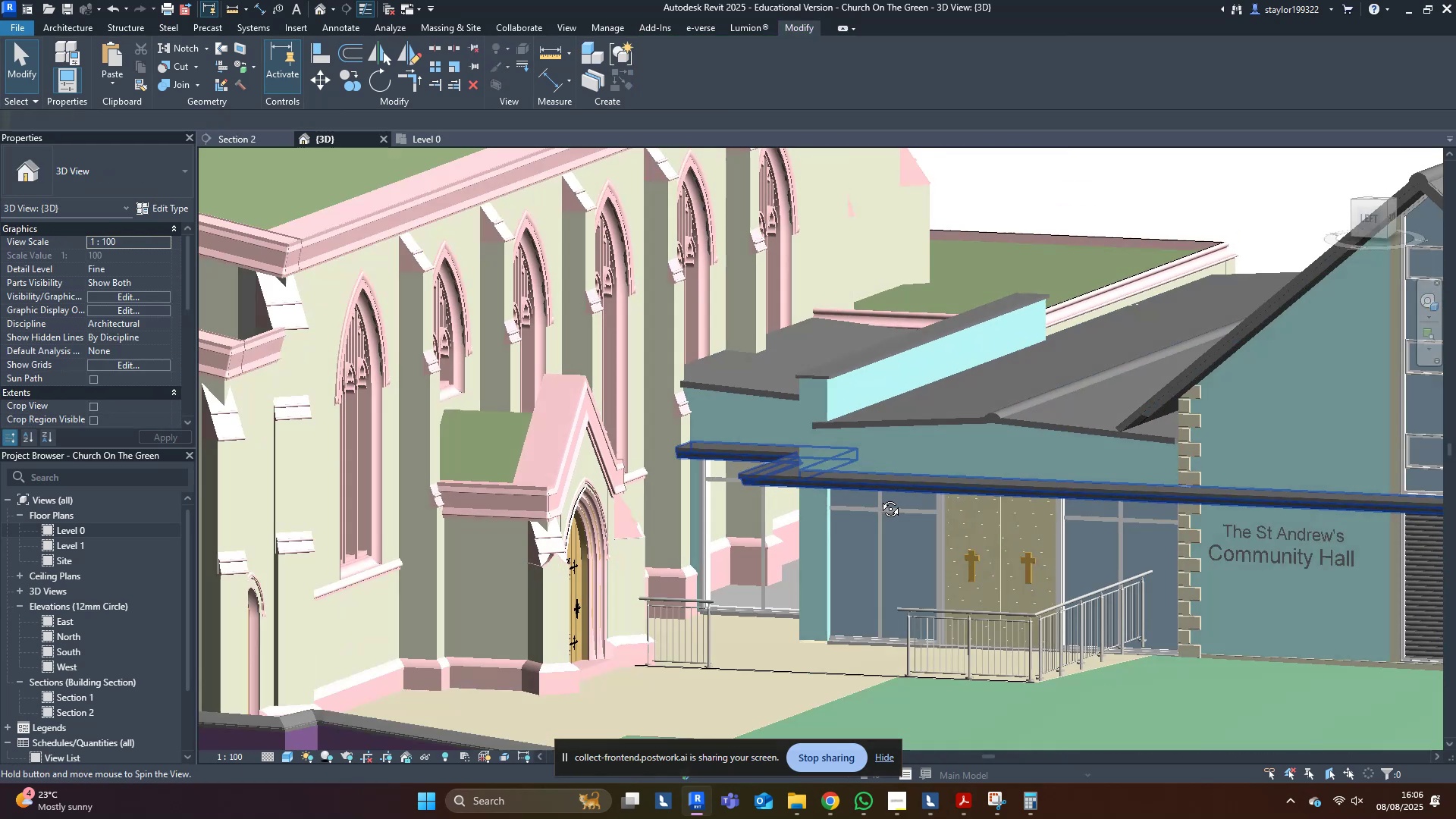 
key(Escape)
 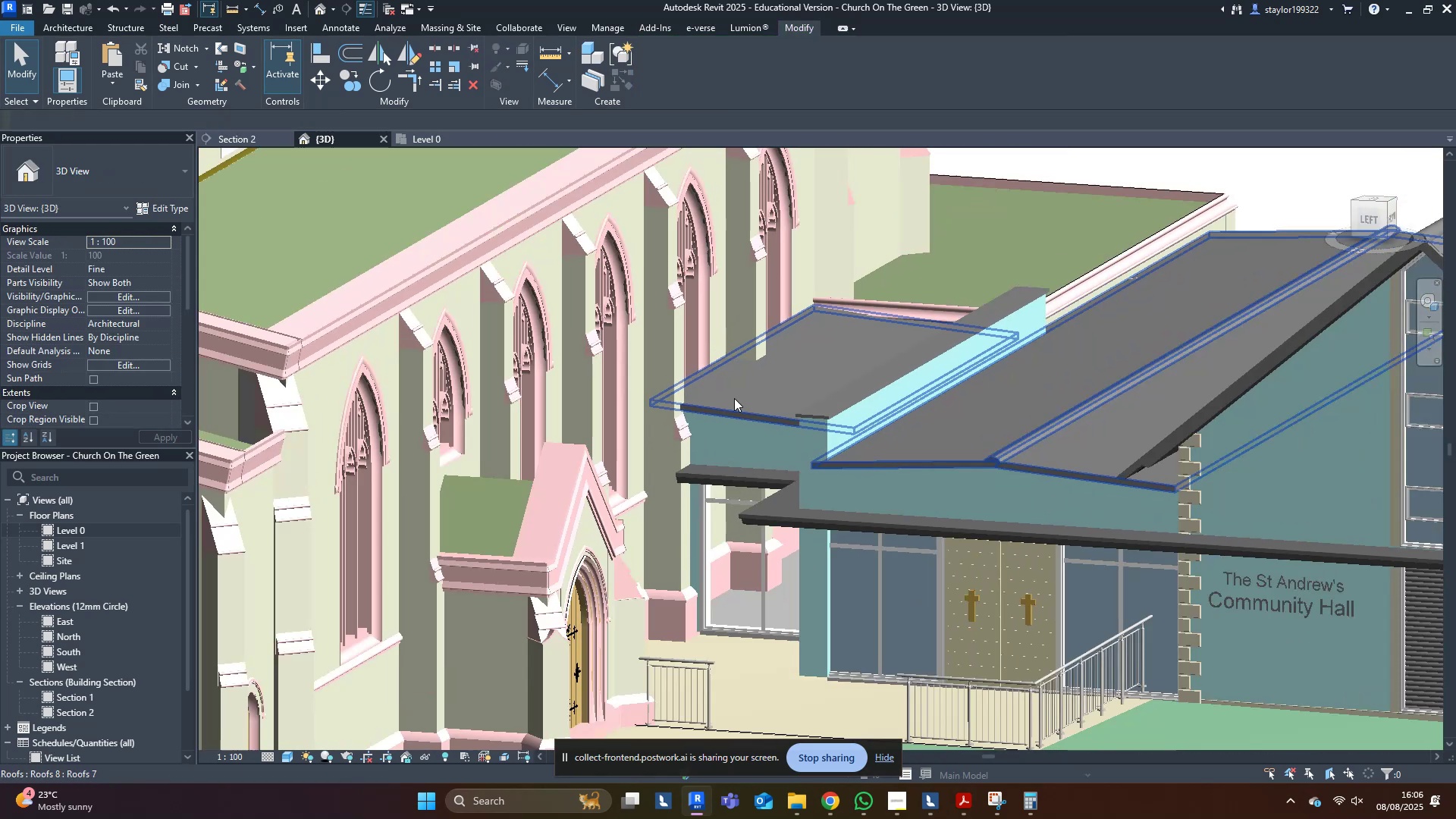 
hold_key(key=ShiftLeft, duration=1.21)
 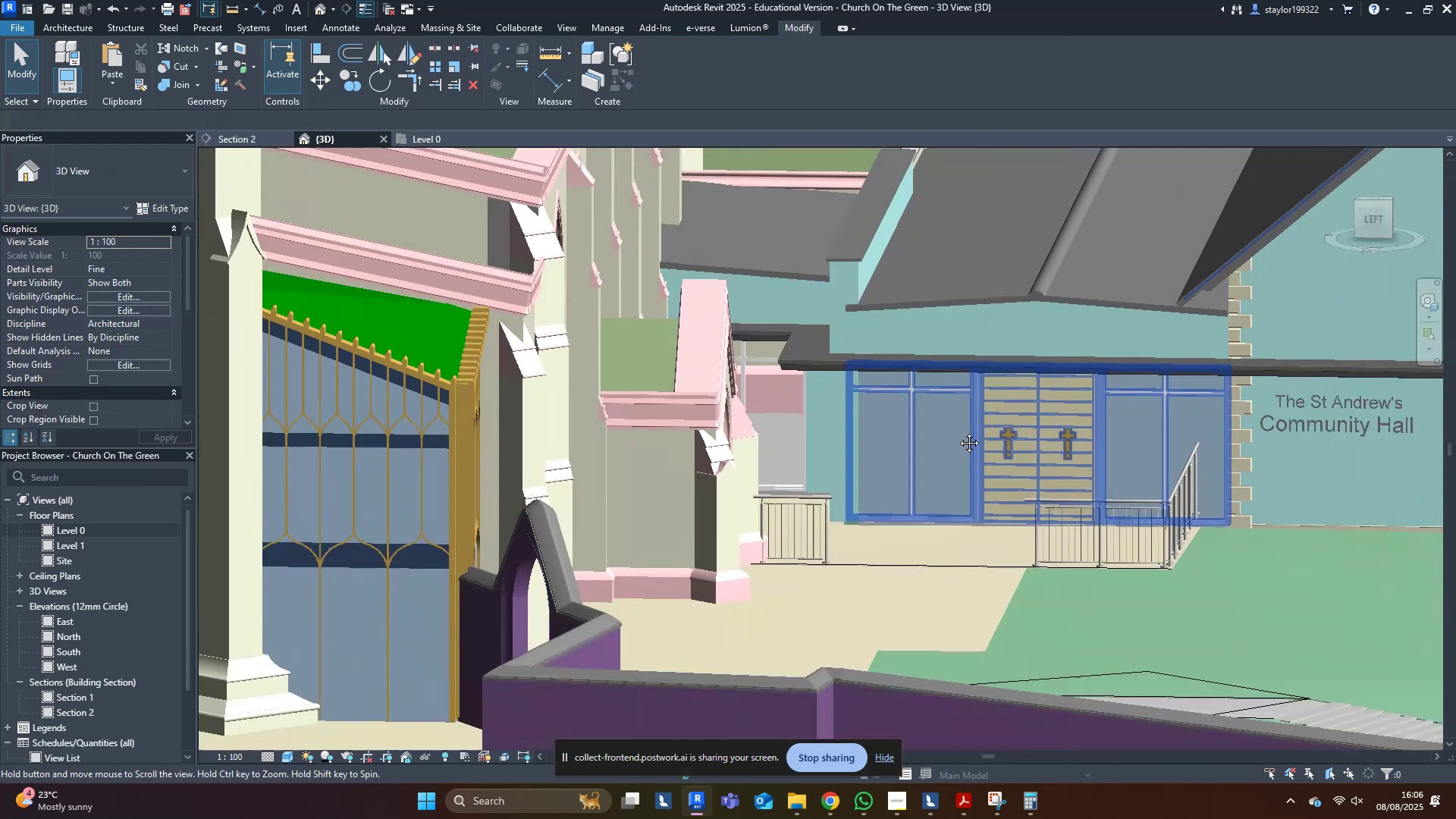 
scroll: coordinate [963, 403], scroll_direction: down, amount: 5.0
 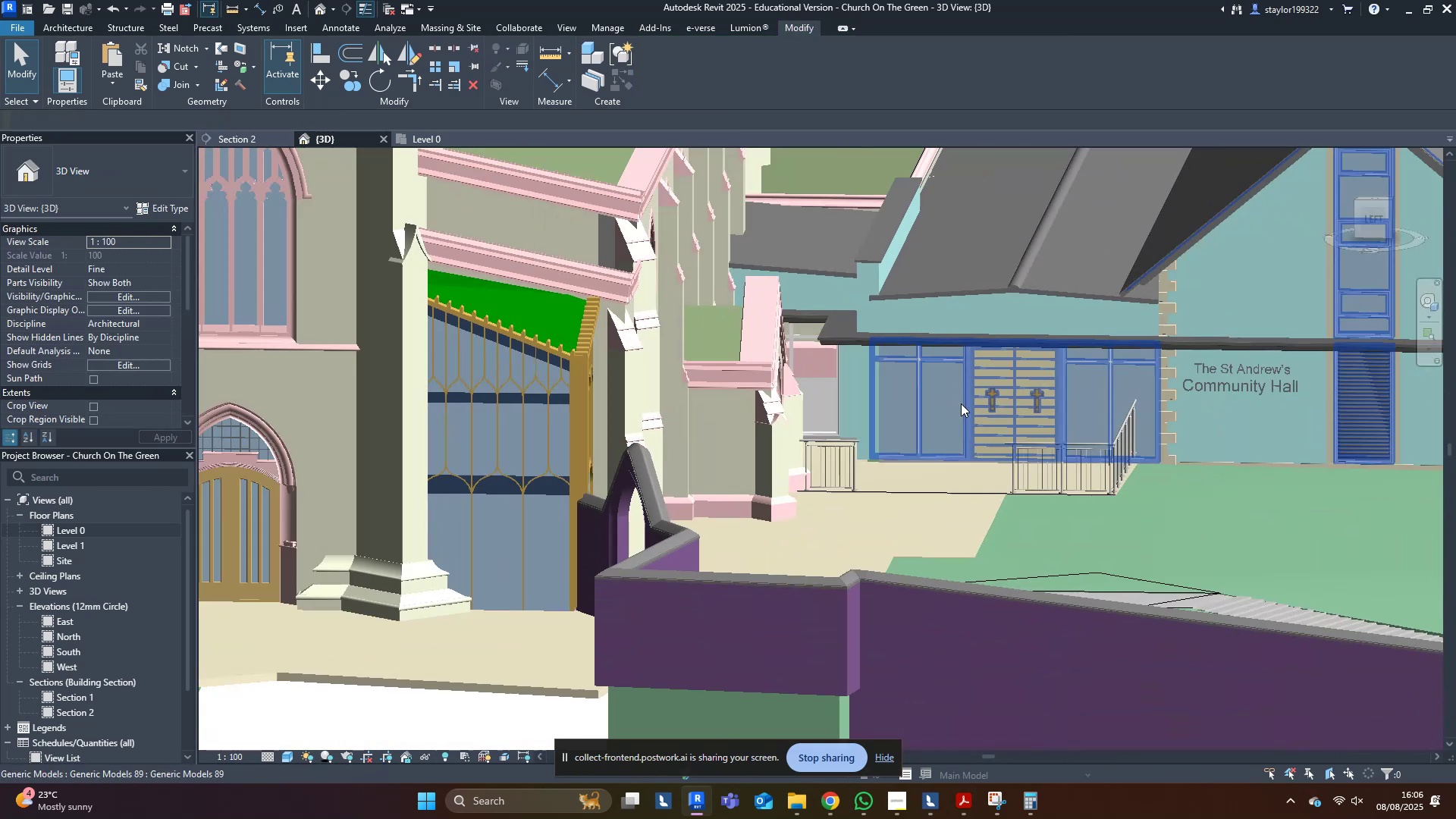 
hold_key(key=ShiftLeft, duration=1.5)
 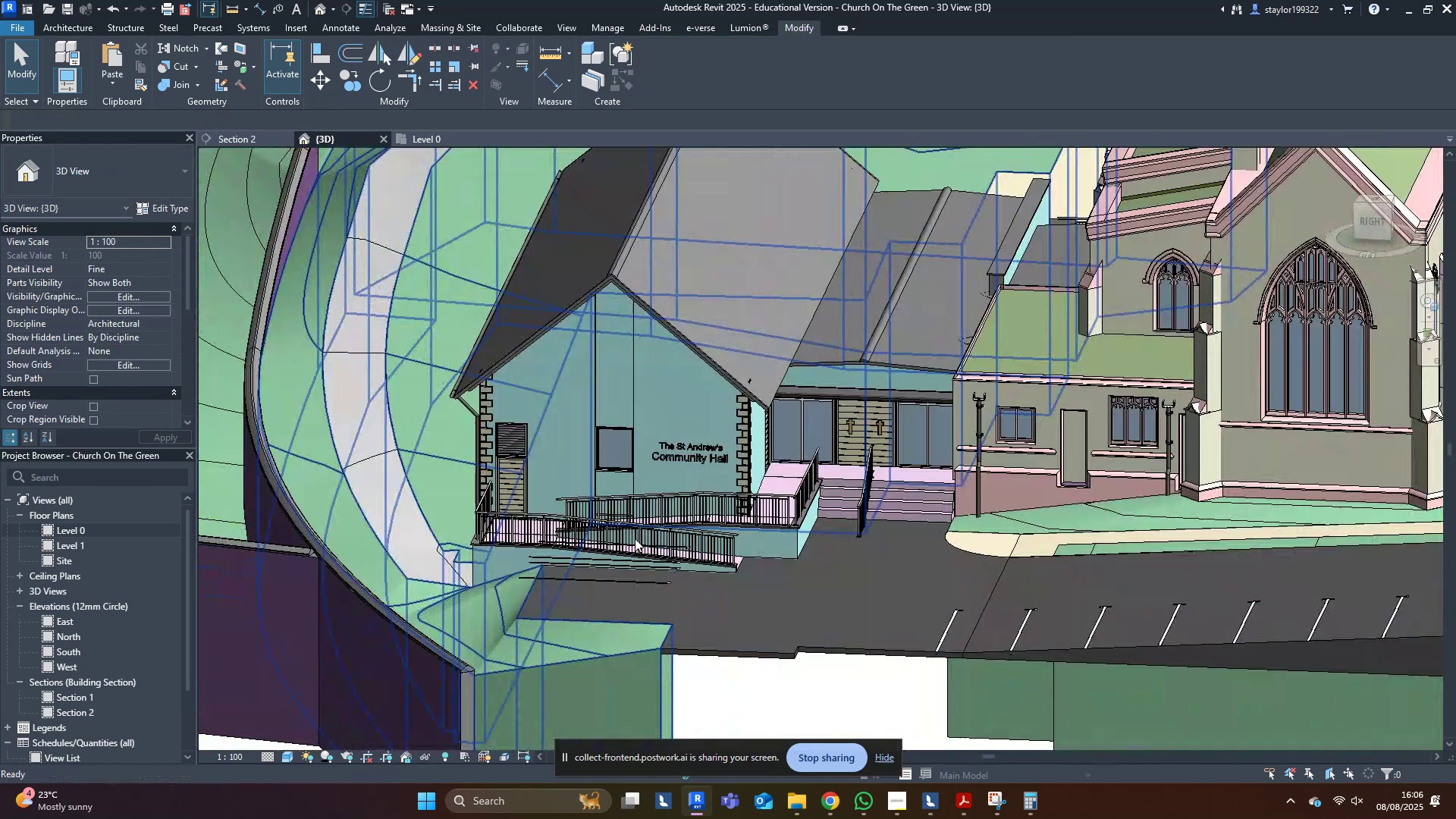 
hold_key(key=ShiftLeft, duration=0.47)
 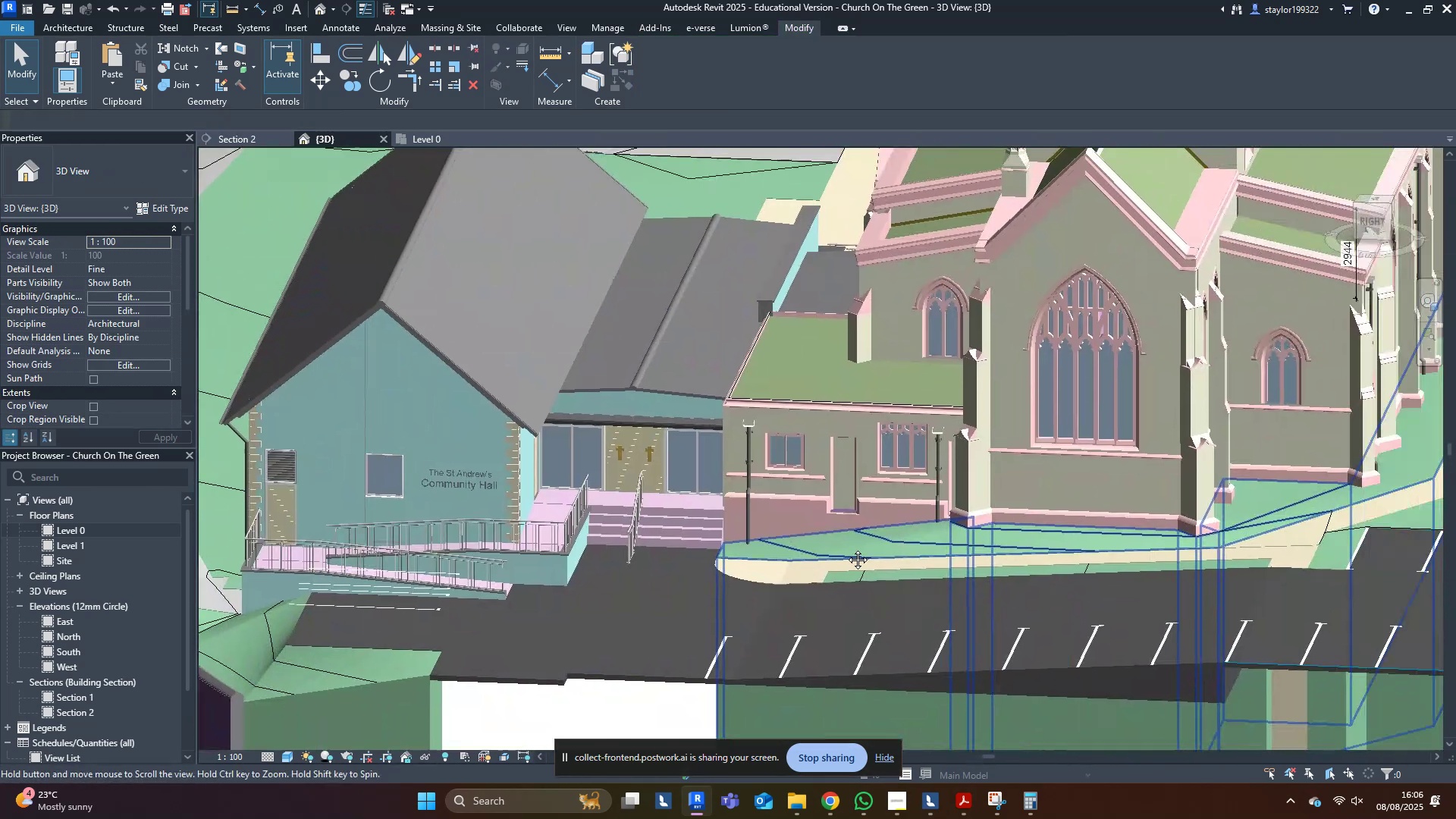 
key(Control+S)
 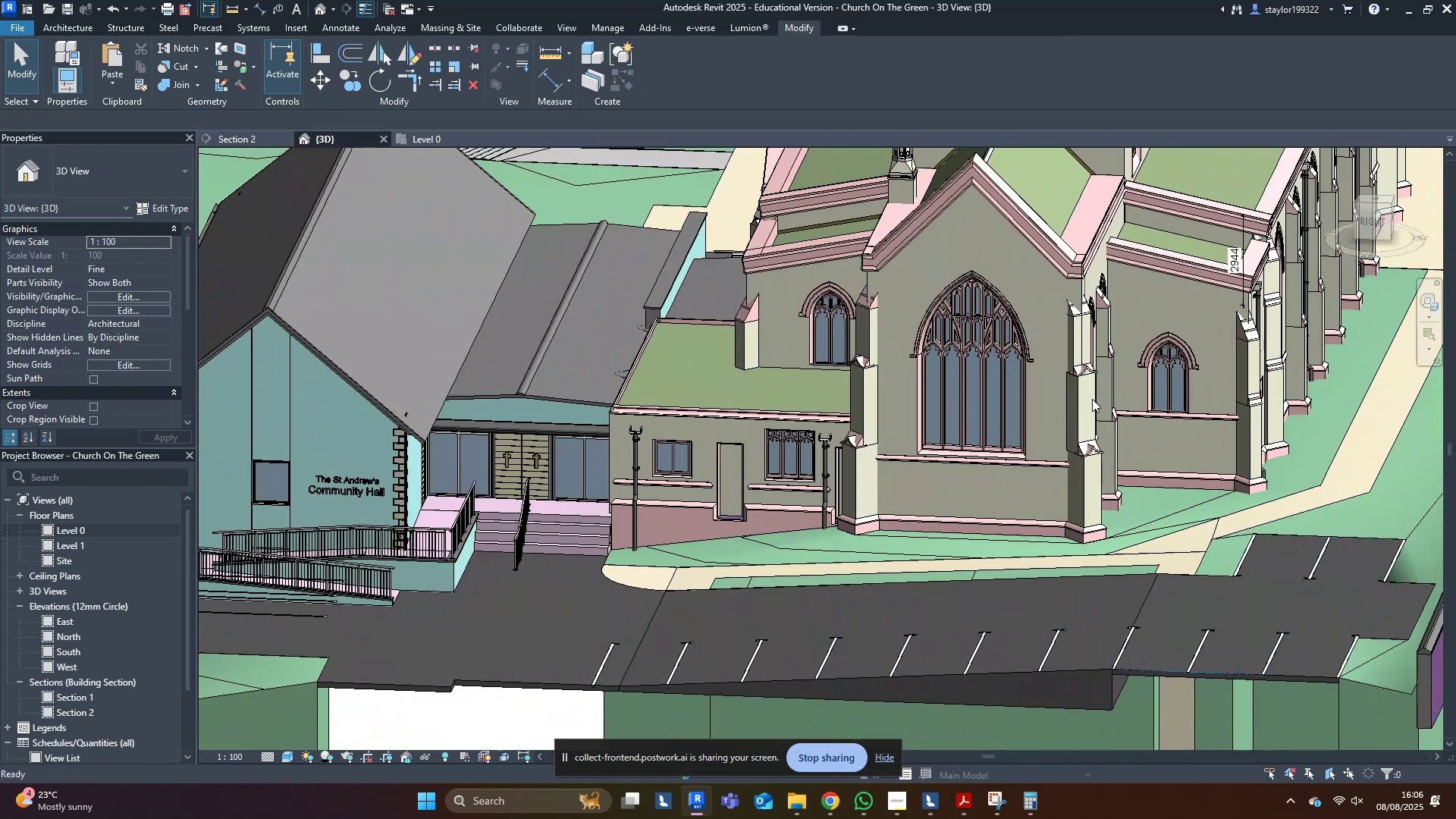 
scroll: coordinate [1175, 497], scroll_direction: up, amount: 10.0
 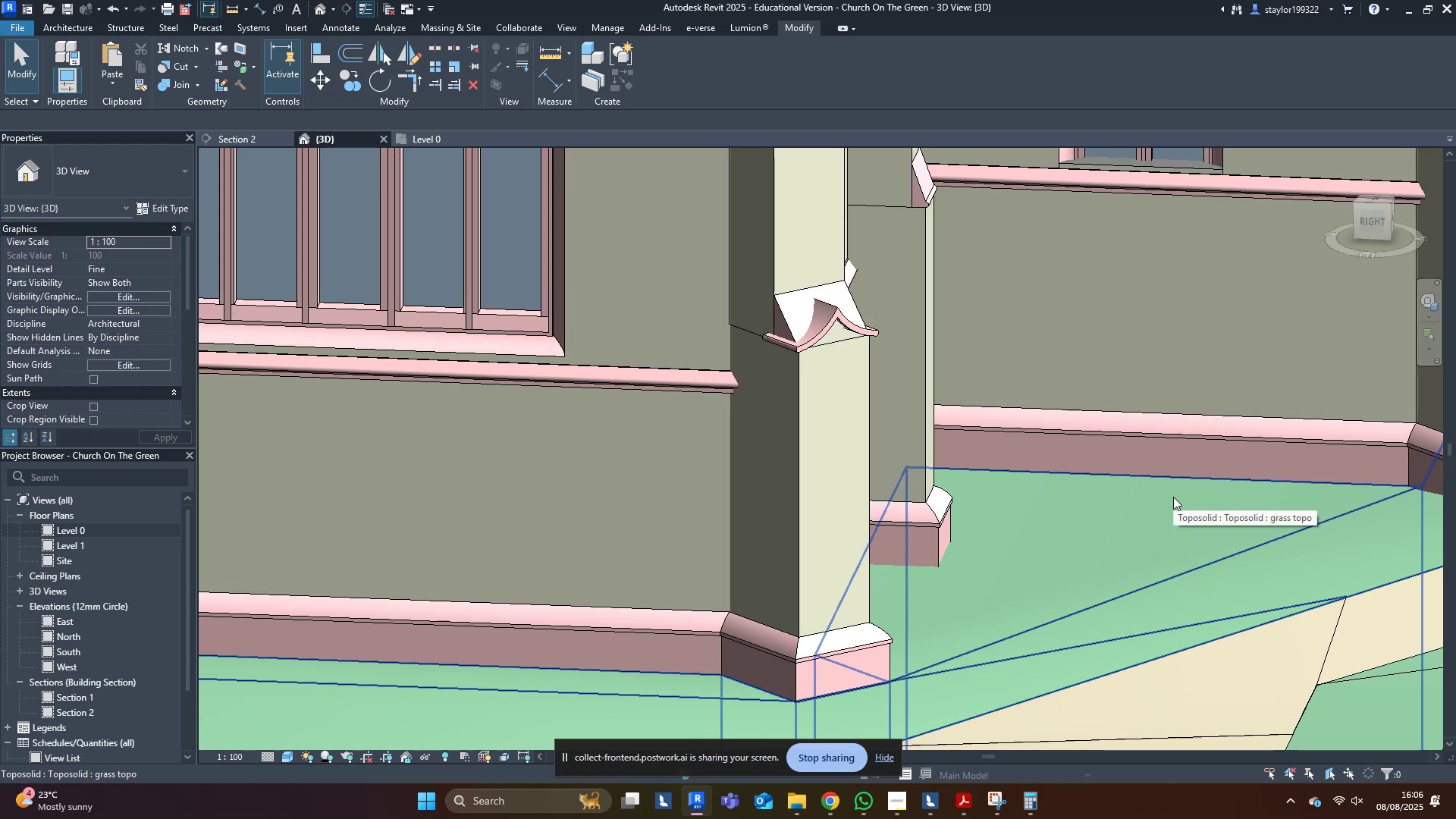 
scroll: coordinate [1162, 488], scroll_direction: down, amount: 10.0
 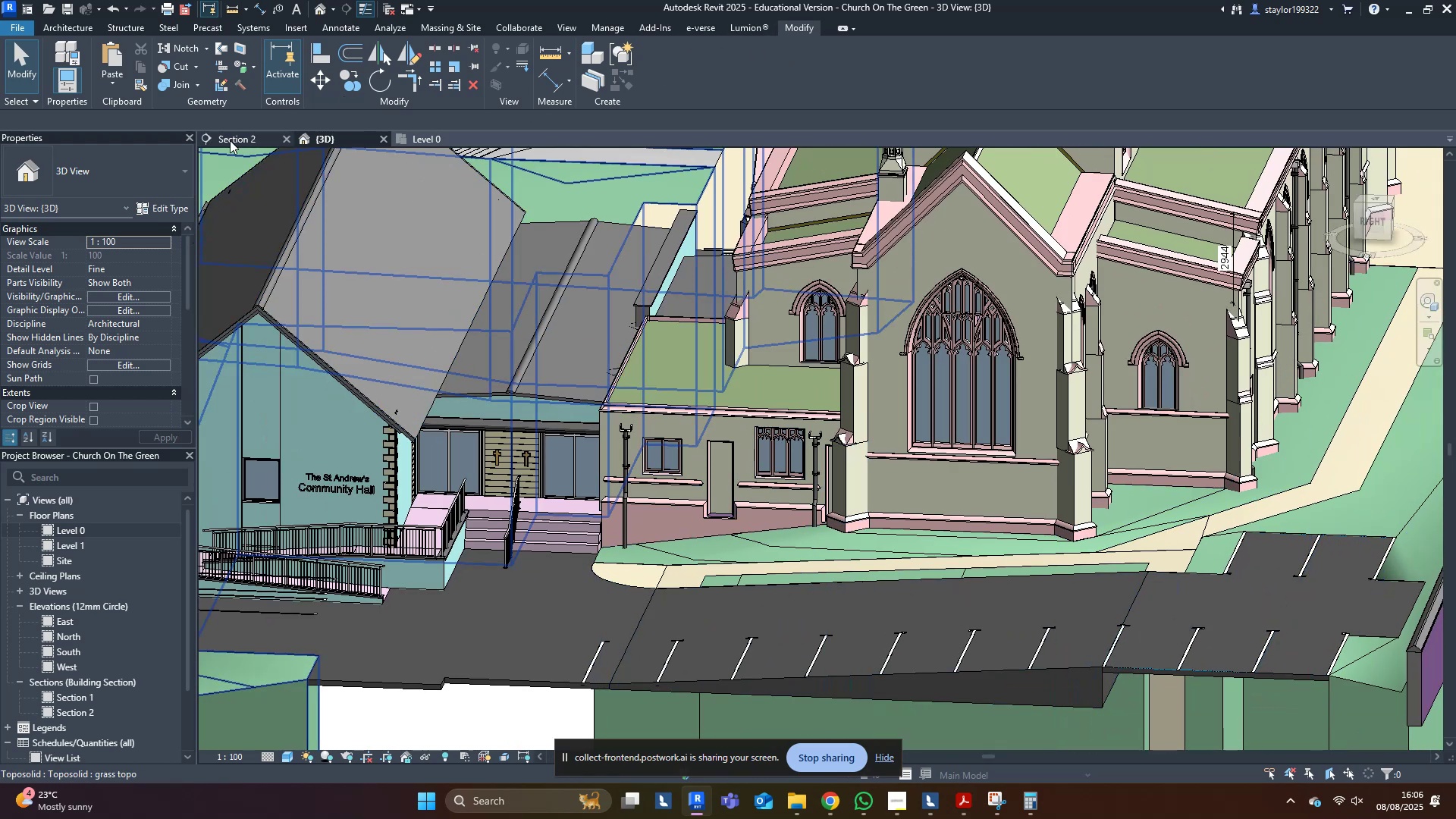 
wait(6.36)
 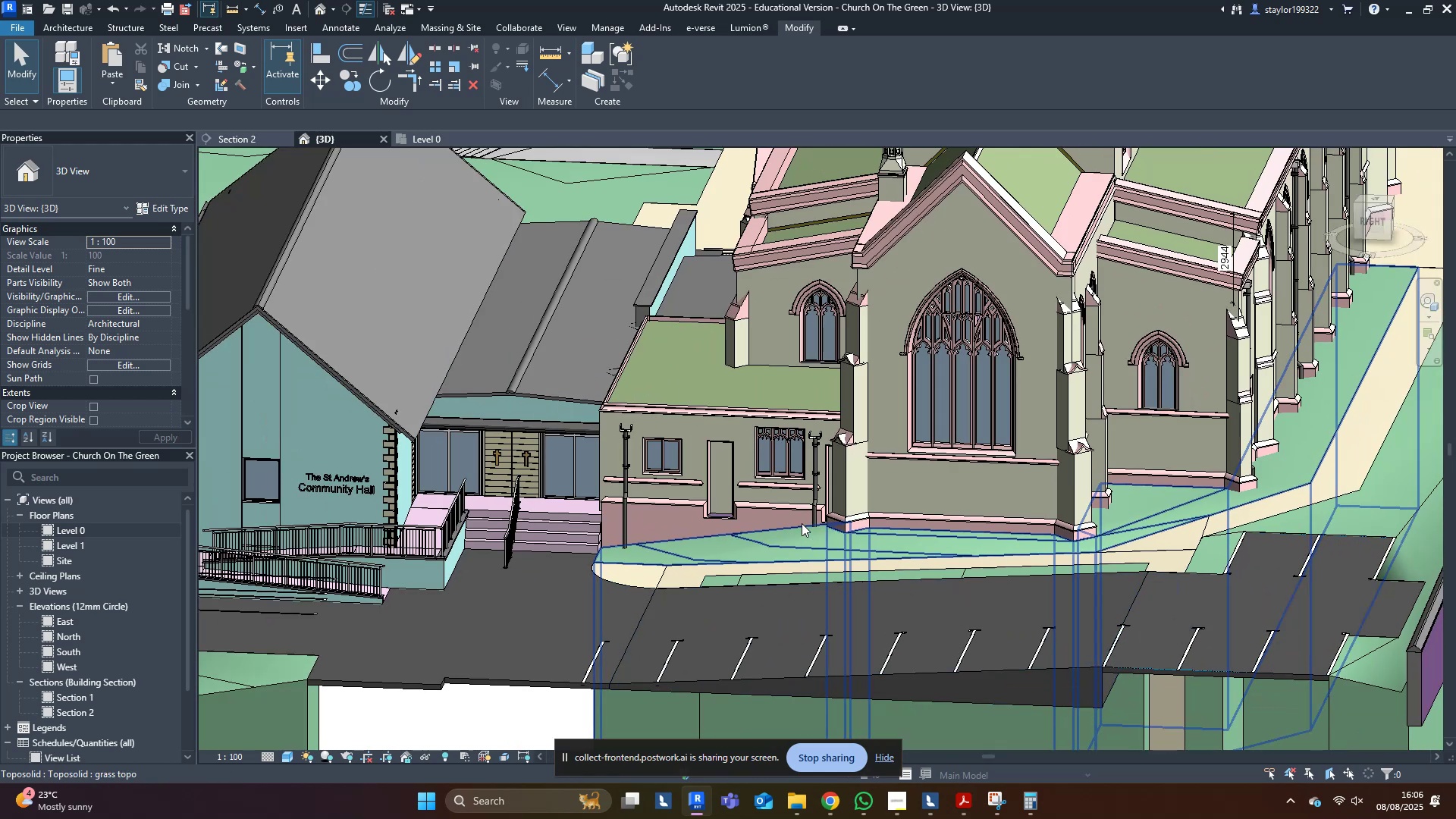 
left_click([753, 33])
 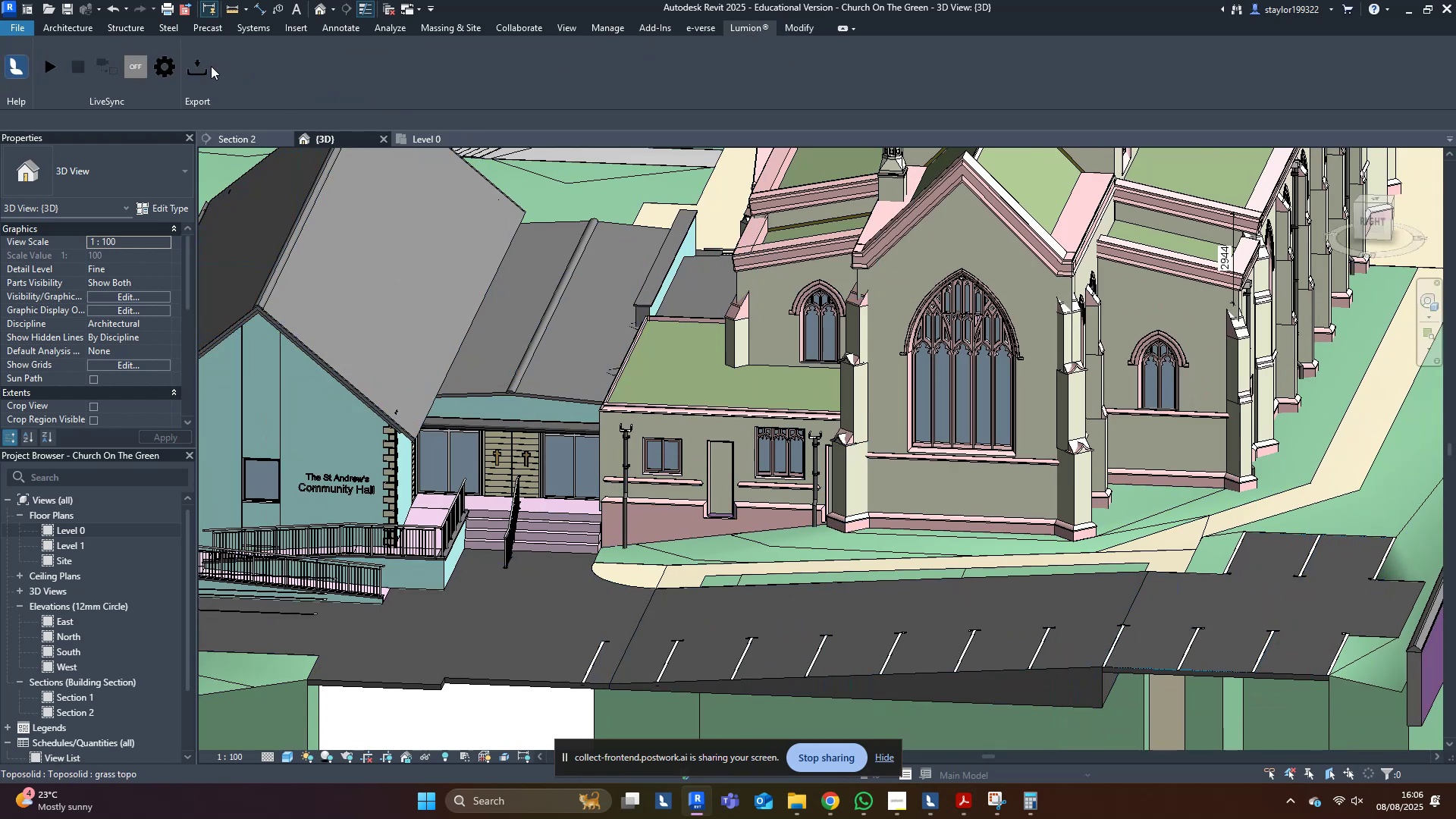 
left_click([191, 69])
 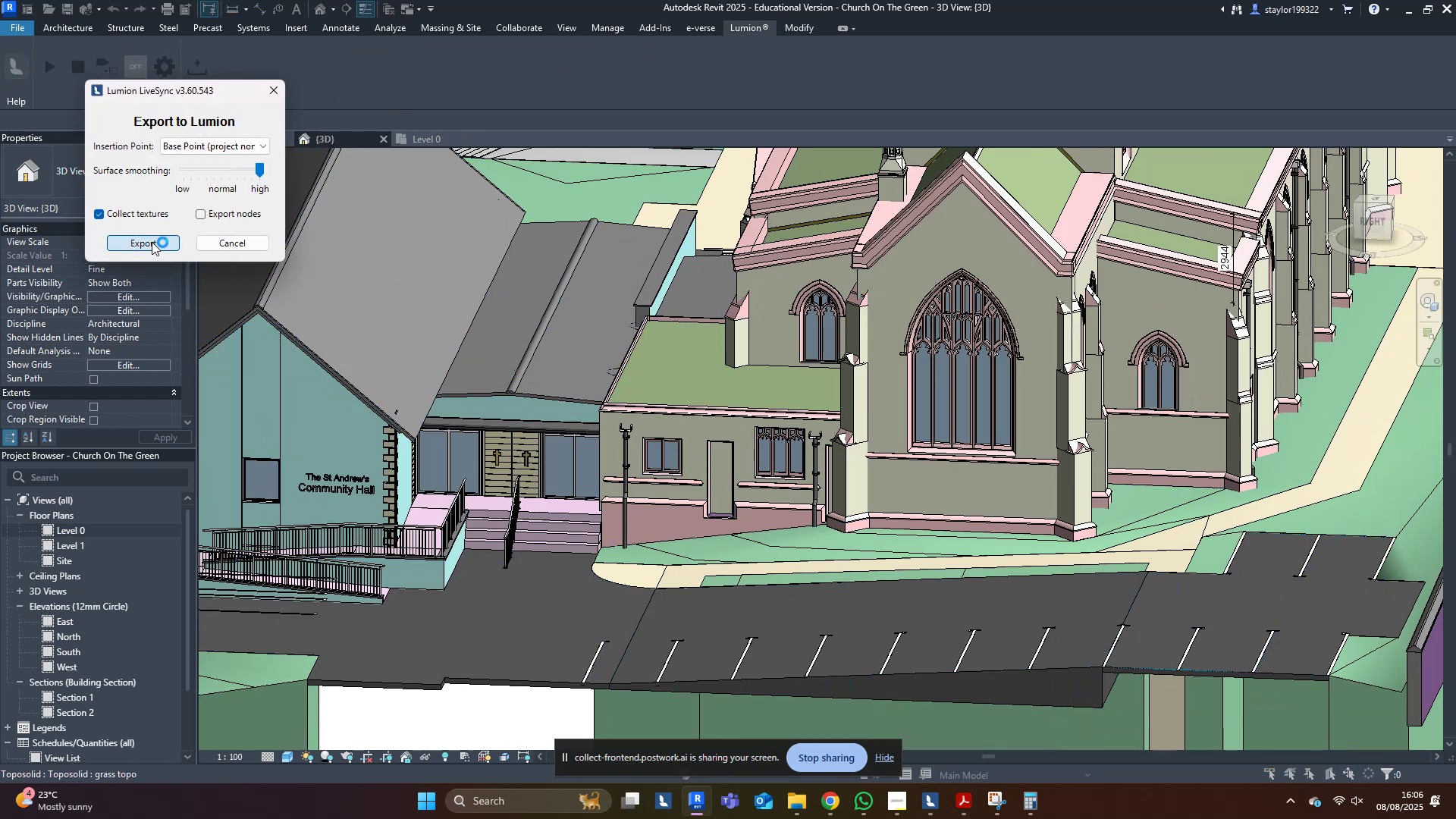 
left_click([152, 242])
 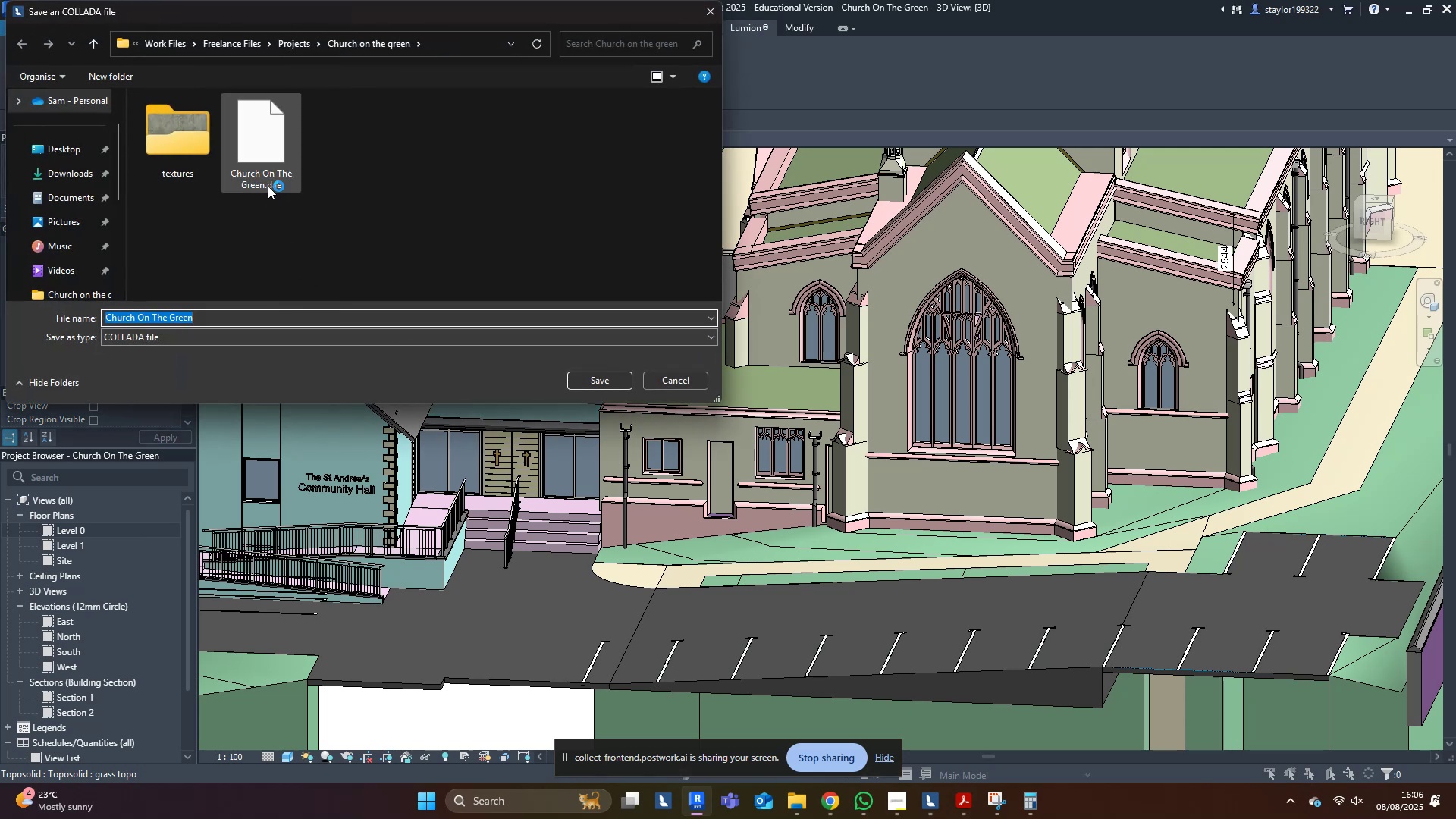 
double_click([268, 179])
 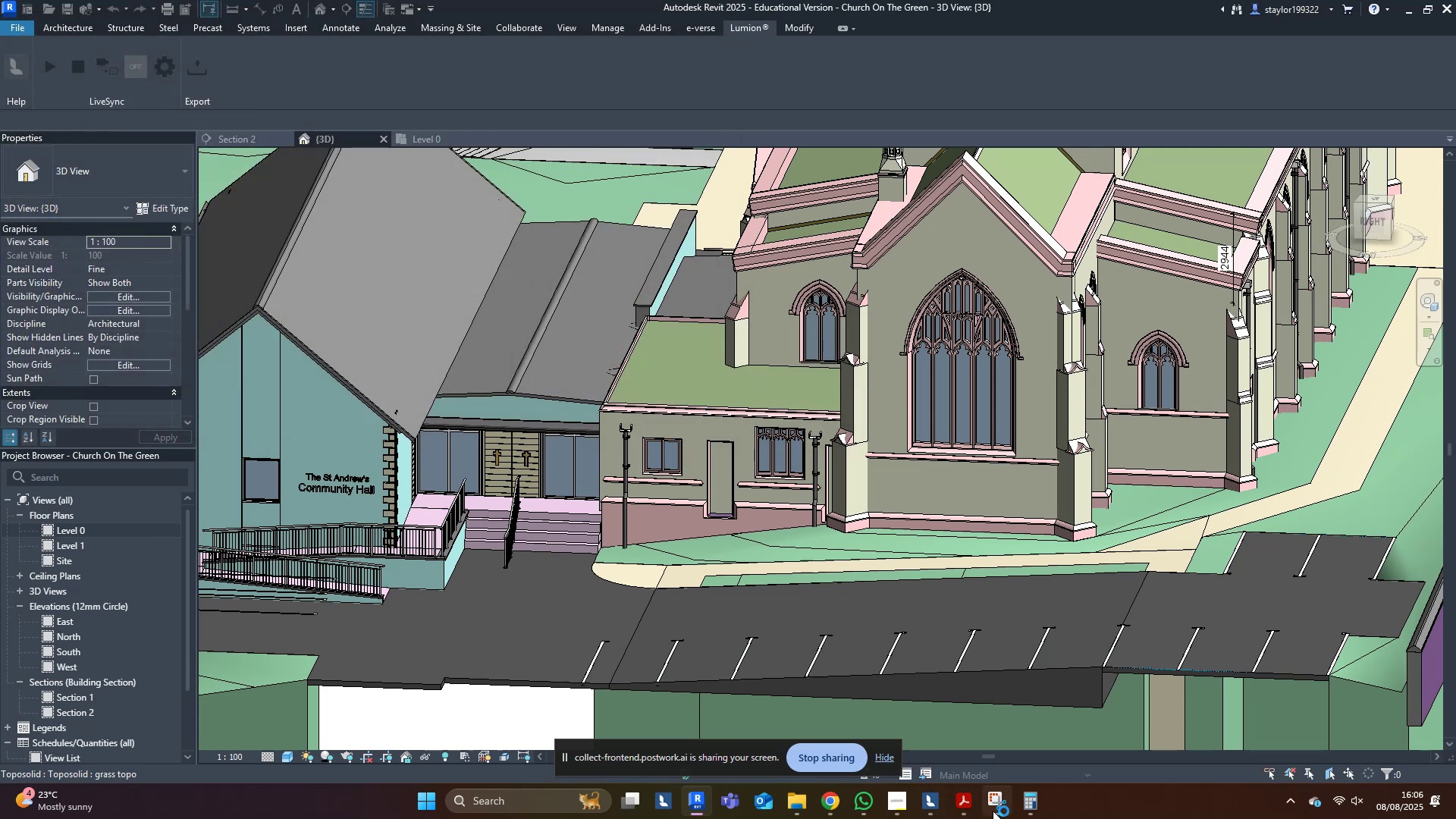 
left_click([827, 798])
 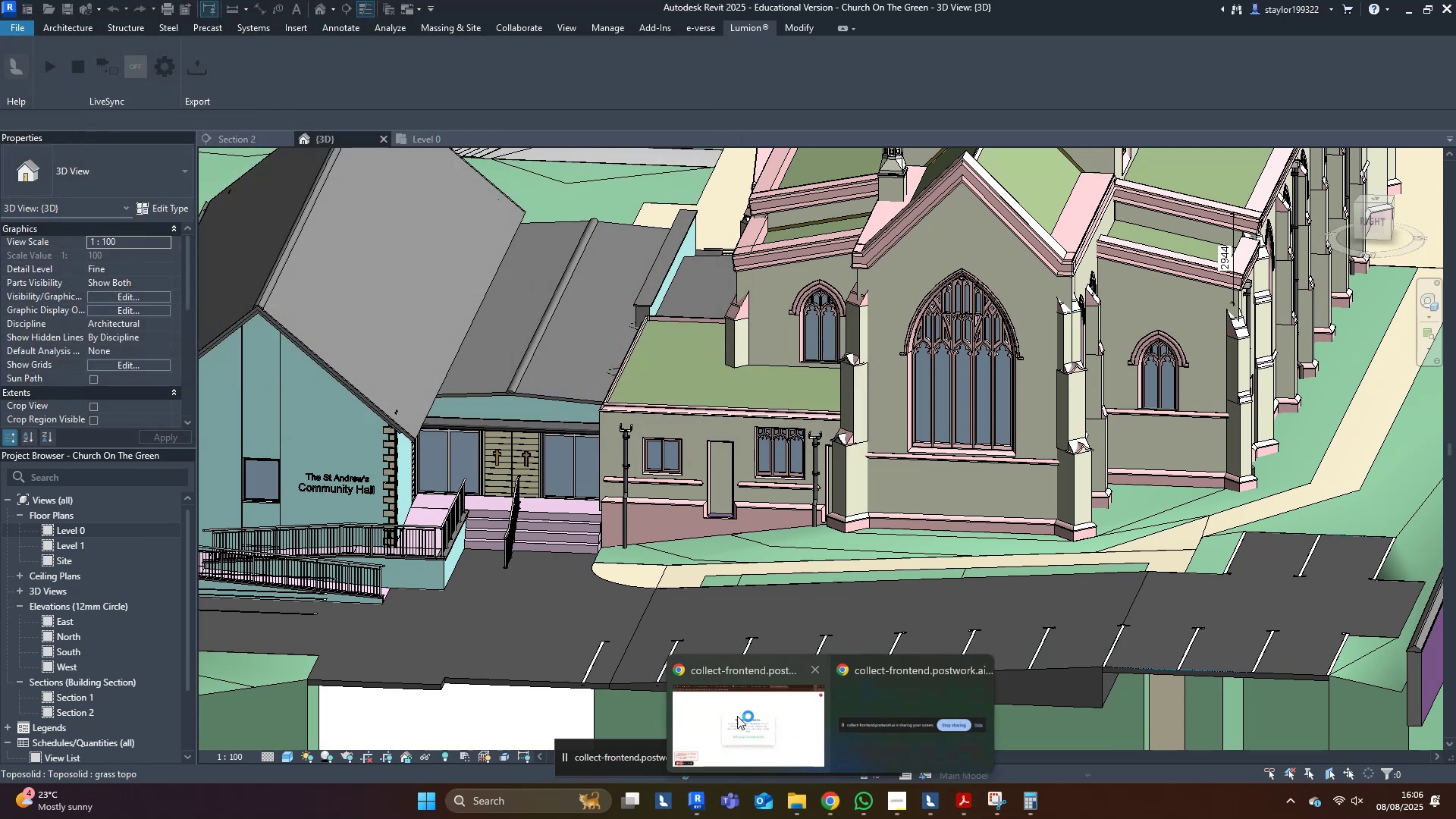 
double_click([724, 706])
 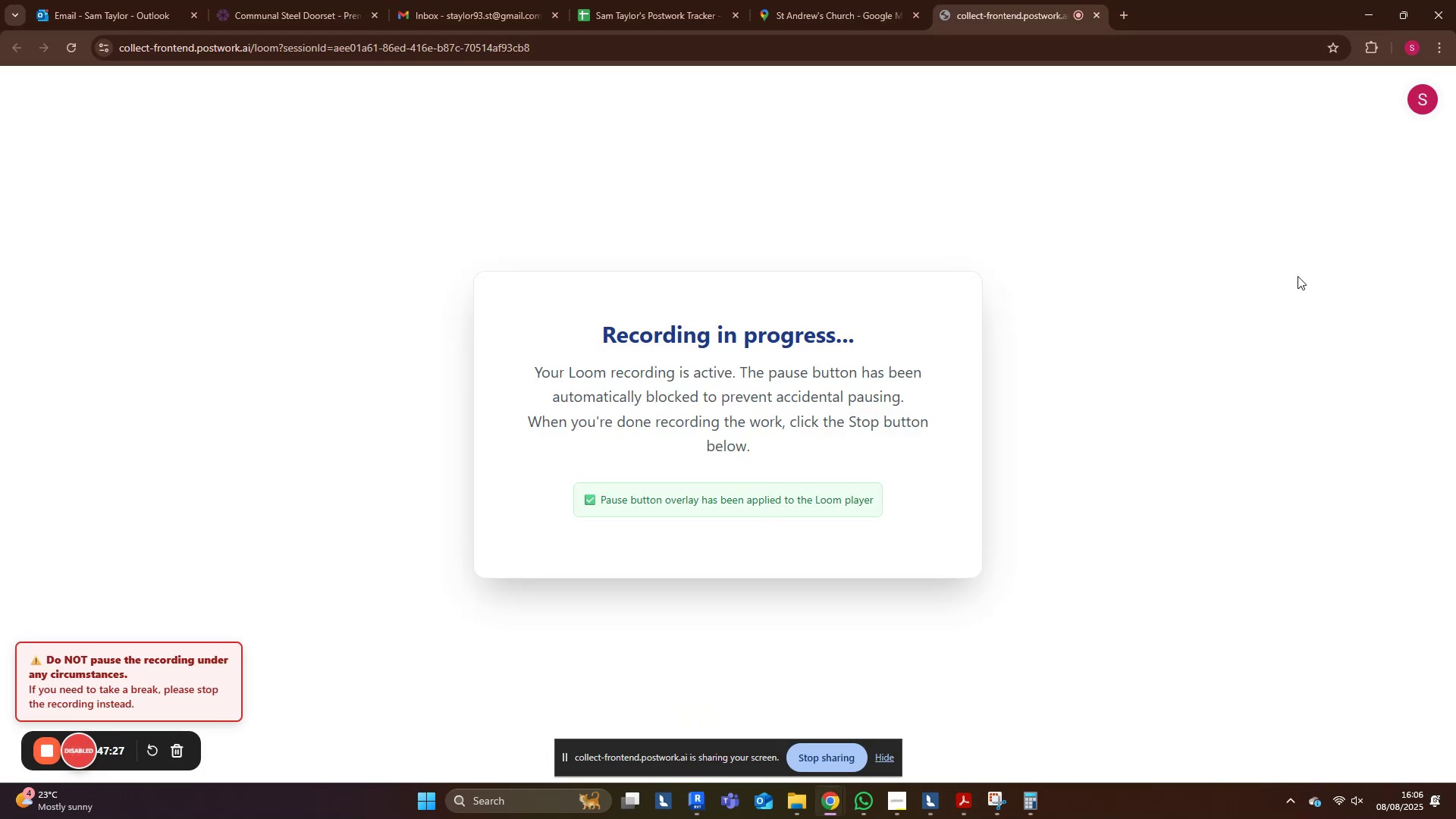 
wait(5.26)
 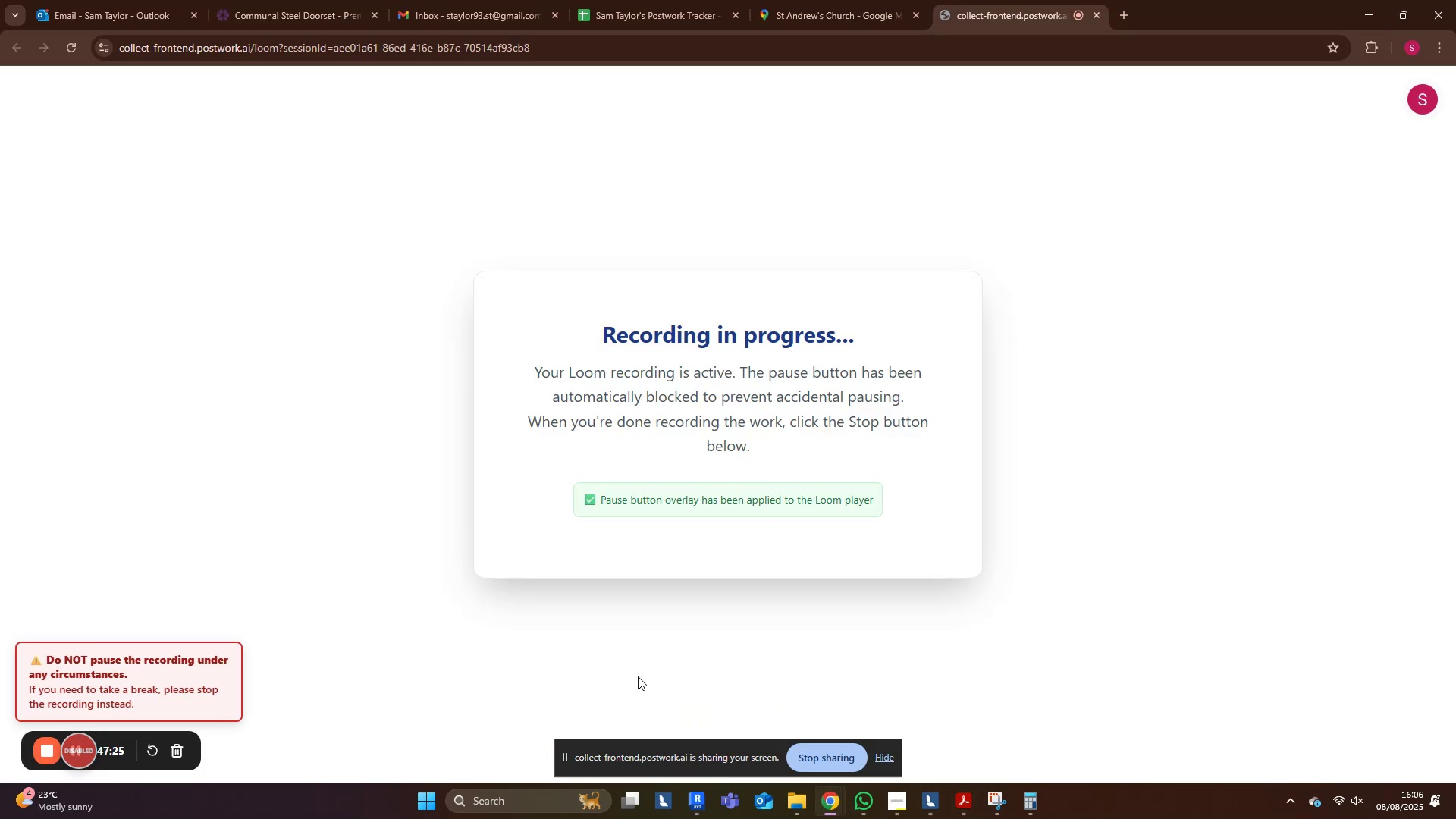 
left_click([1367, 15])
 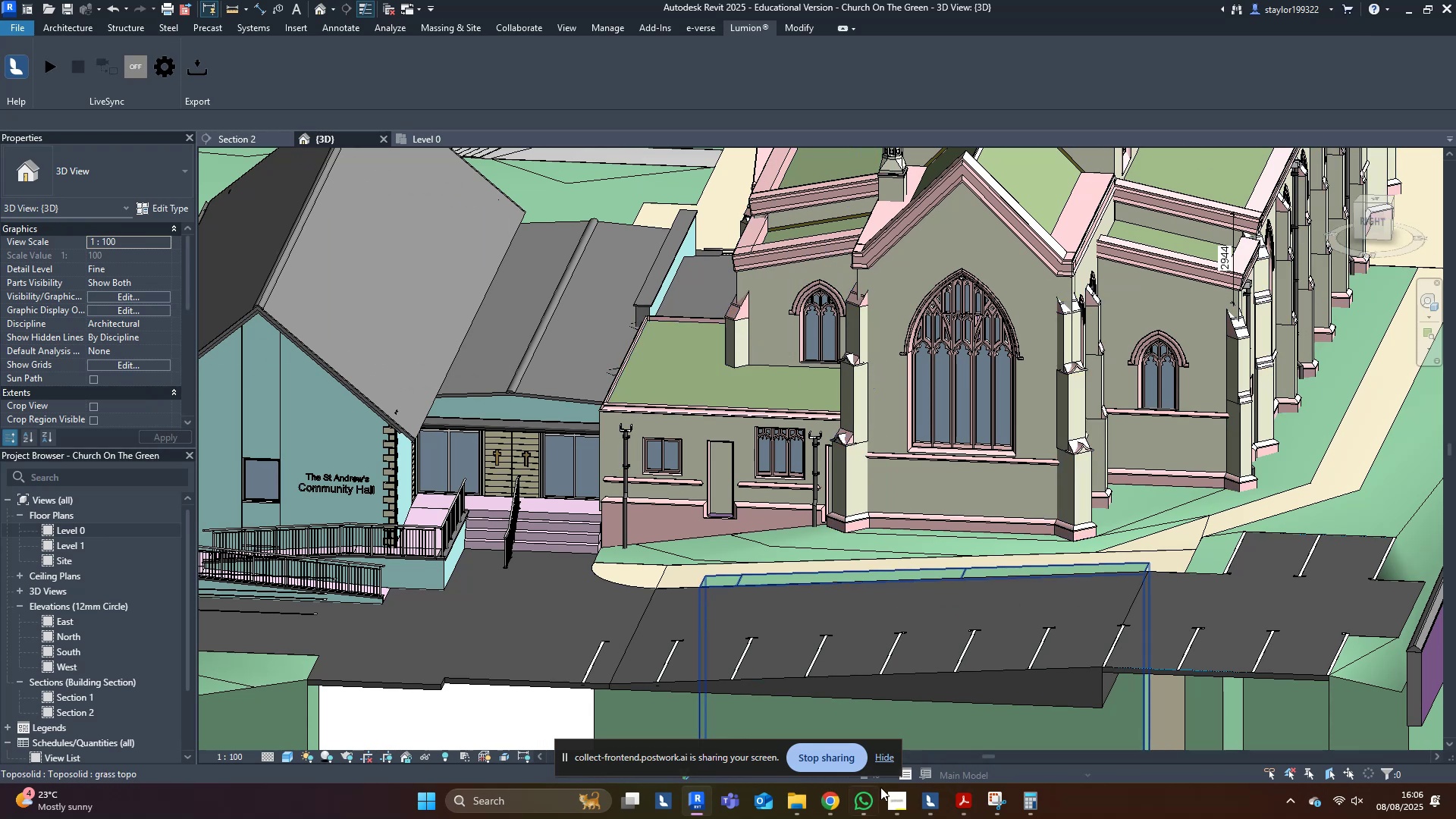 
left_click([929, 802])
 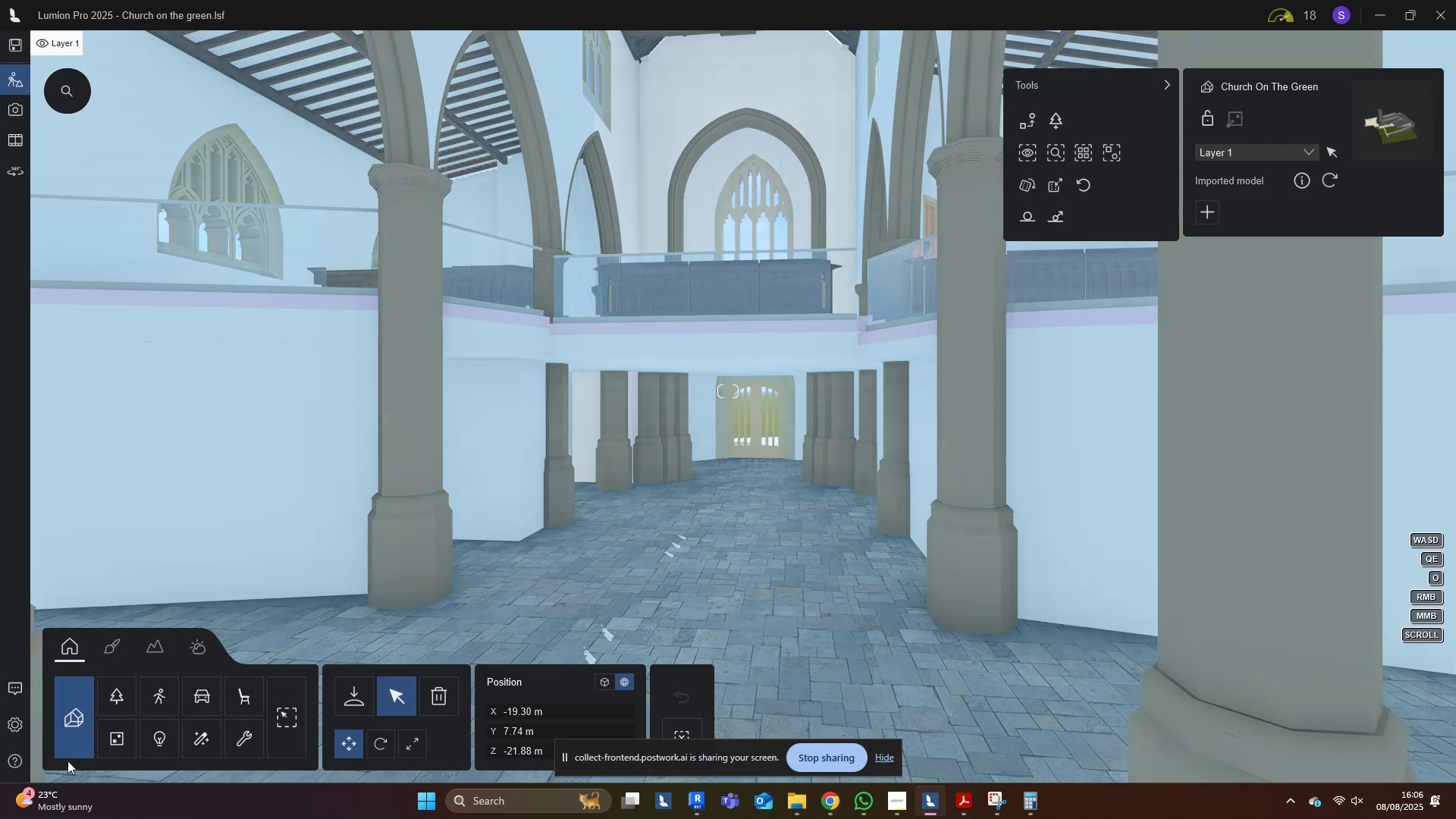 
double_click([366, 515])
 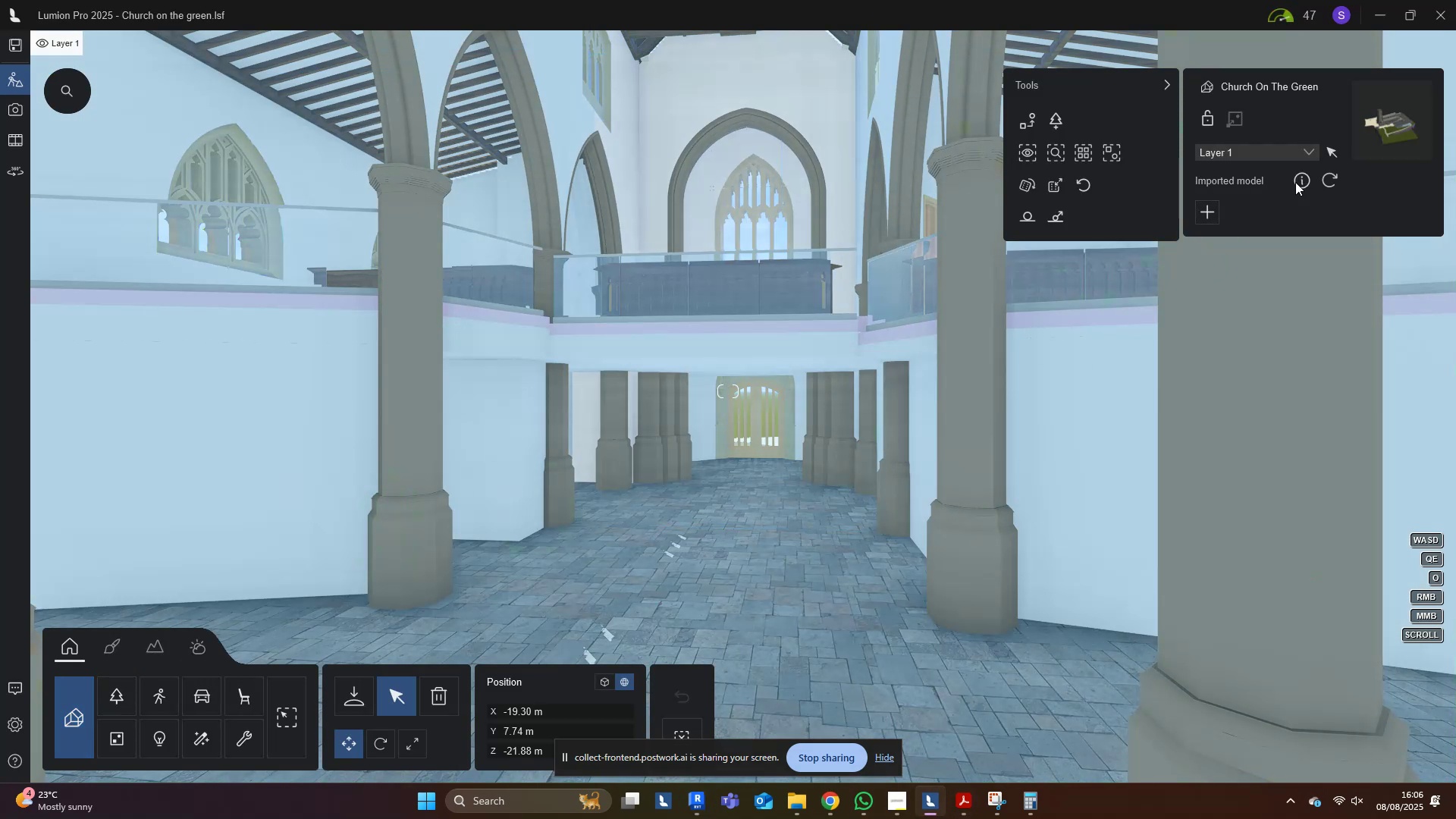 
left_click([1325, 182])
 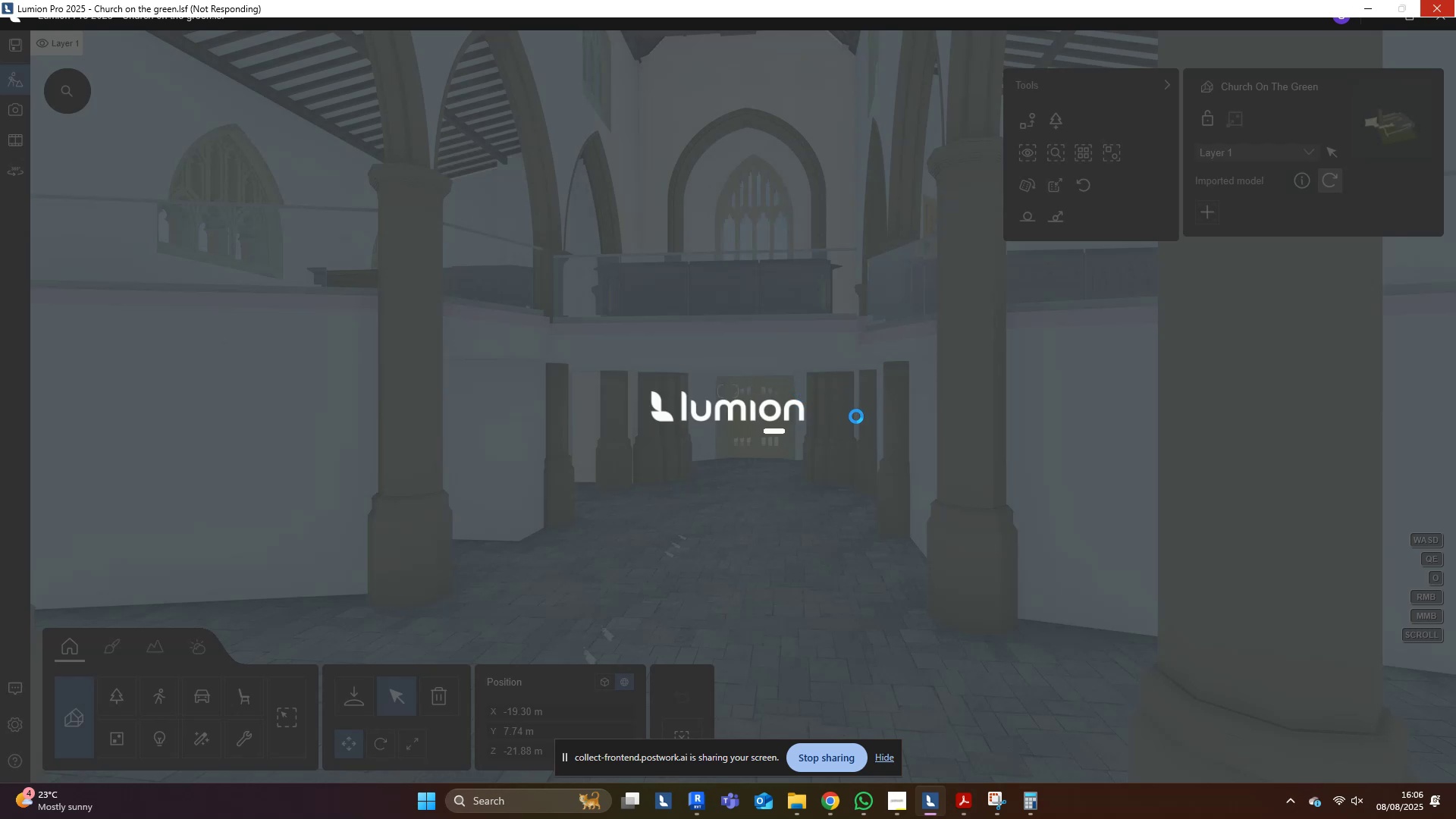 
wait(11.74)
 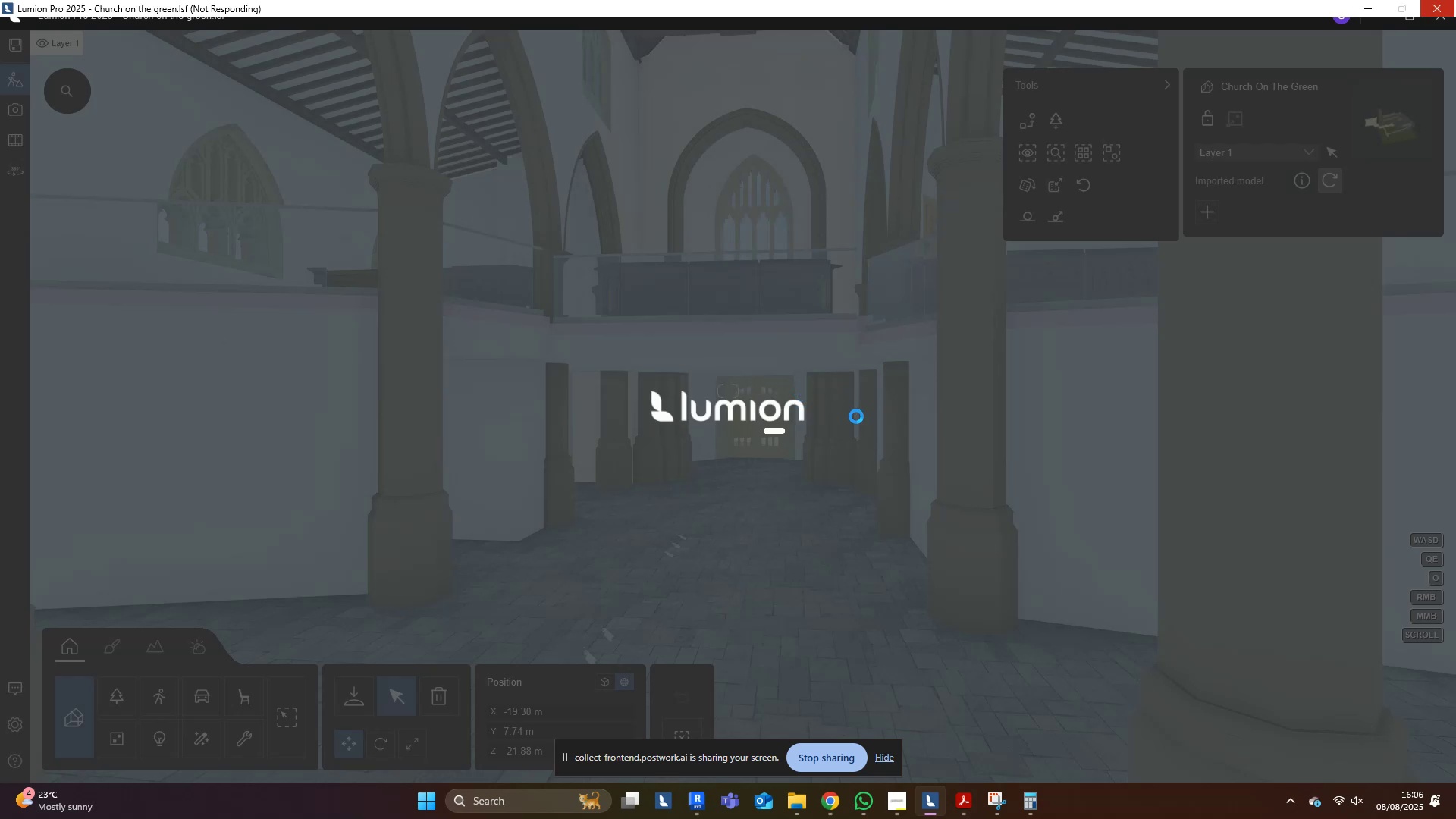 
hold_key(key=W, duration=1.45)
 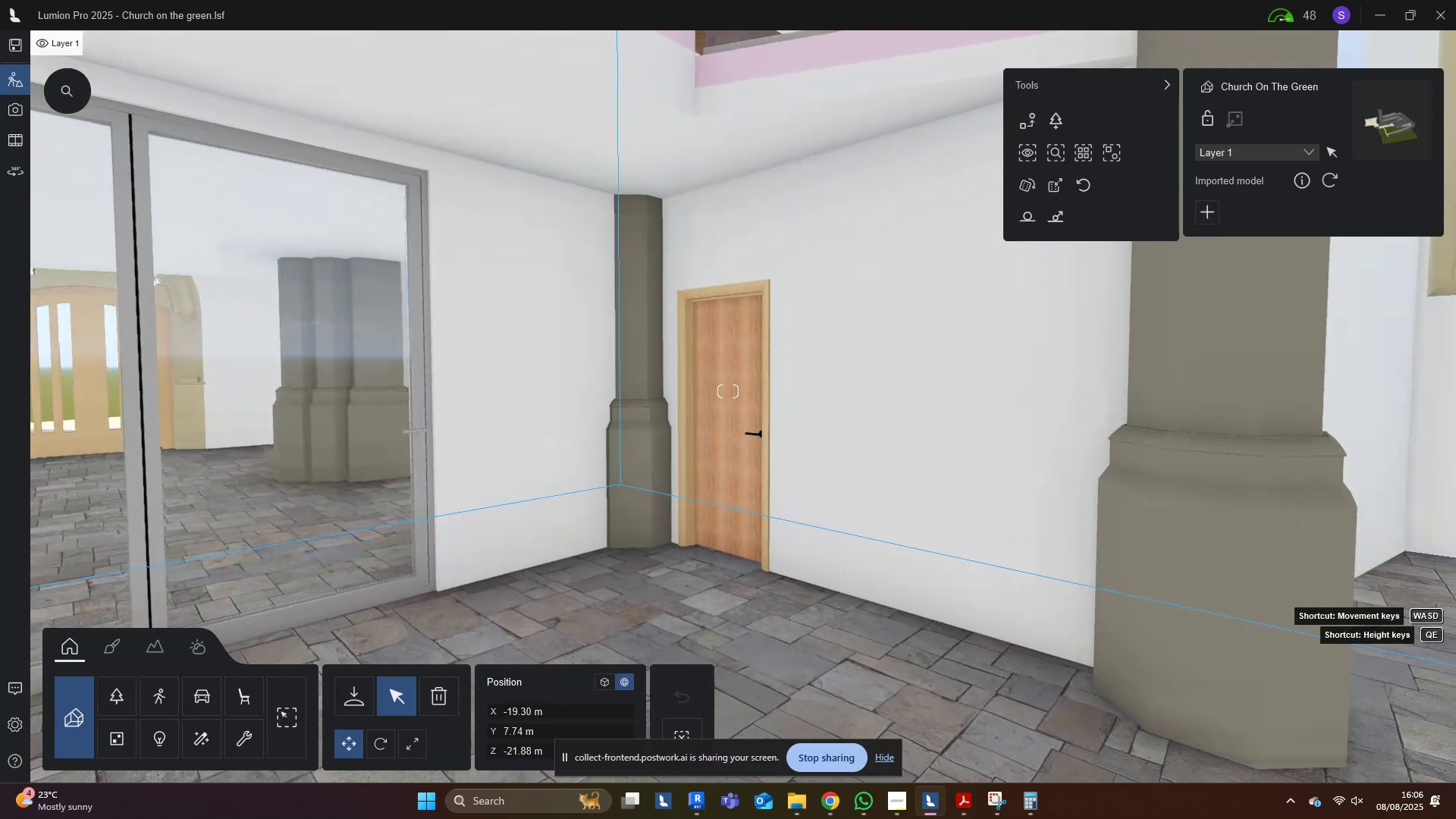 
type(eaddqq)
 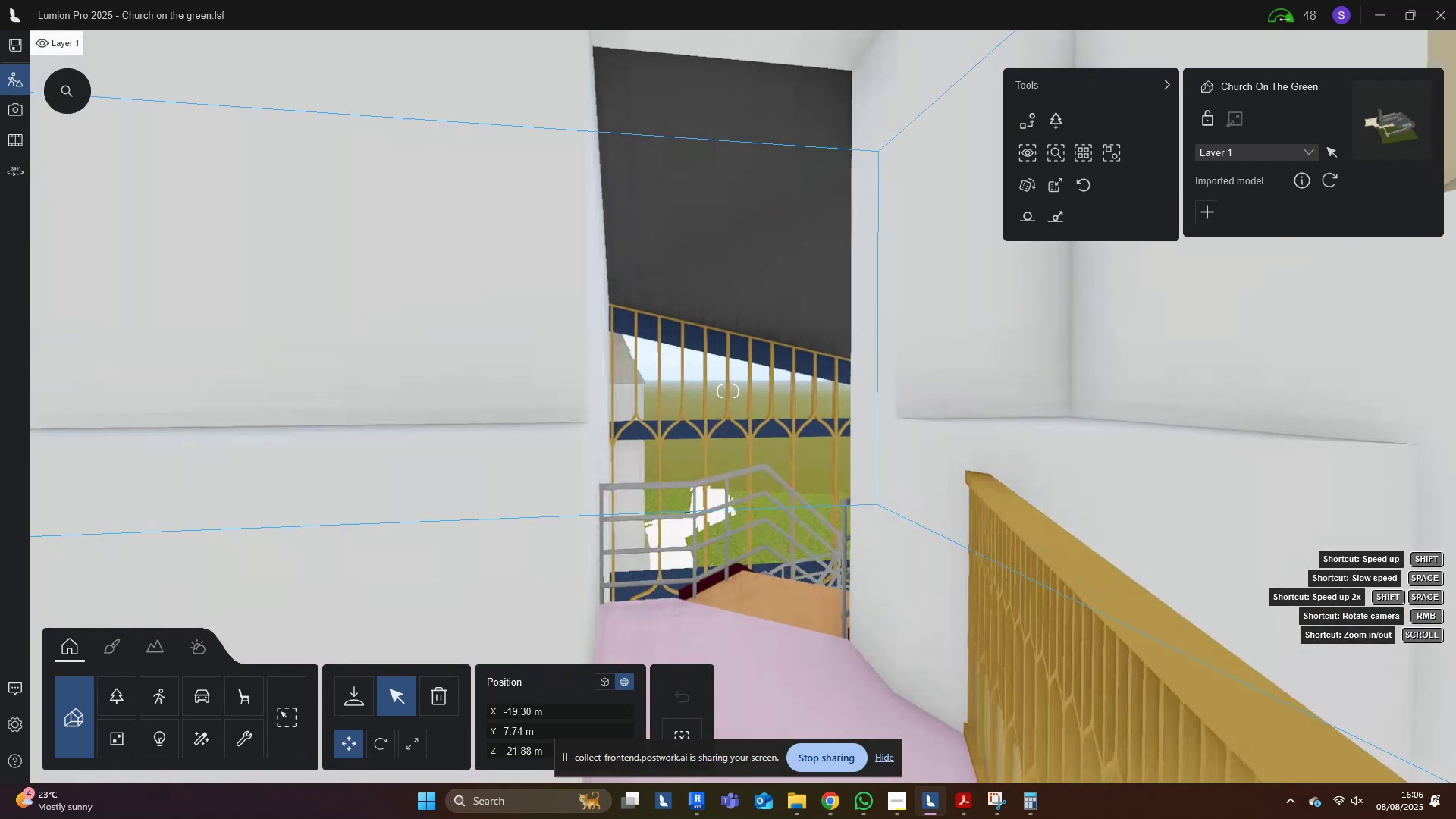 
hold_key(key=W, duration=0.36)
 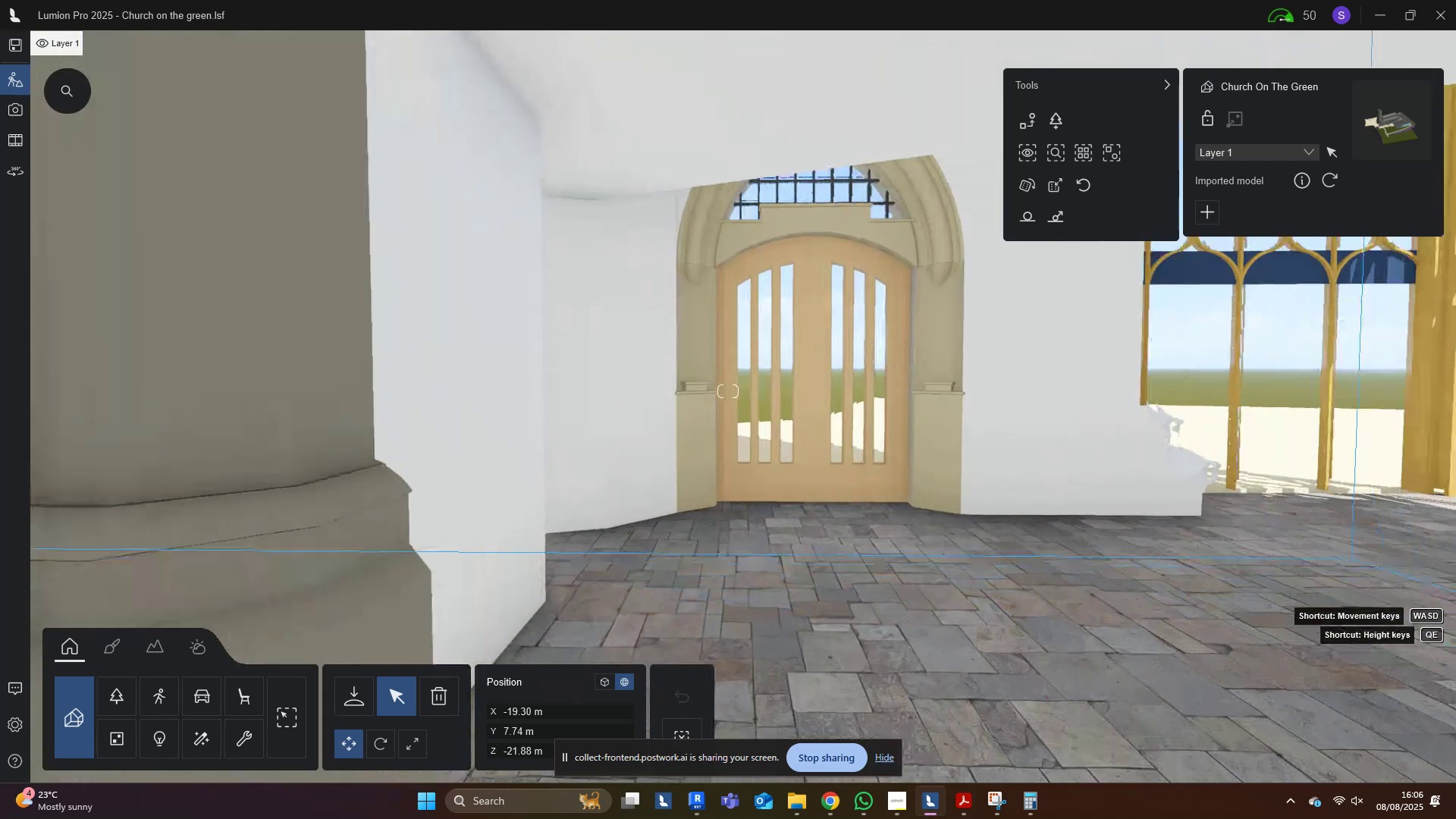 
hold_key(key=W, duration=0.46)
 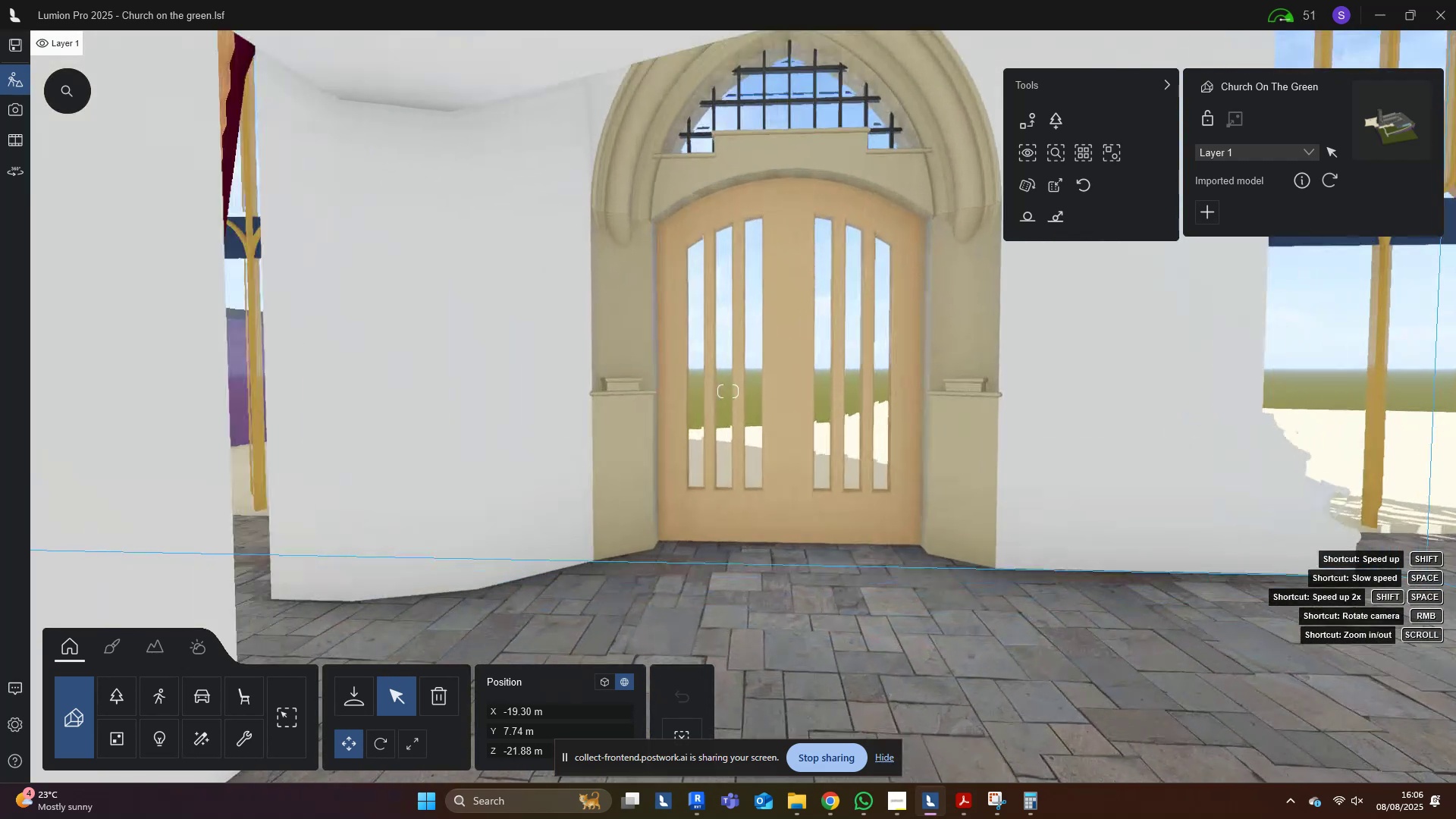 
hold_key(key=W, duration=1.64)
 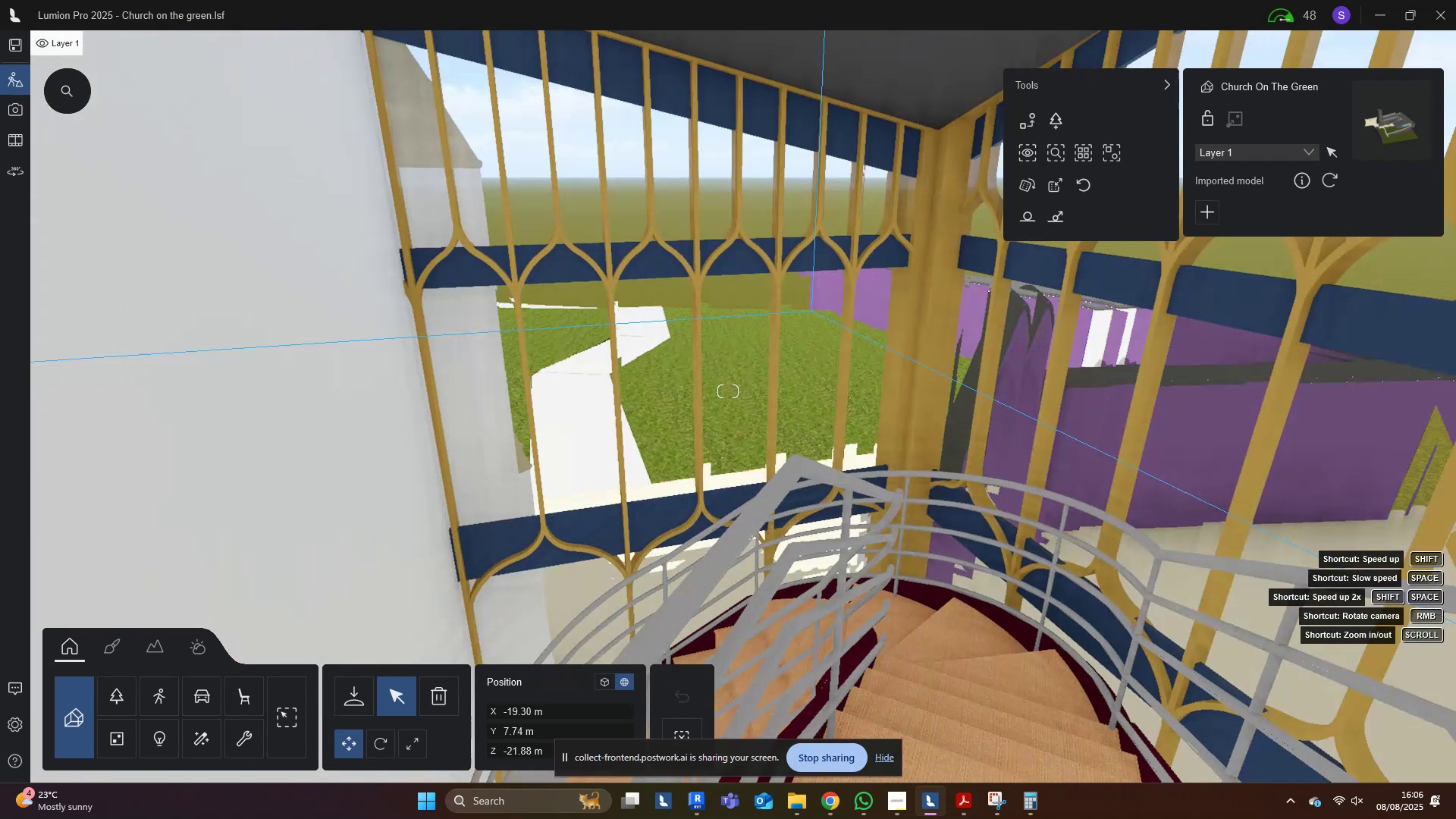 
hold_key(key=W, duration=3.36)
 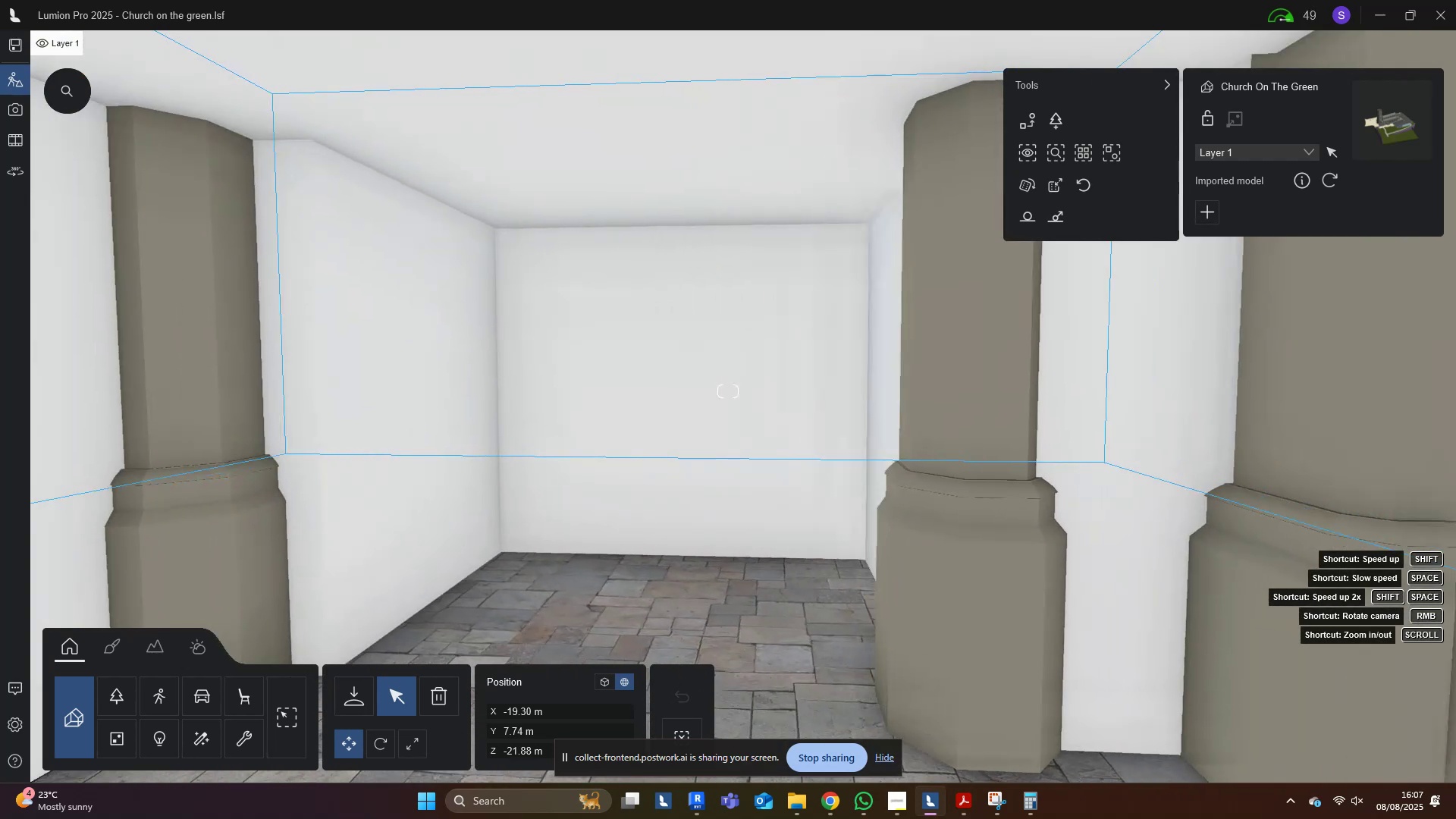 
hold_key(key=A, duration=1.54)
 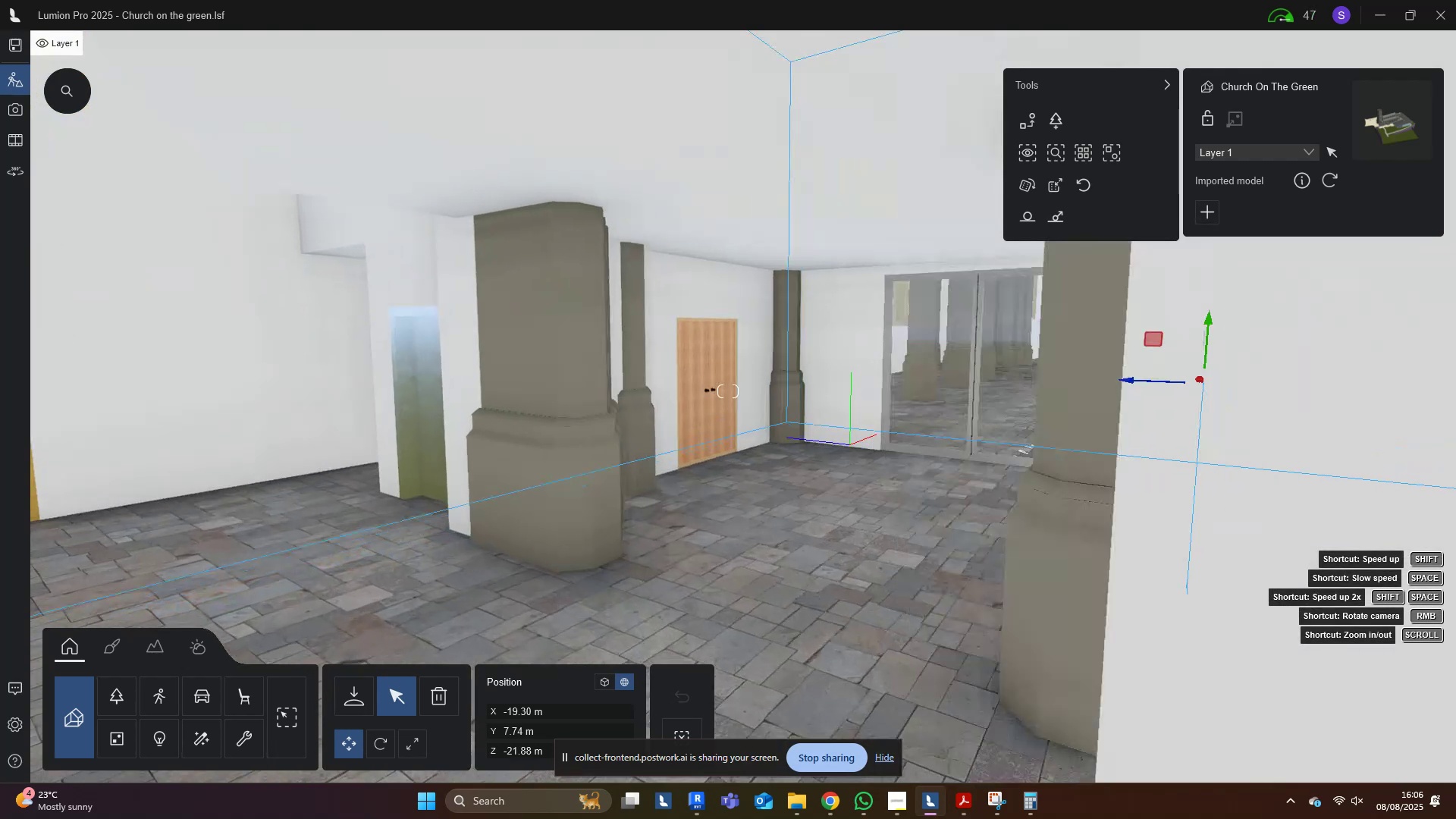 
hold_key(key=A, duration=0.41)
 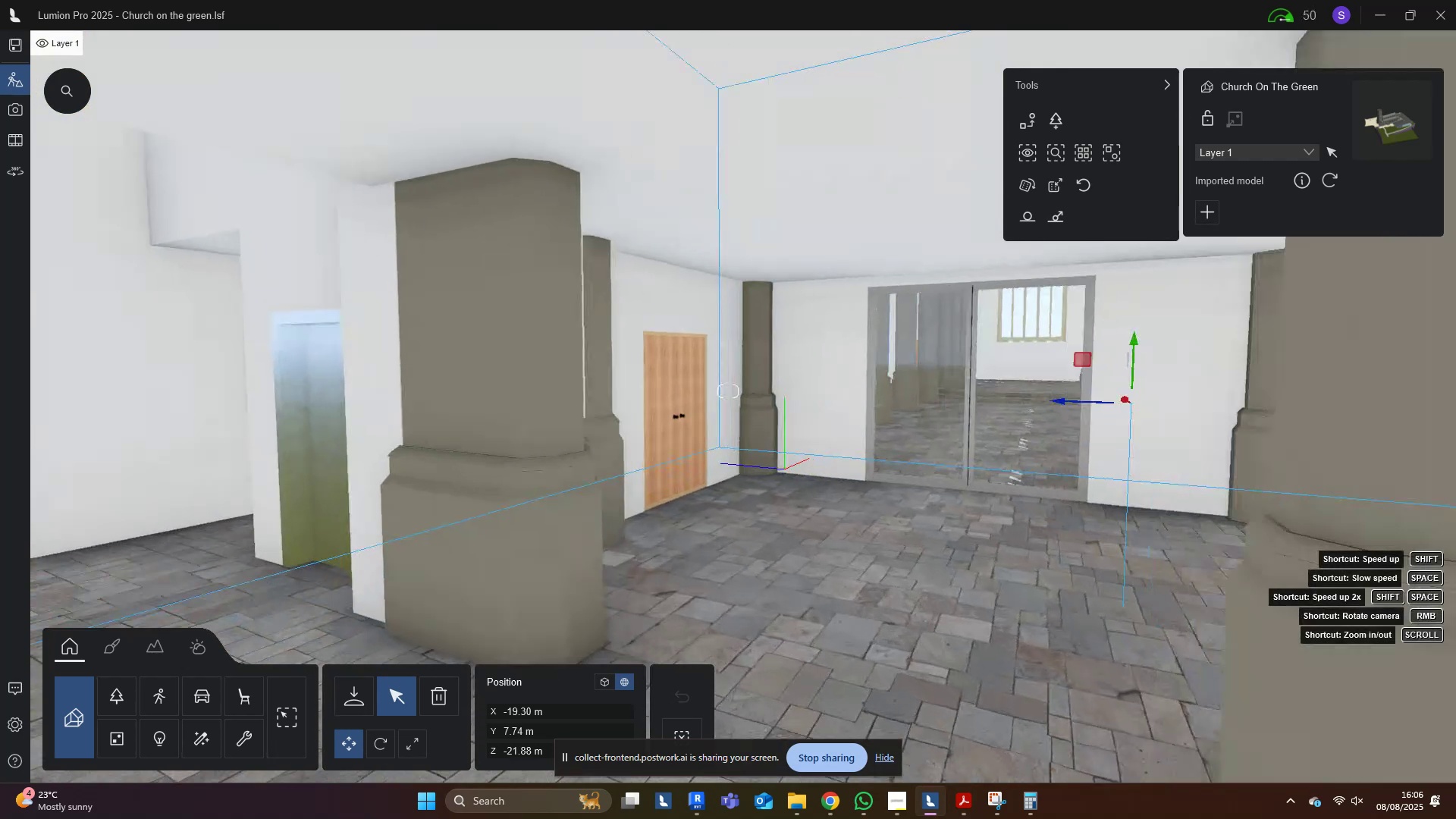 
hold_key(key=A, duration=1.25)
 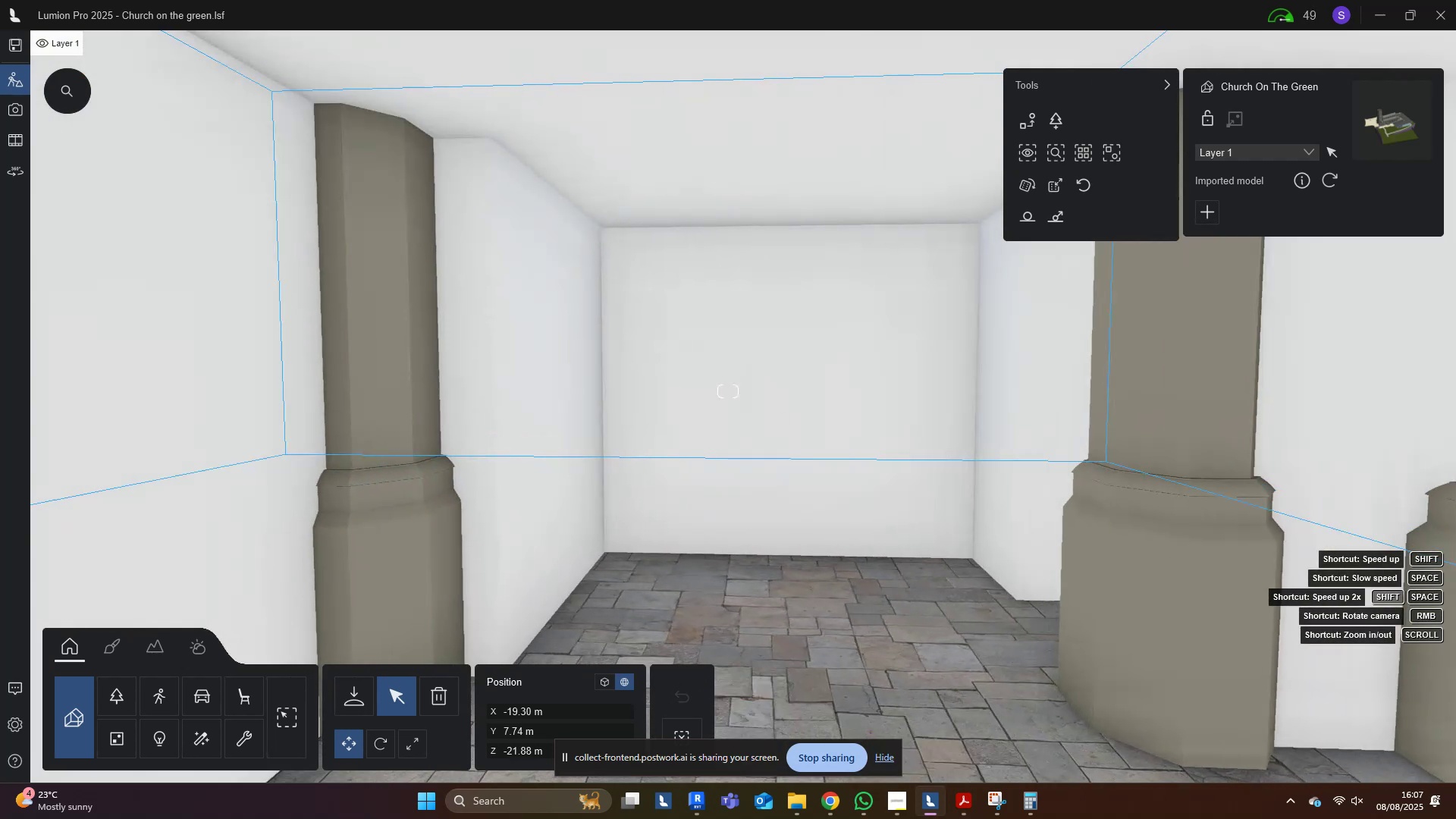 
type(ds)
 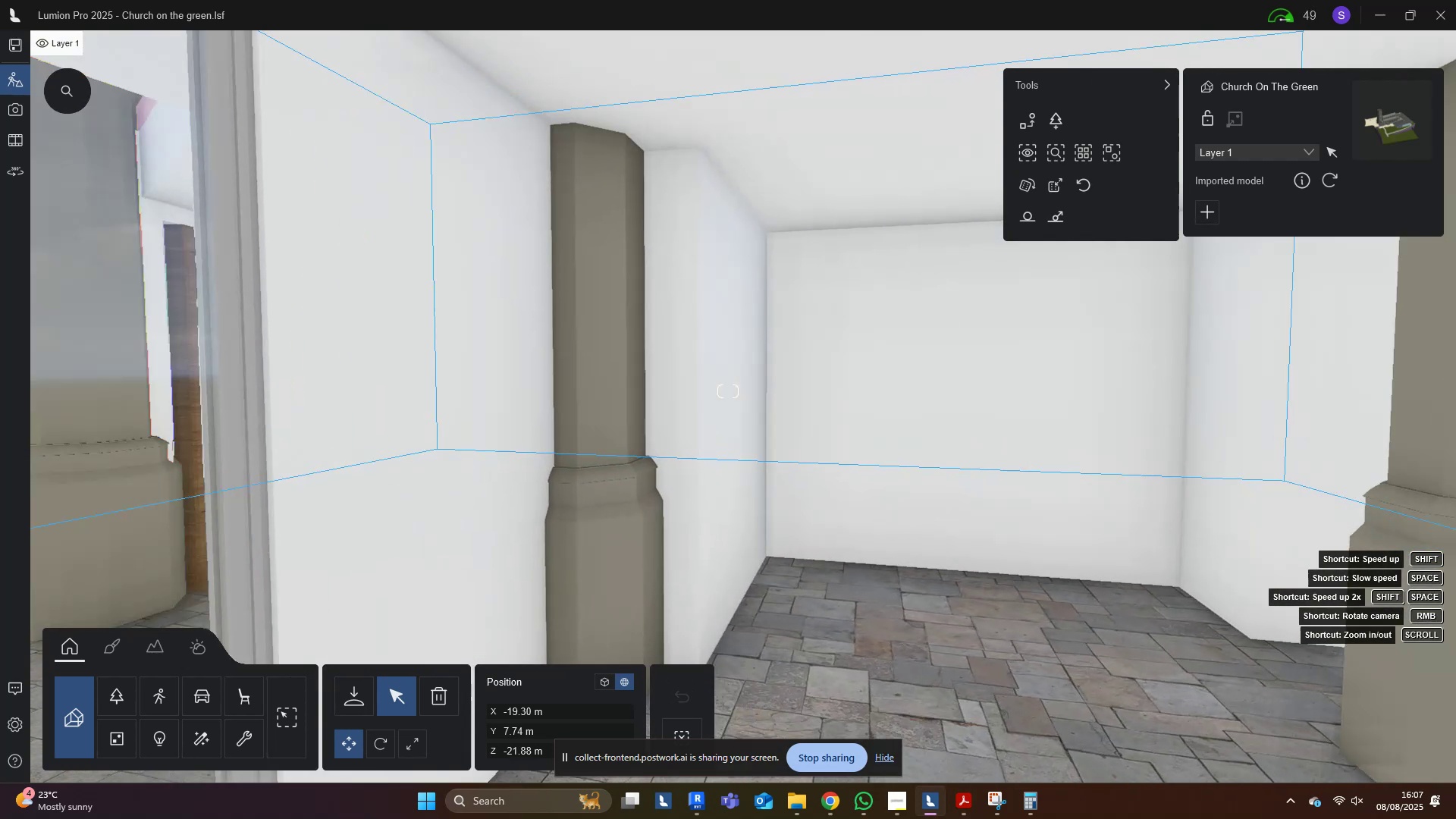 
hold_key(key=A, duration=2.51)
 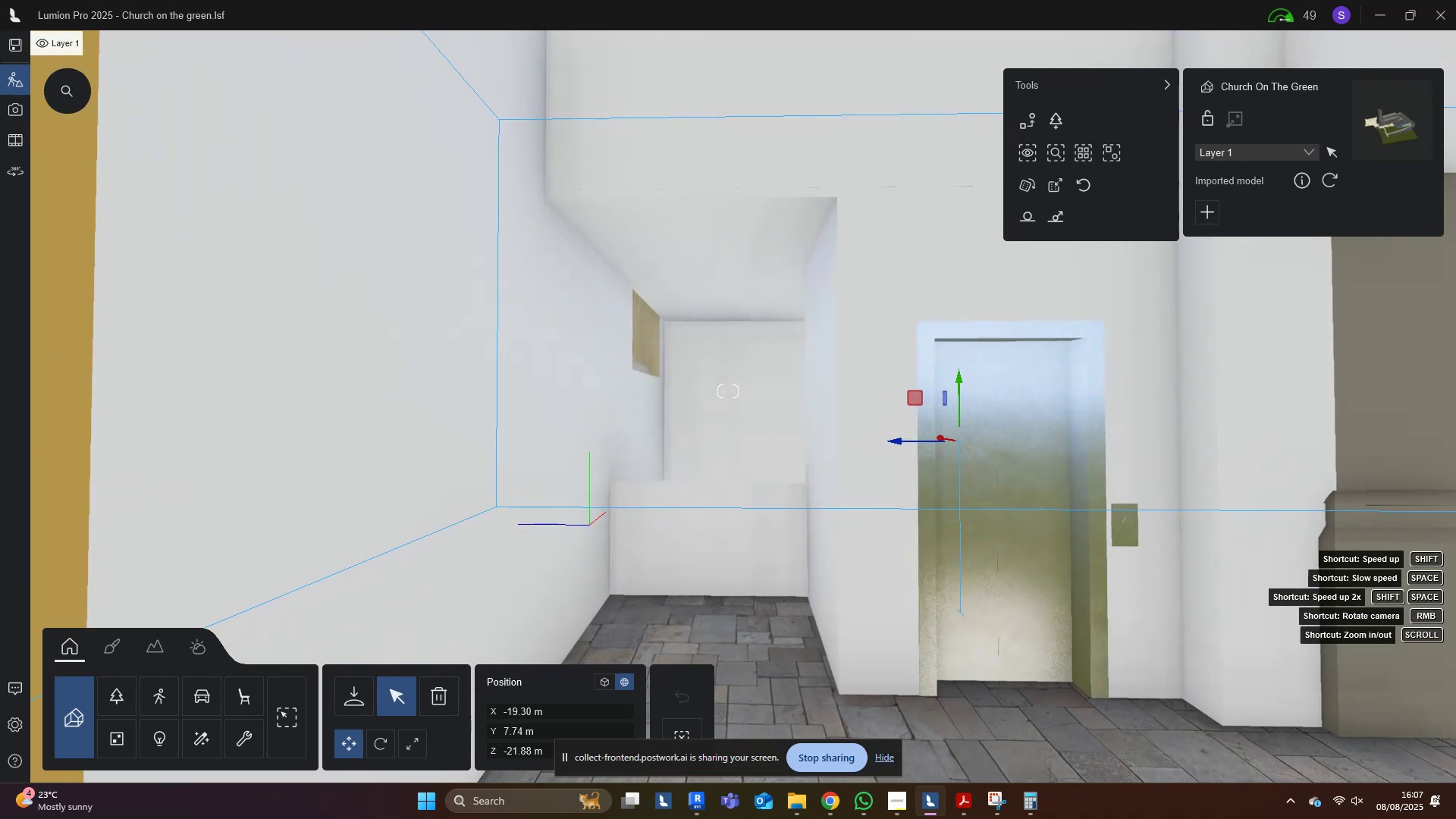 
hold_key(key=W, duration=0.93)
 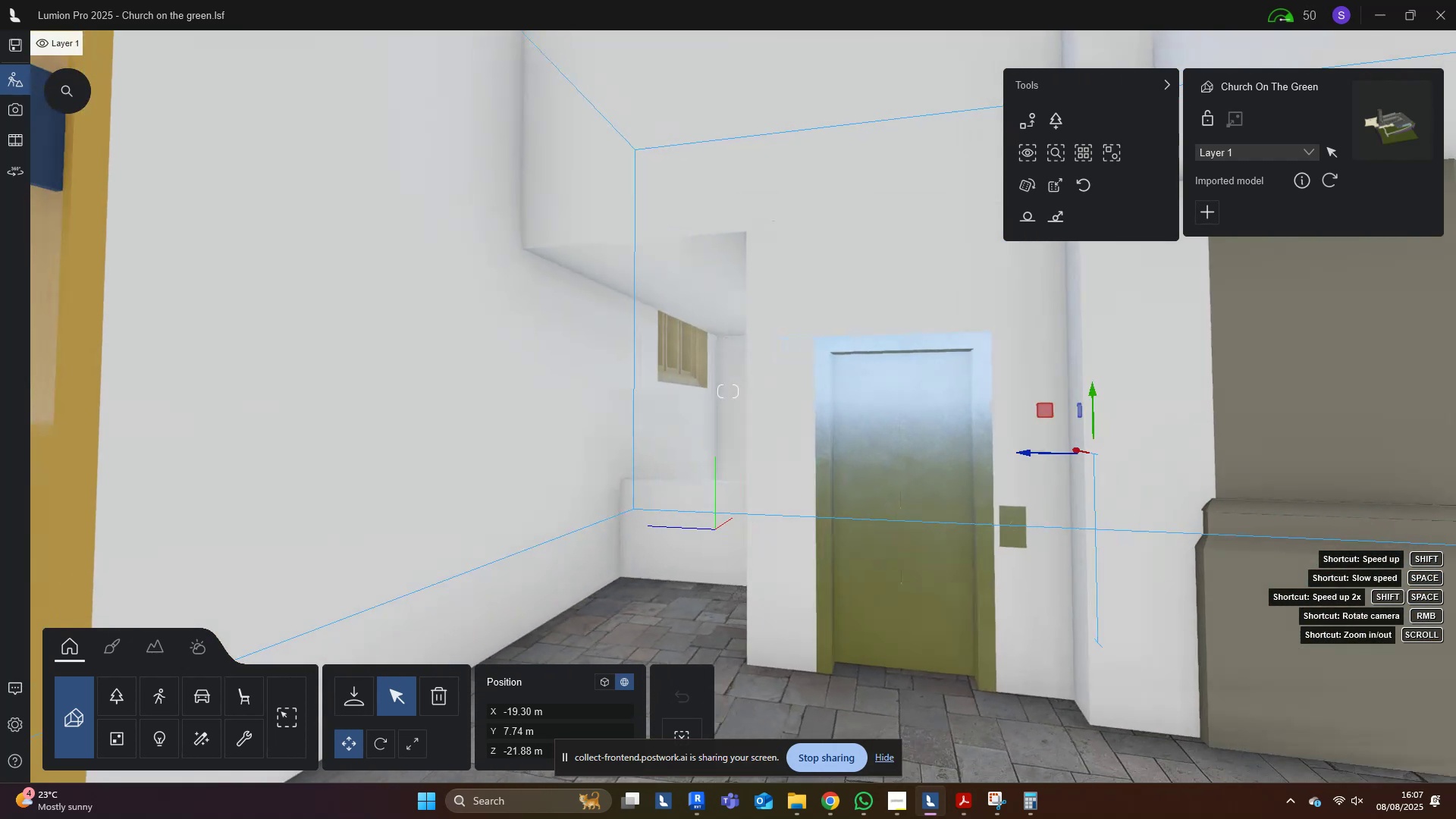 
hold_key(key=W, duration=0.76)
 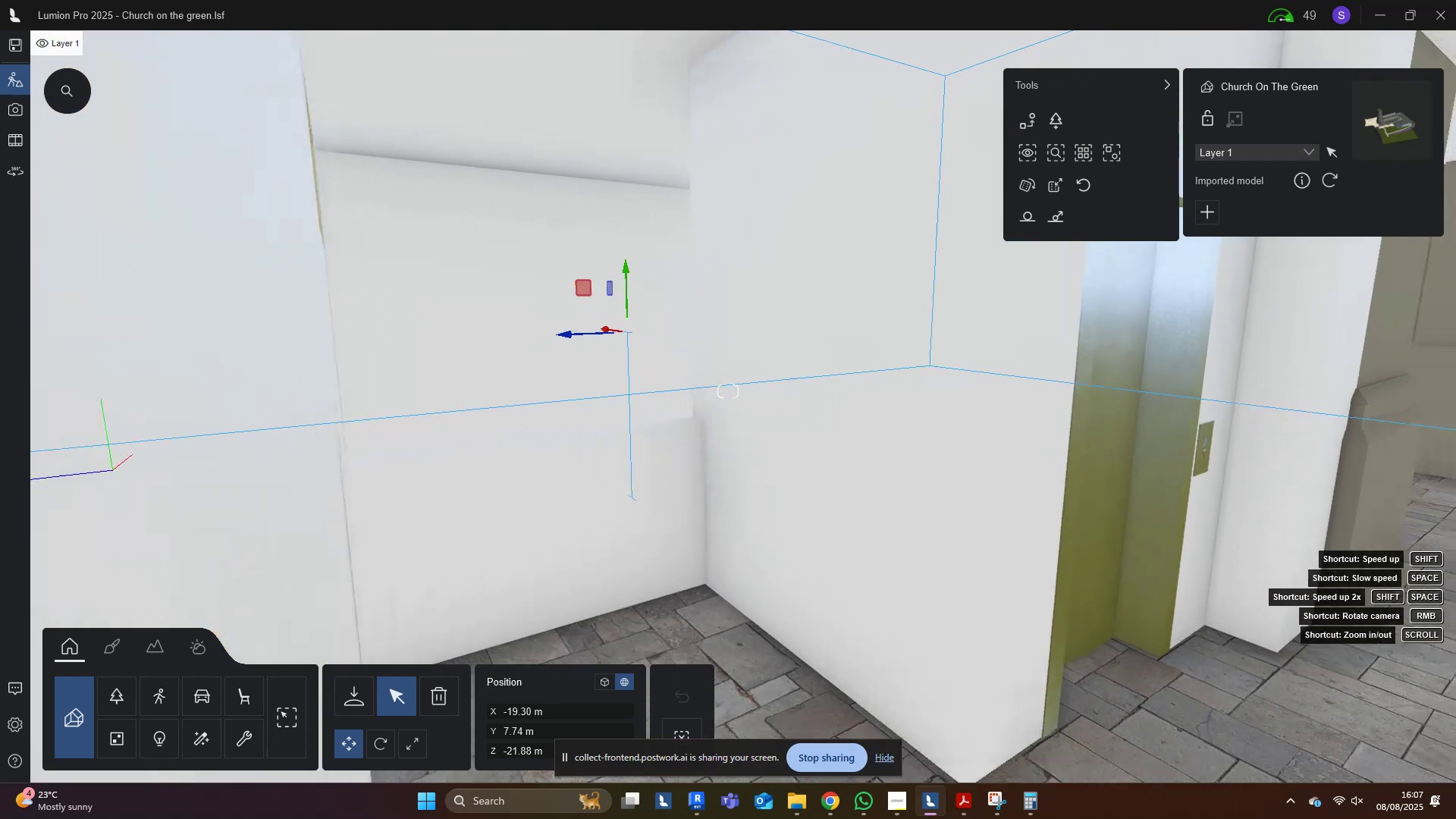 
hold_key(key=A, duration=0.34)
 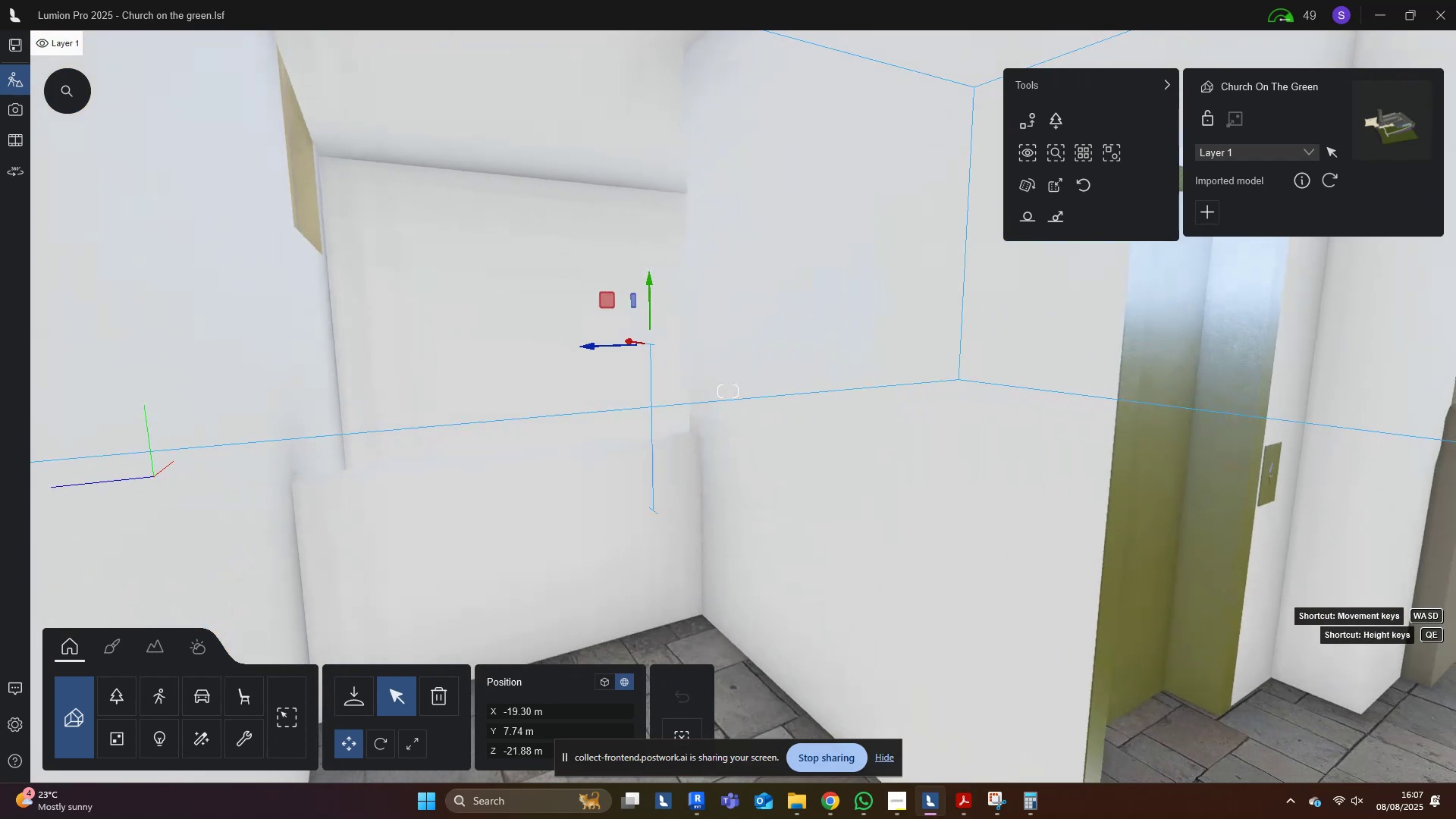 
type(sd)
 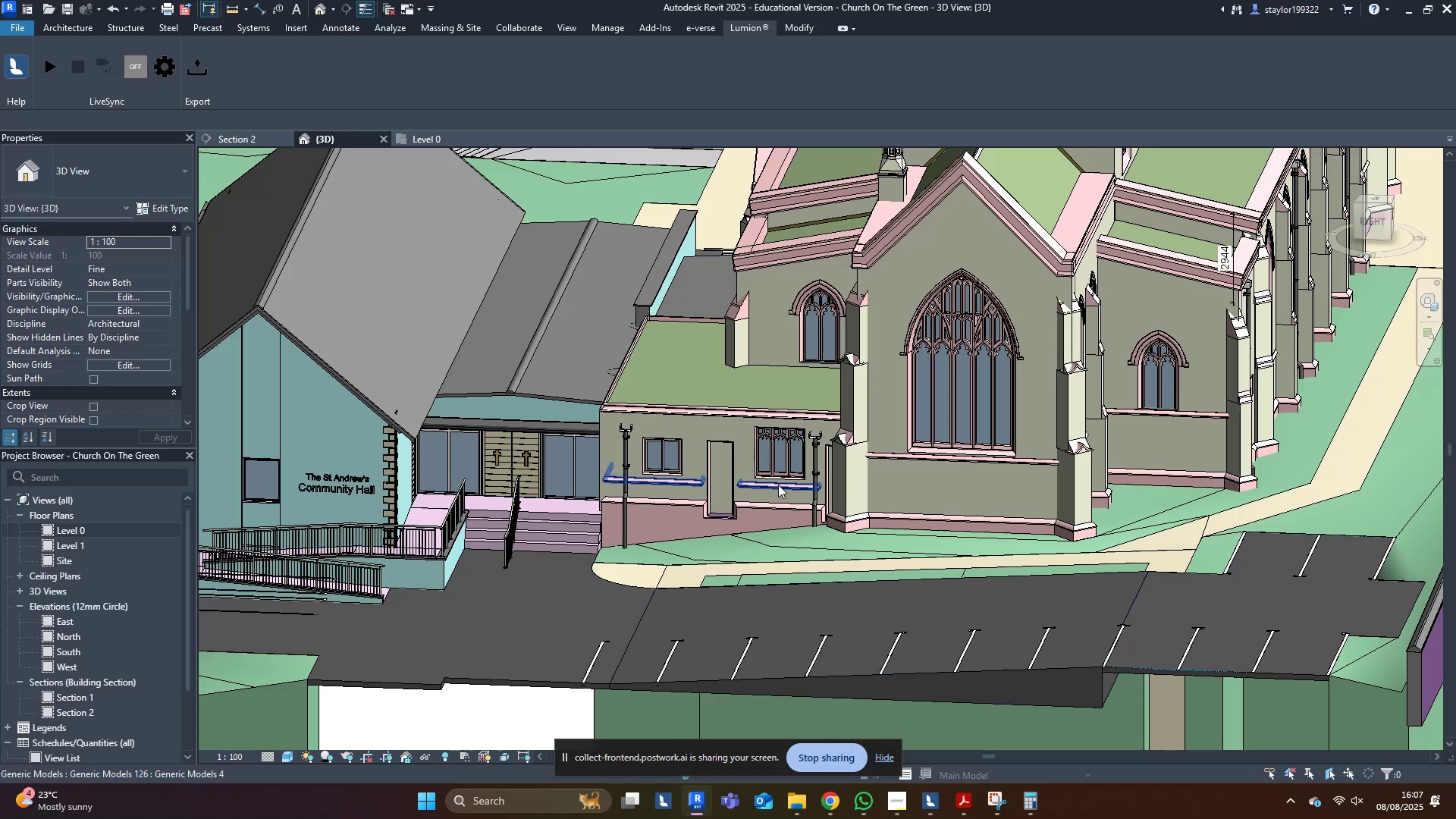 
scroll: coordinate [643, 499], scroll_direction: down, amount: 3.0
 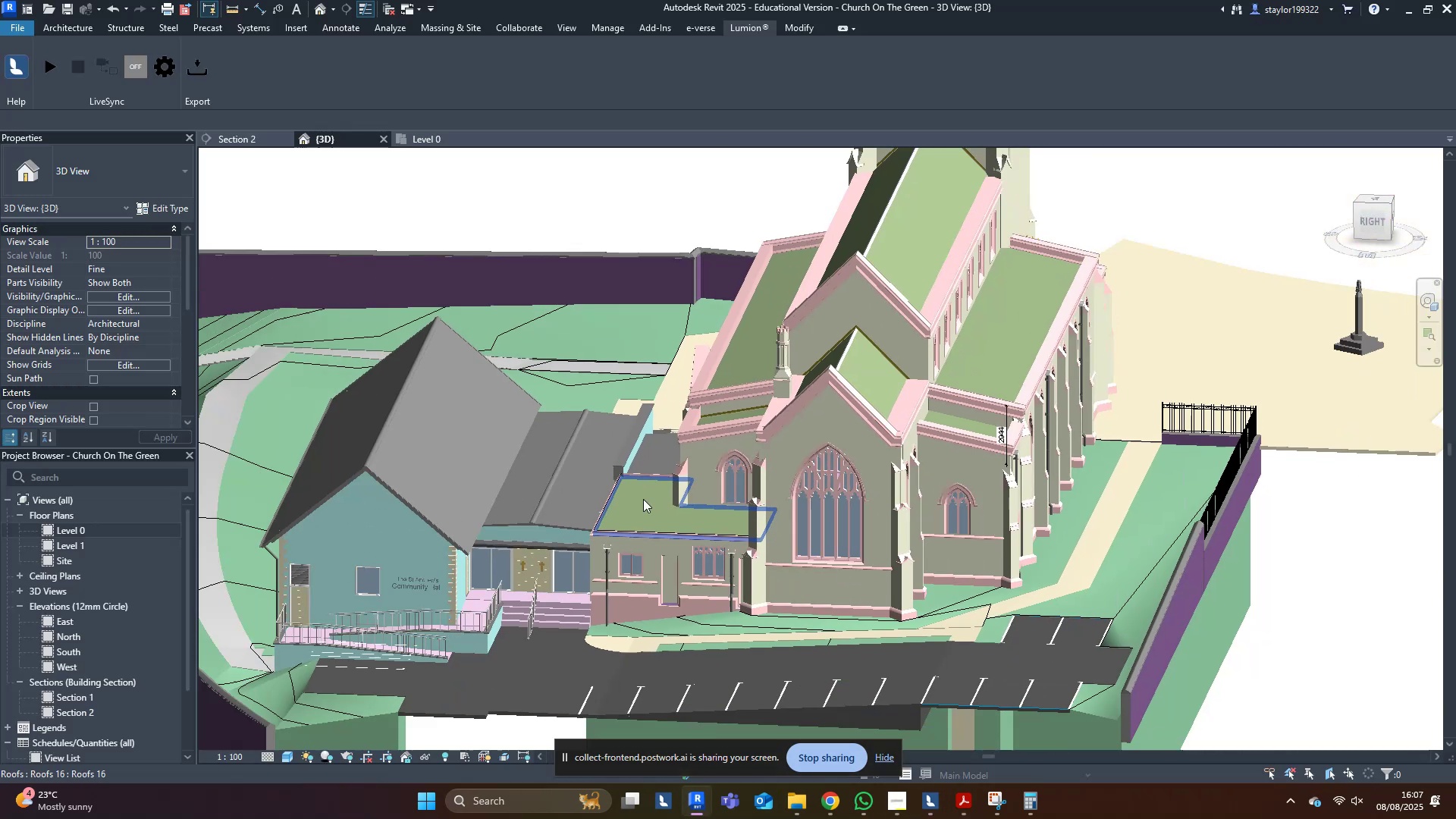 
hold_key(key=ShiftLeft, duration=0.49)
 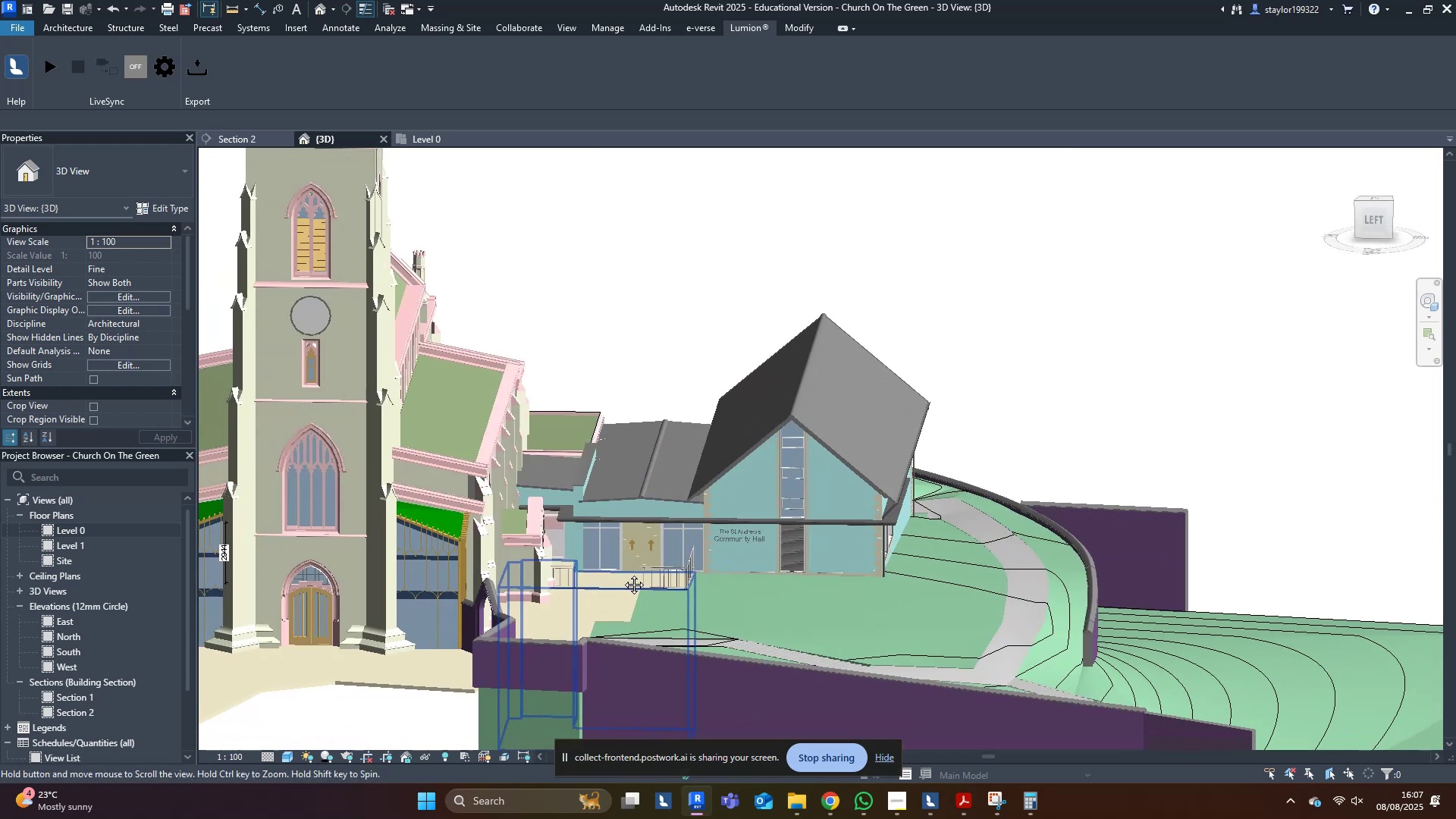 
key(Shift+ShiftLeft)
 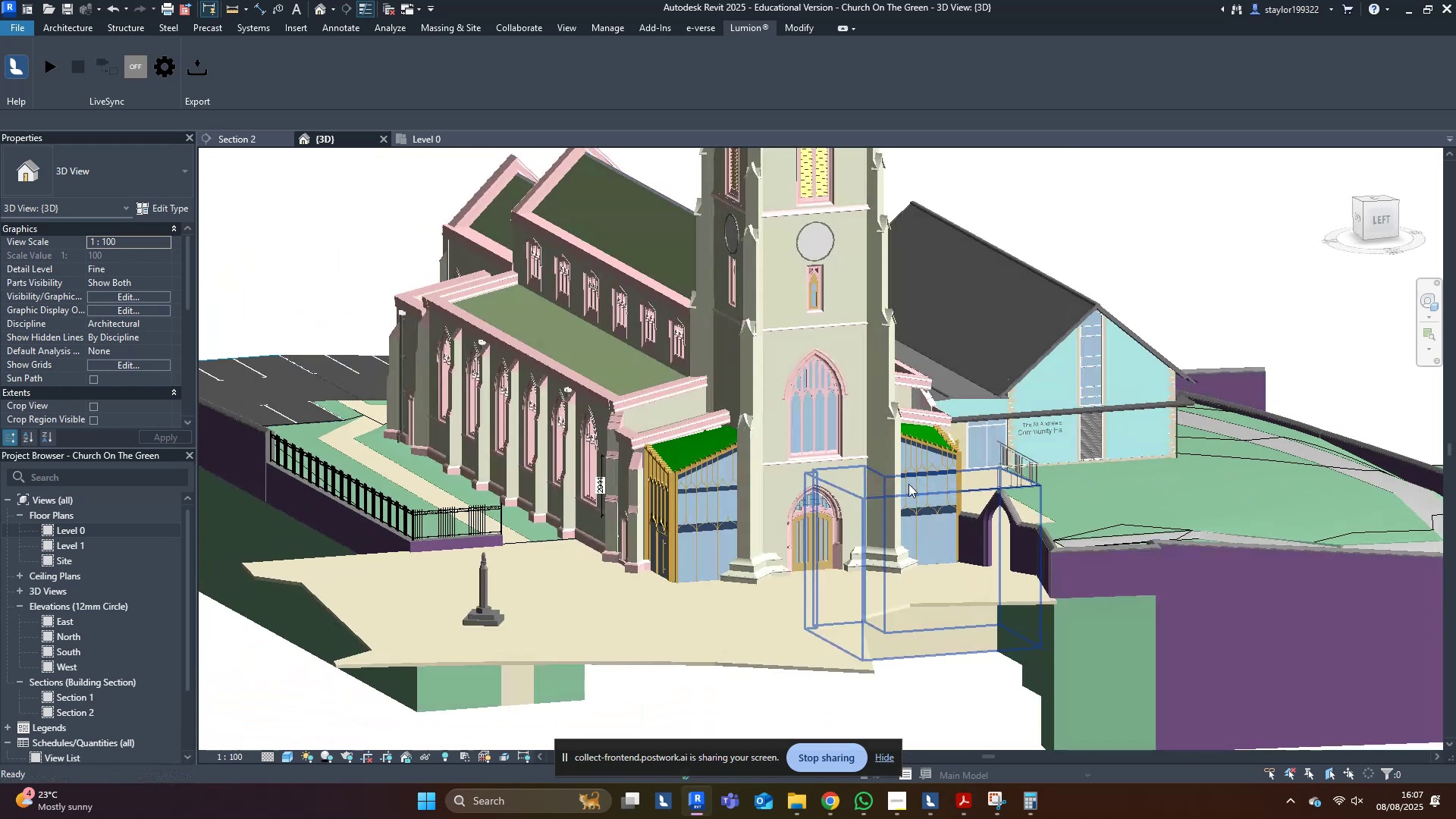 
scroll: coordinate [714, 492], scroll_direction: up, amount: 8.0
 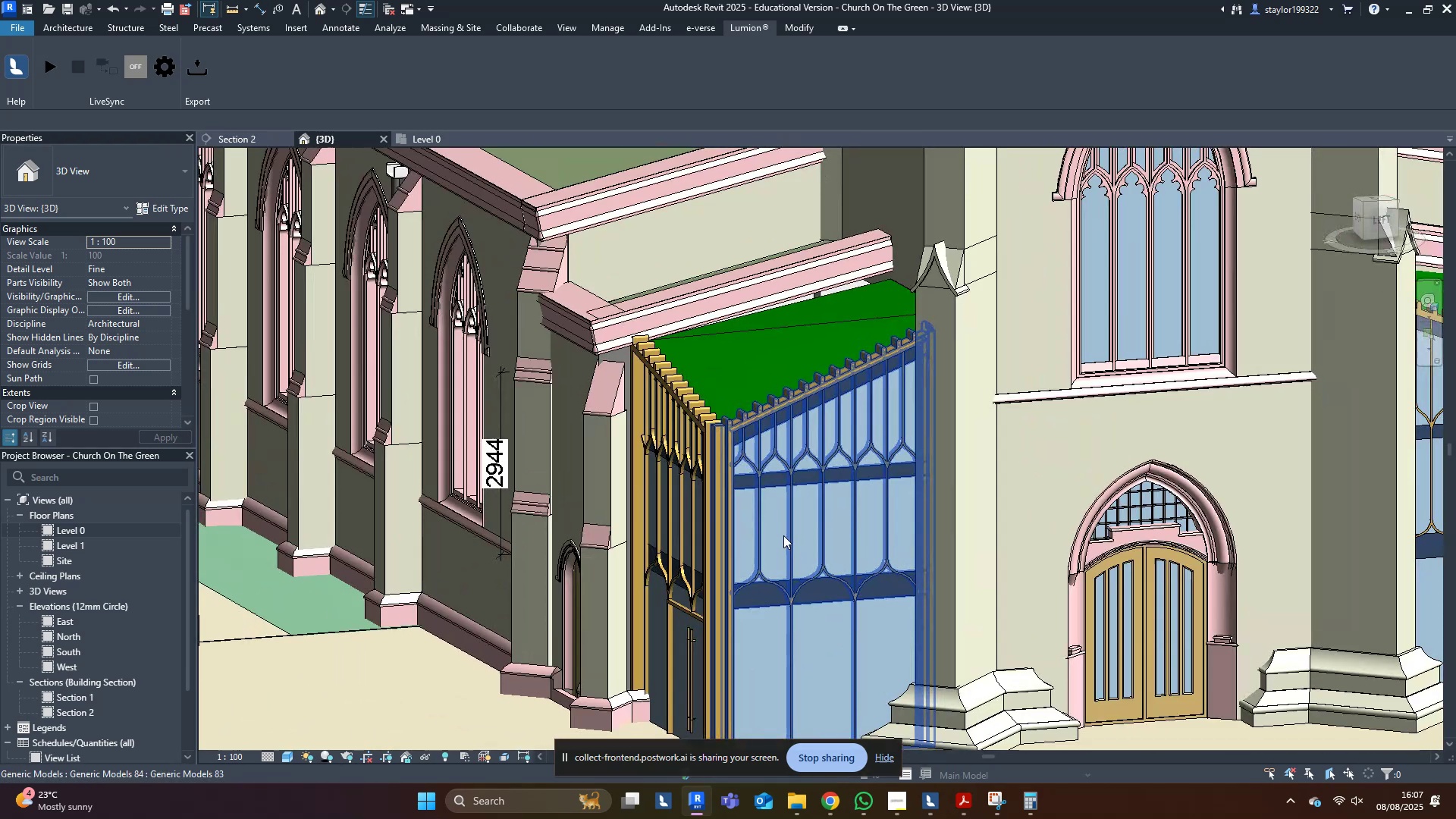 
left_click([783, 535])
 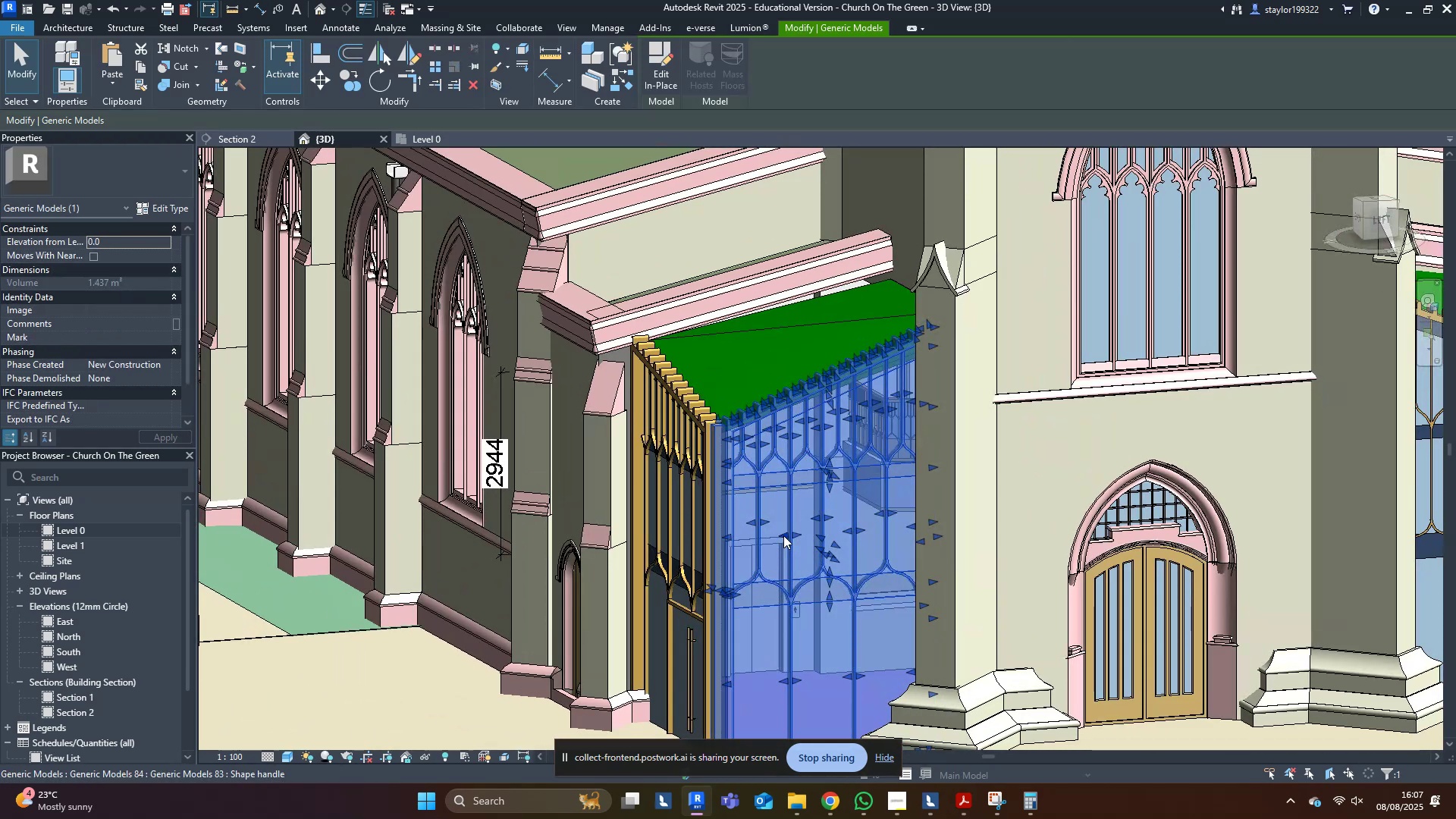 
type(hhhh)
 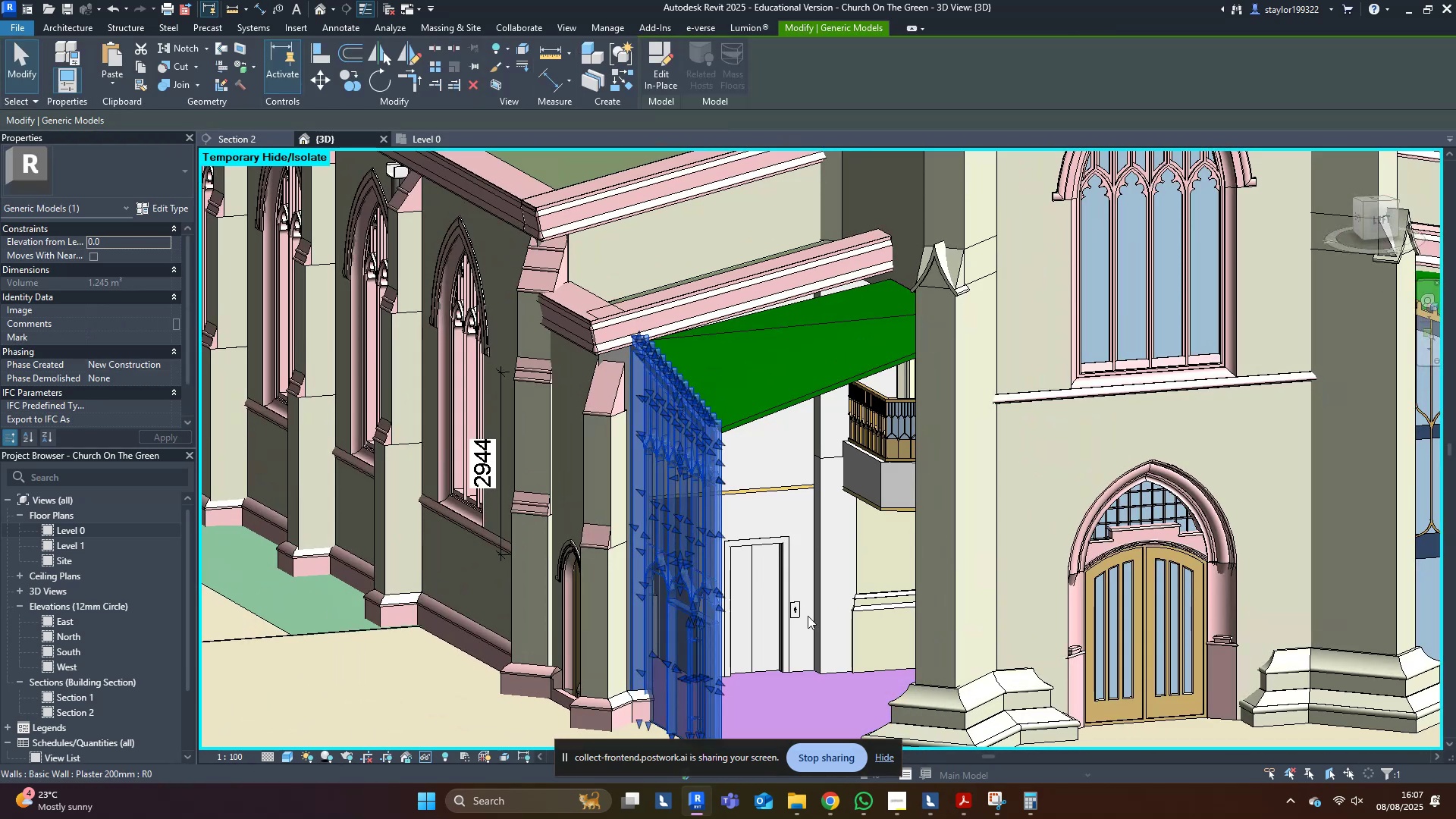 
hold_key(key=ShiftLeft, duration=0.85)
 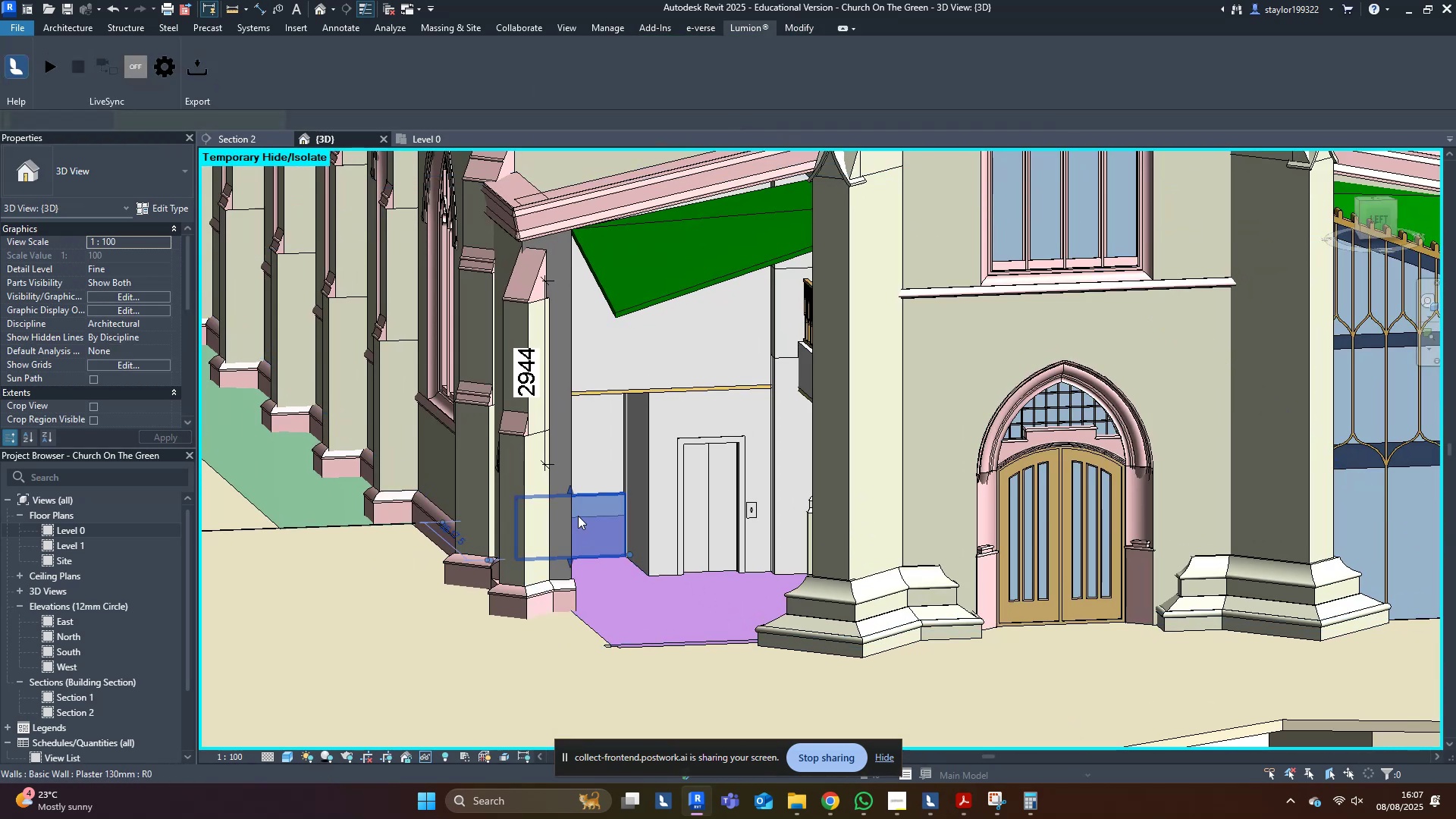 
hold_key(key=ShiftLeft, duration=0.72)
 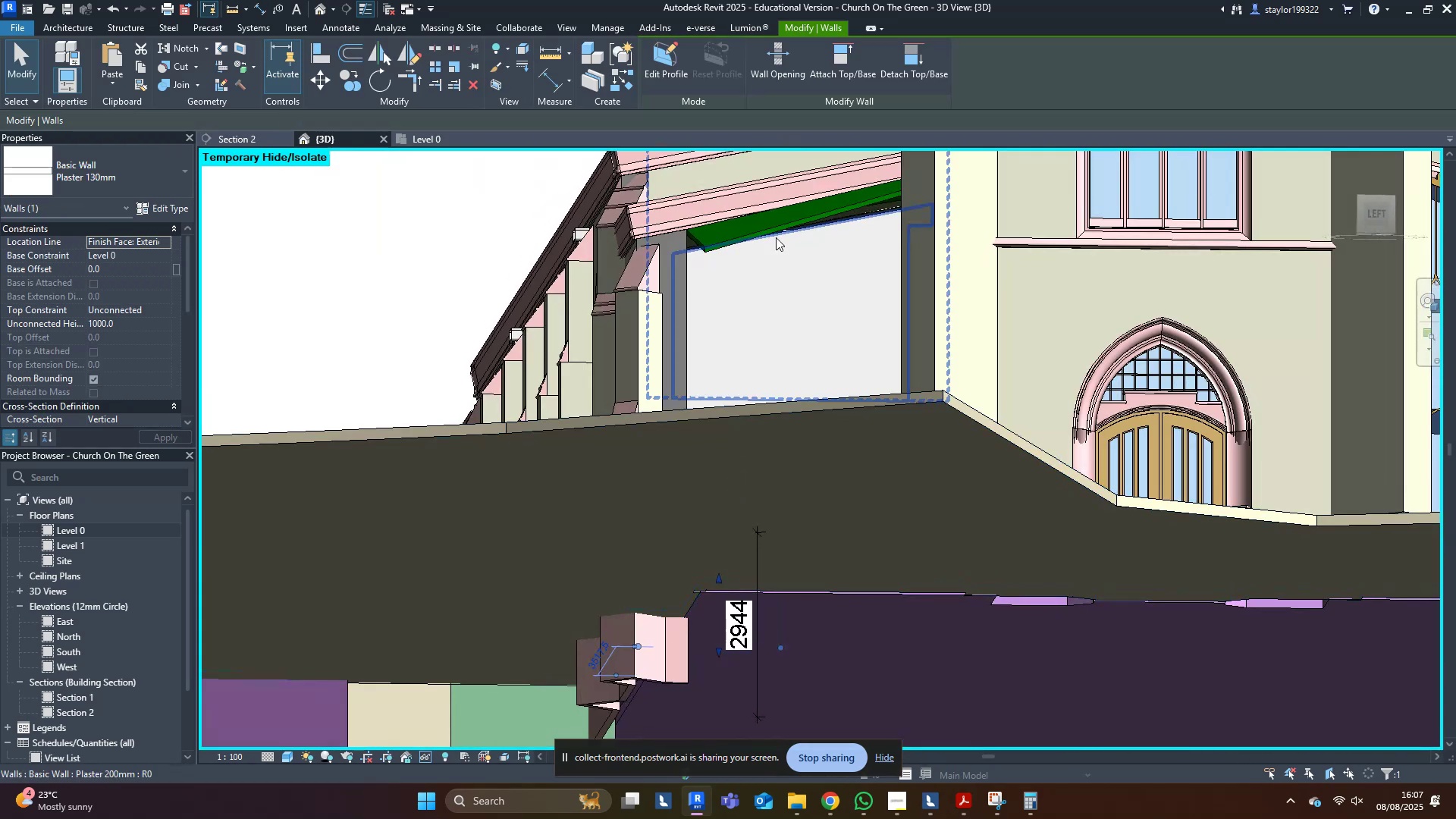 
hold_key(key=ShiftLeft, duration=0.33)
 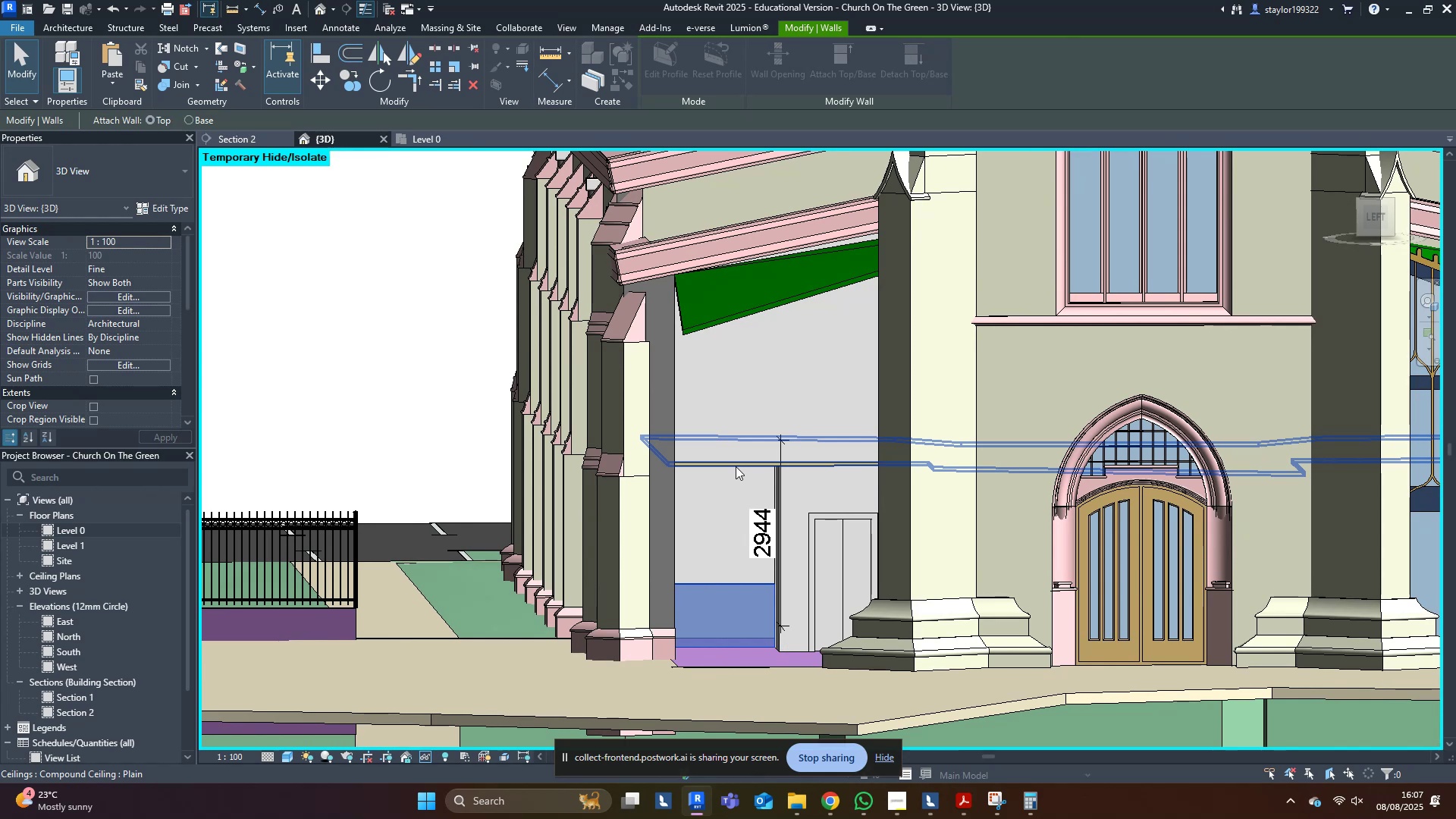 
left_click([736, 466])
 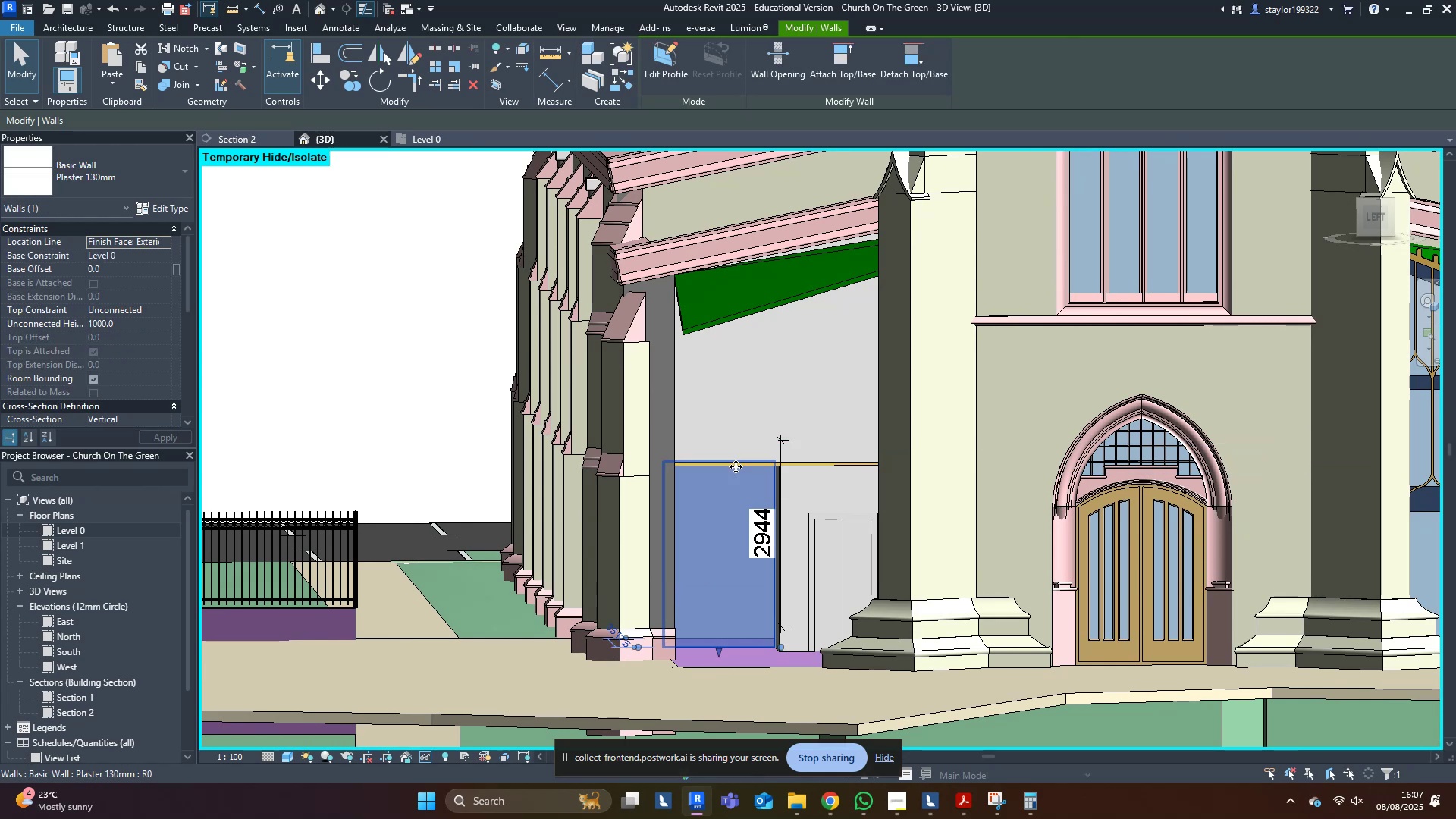 
key(Escape)
 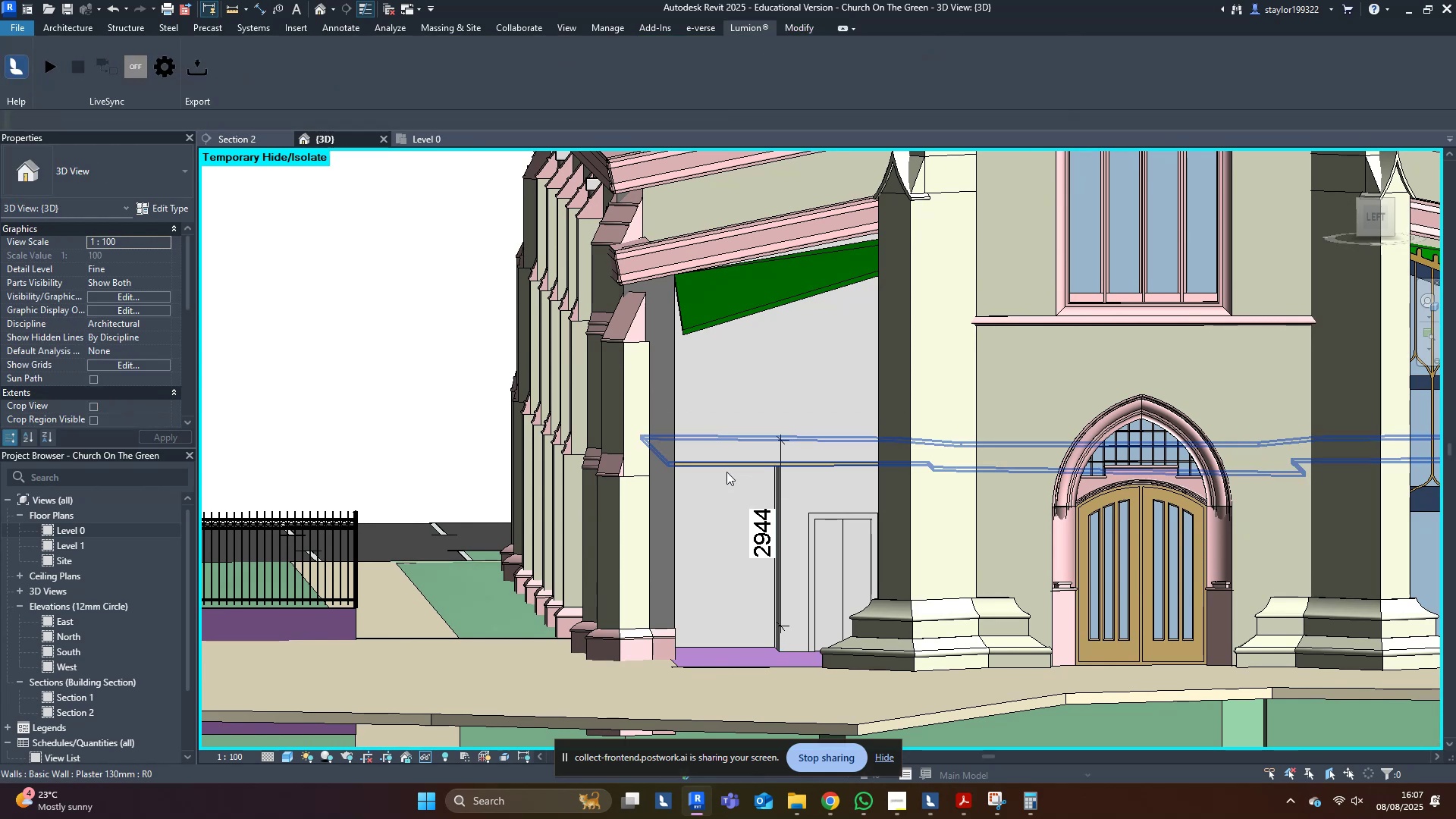 
left_click([729, 522])
 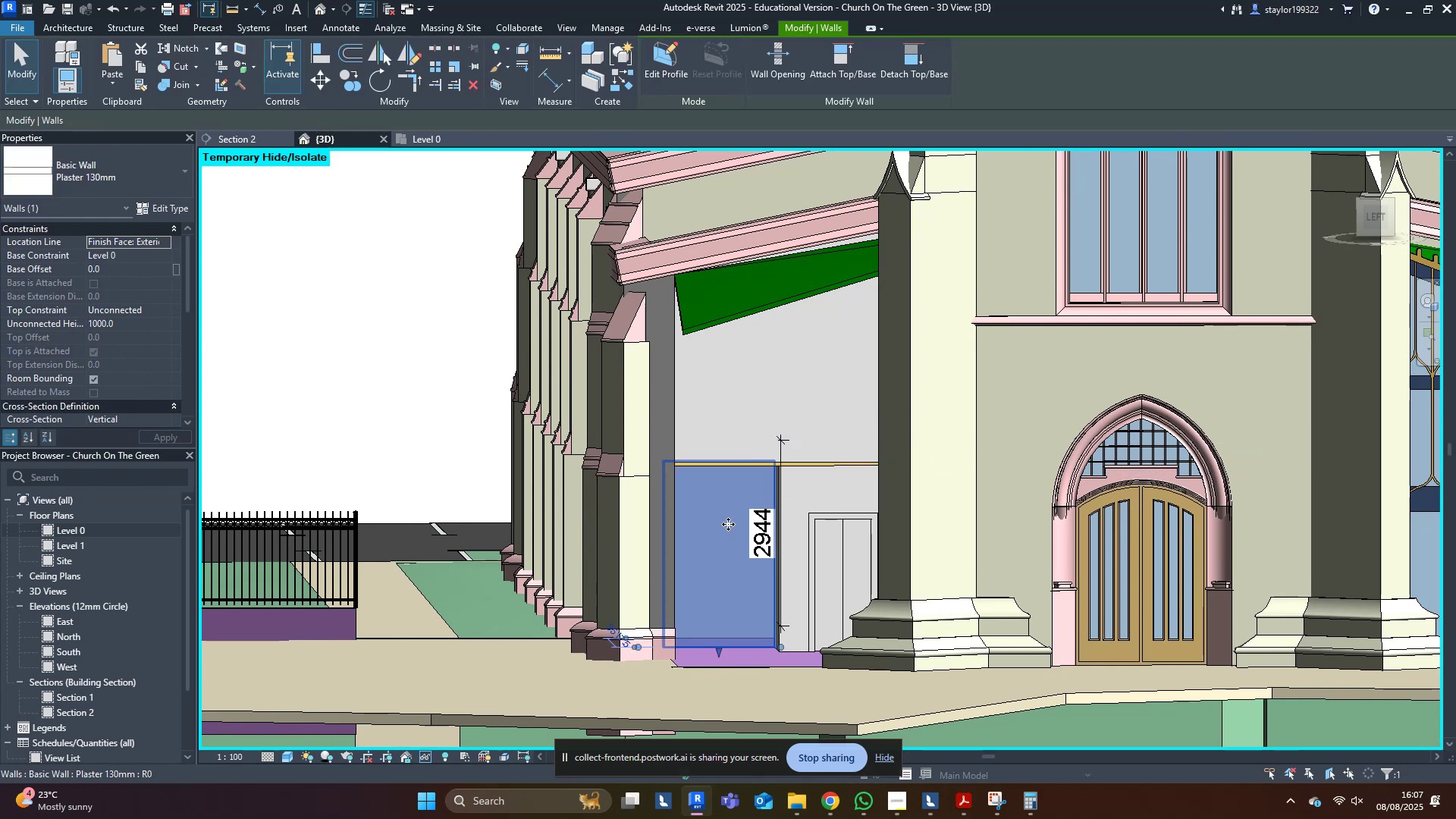 
key(Shift+ShiftLeft)
 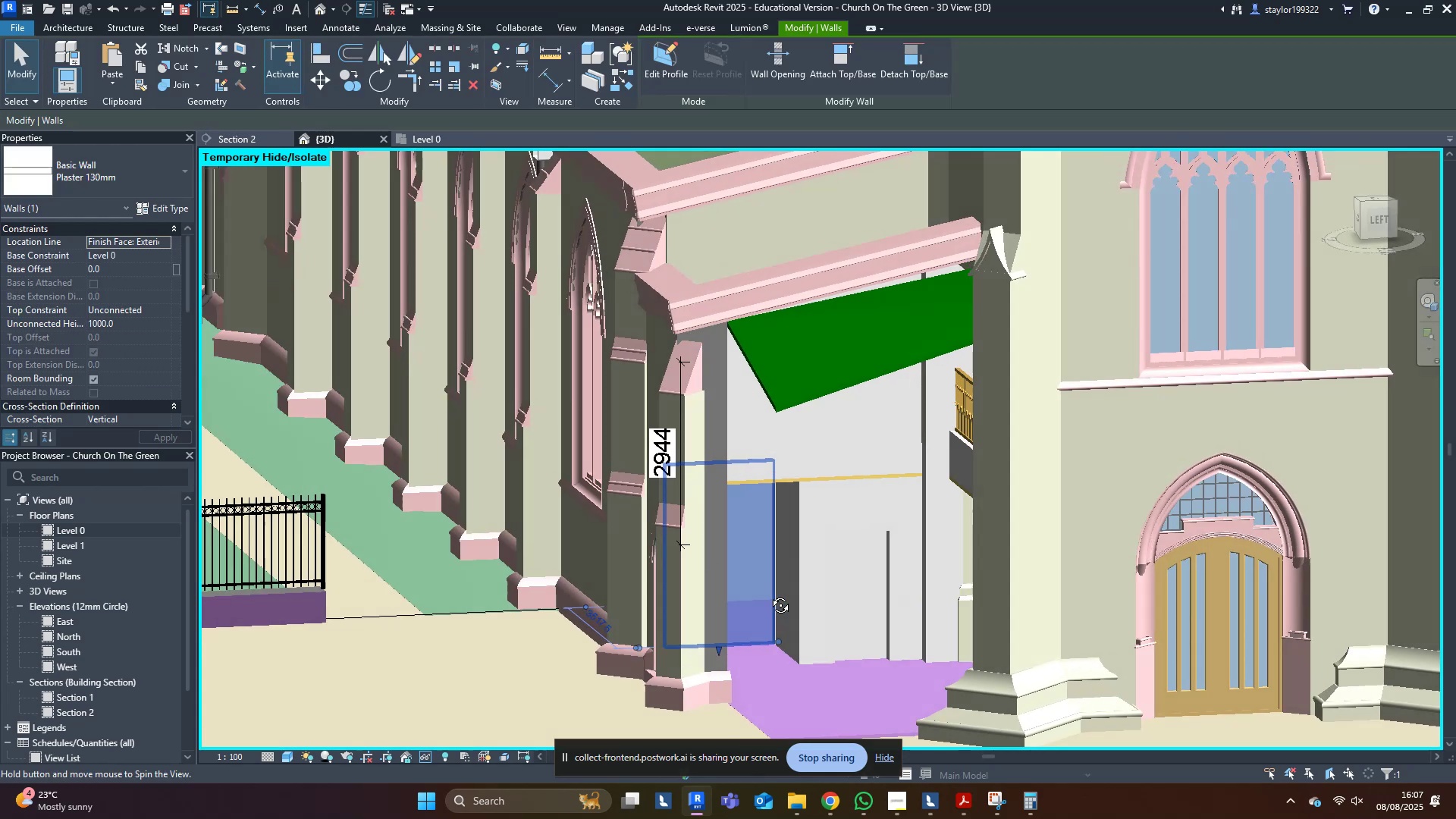 
hold_key(key=ControlLeft, duration=1.53)
left_click([787, 465])
 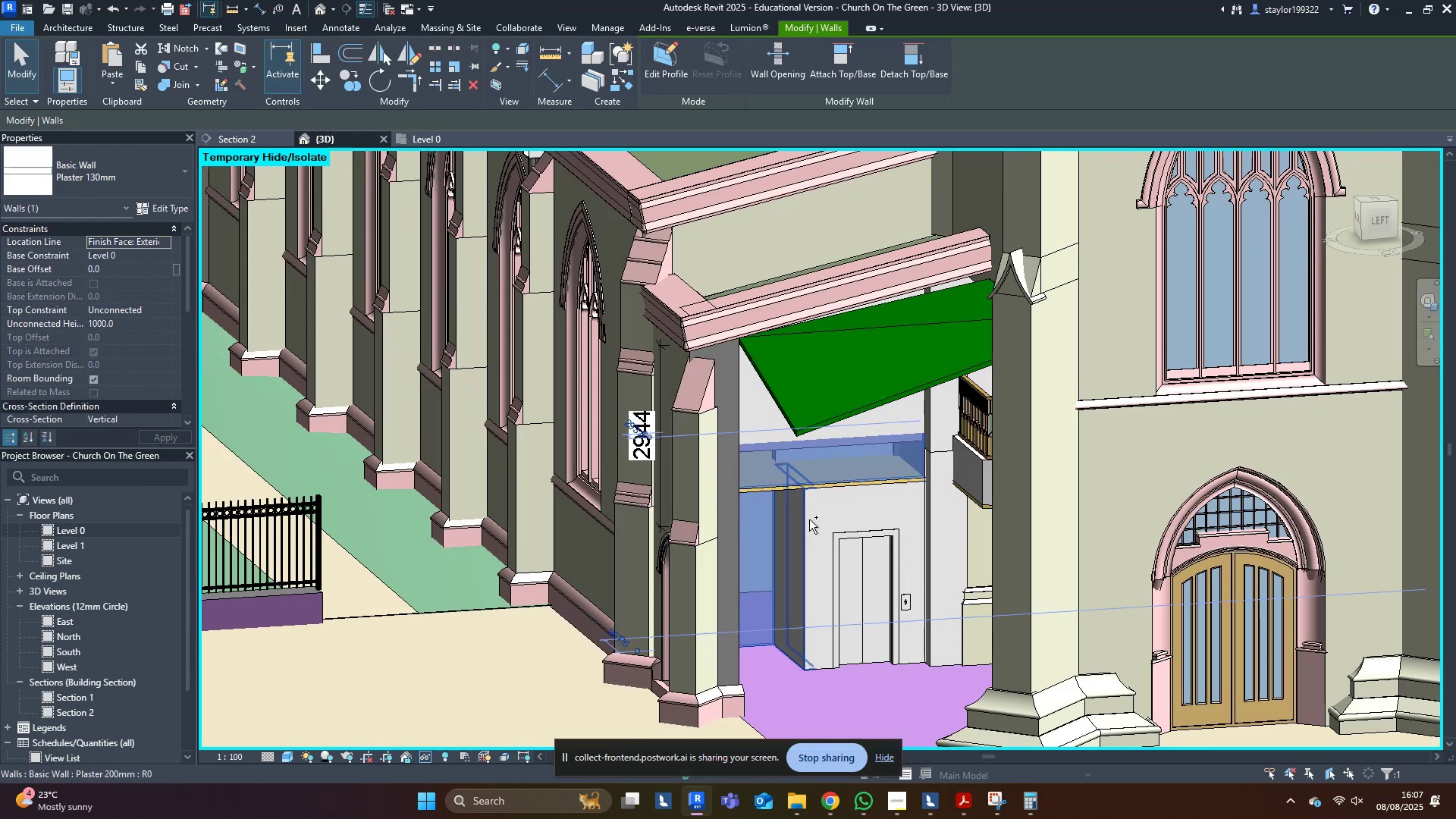 
double_click([810, 519])
 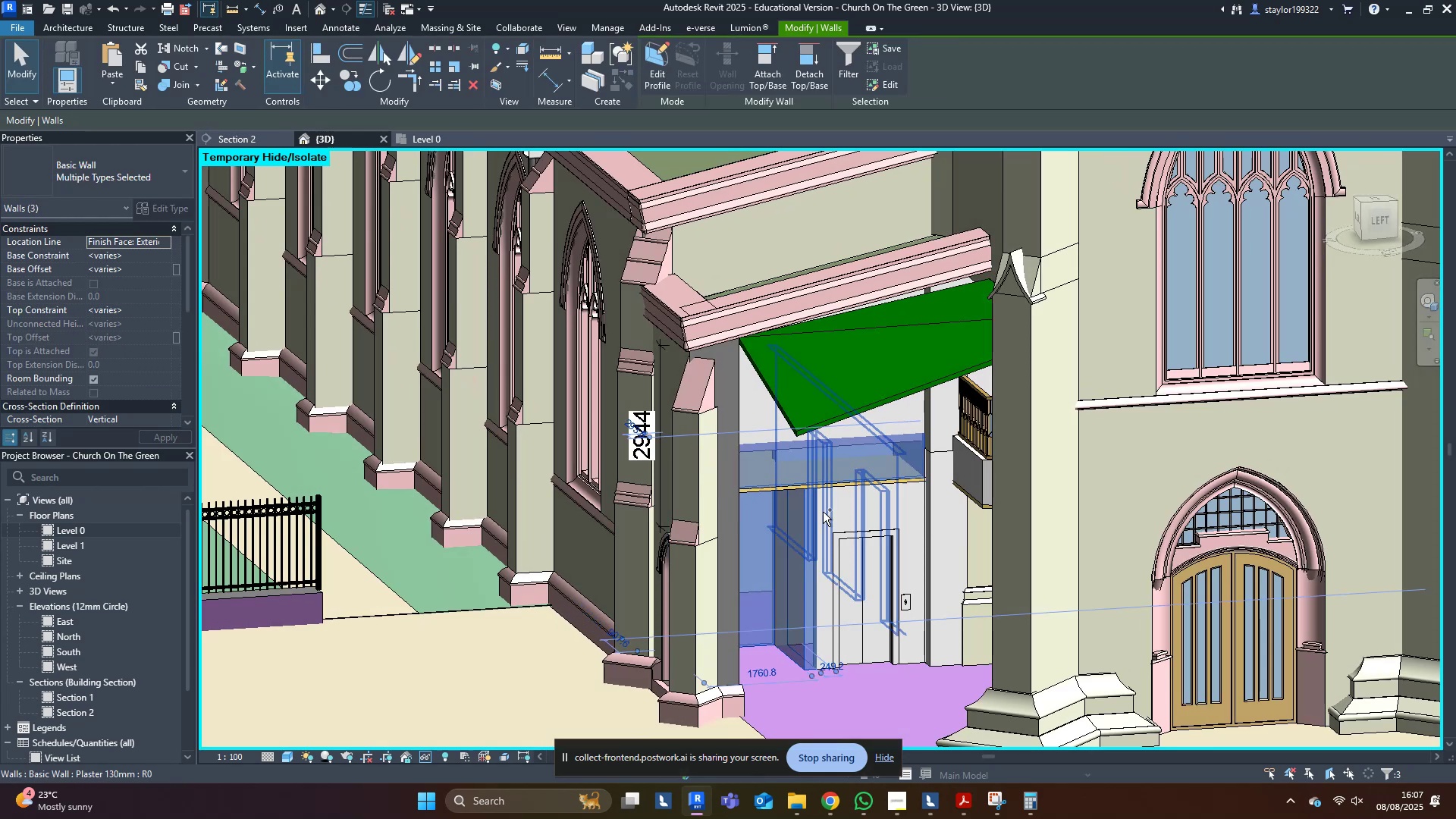 
left_click([839, 505])
 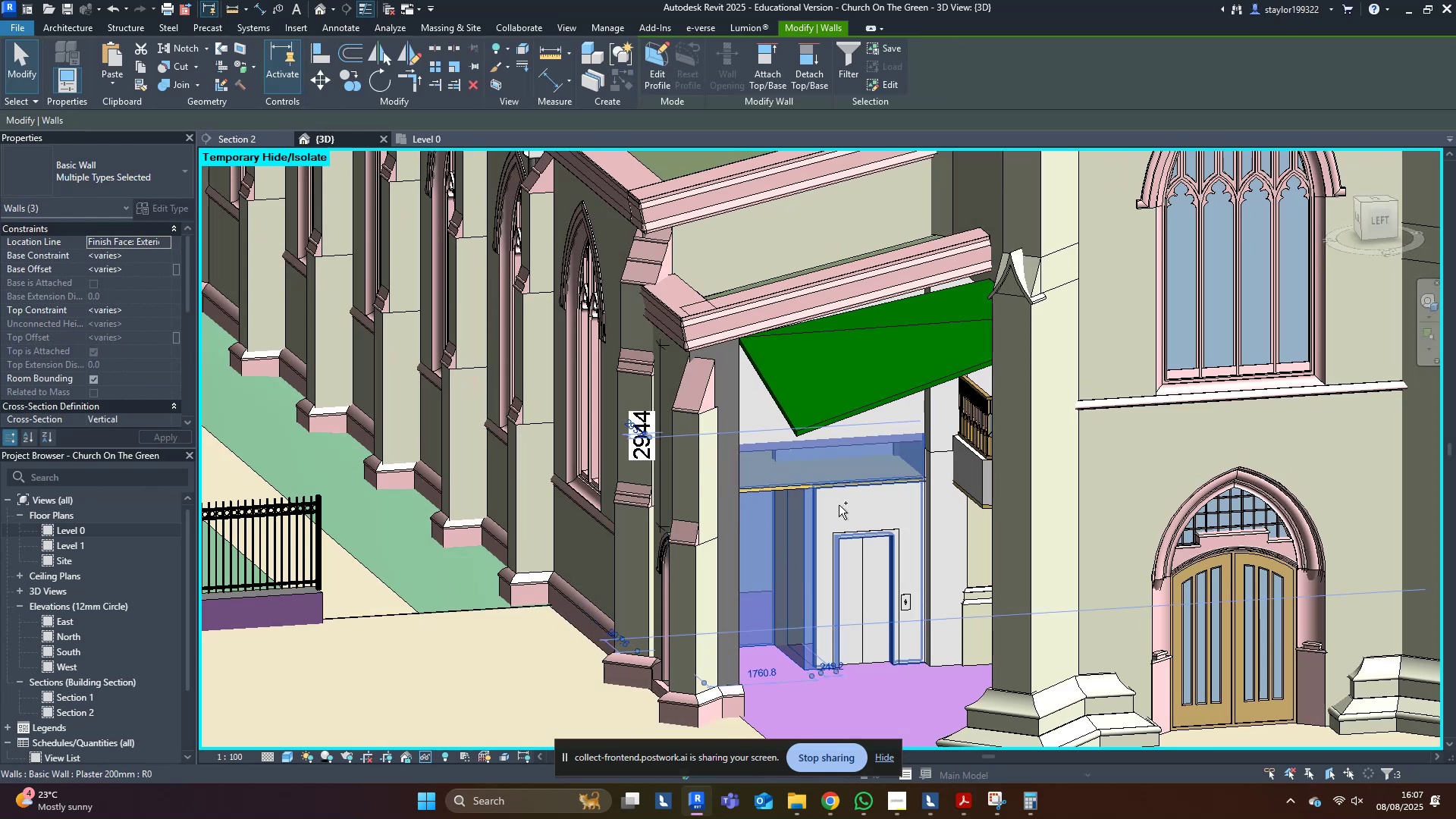 
hold_key(key=ControlLeft, duration=0.36)
 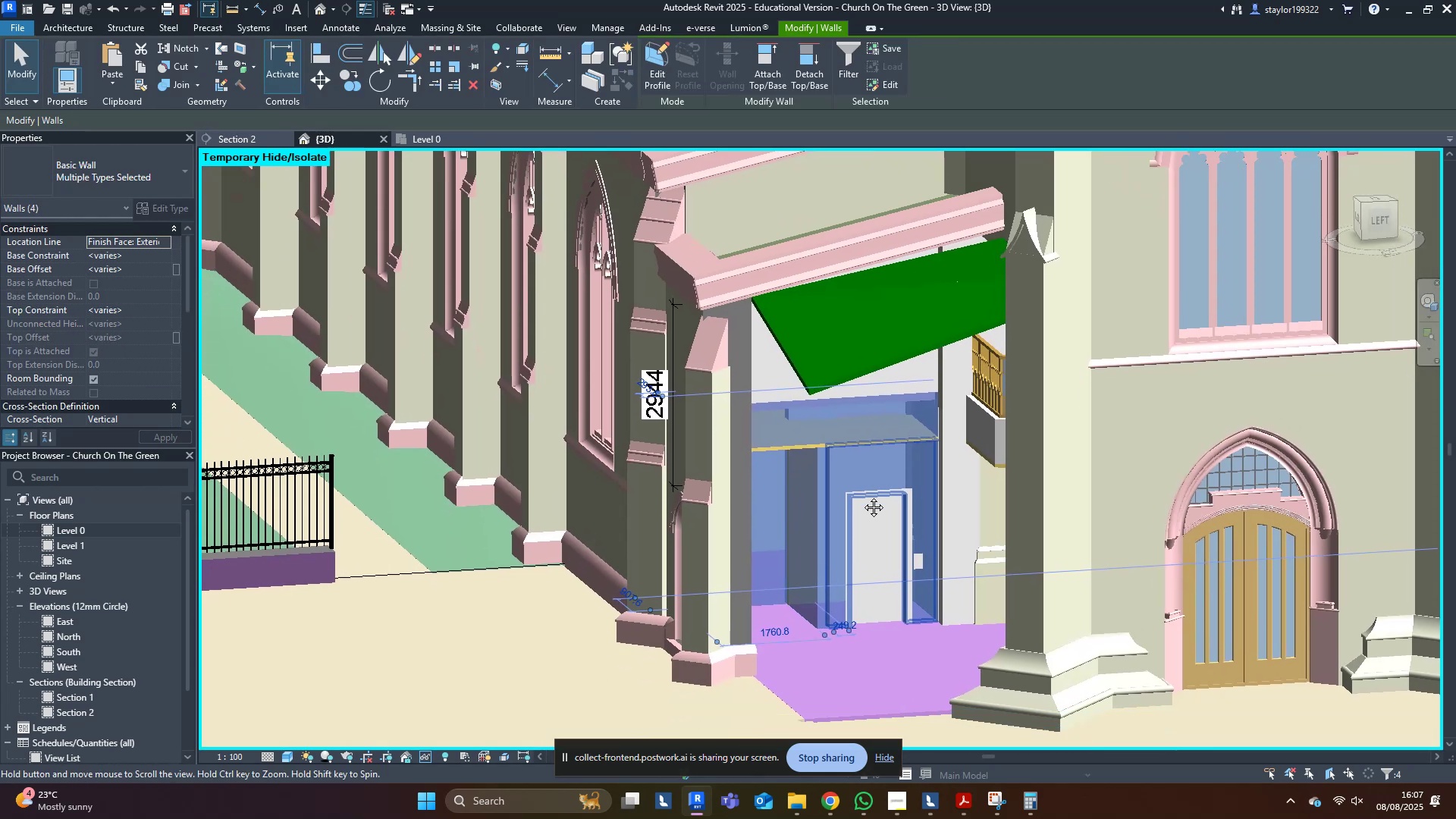 
type(hi)
key(Escape)
 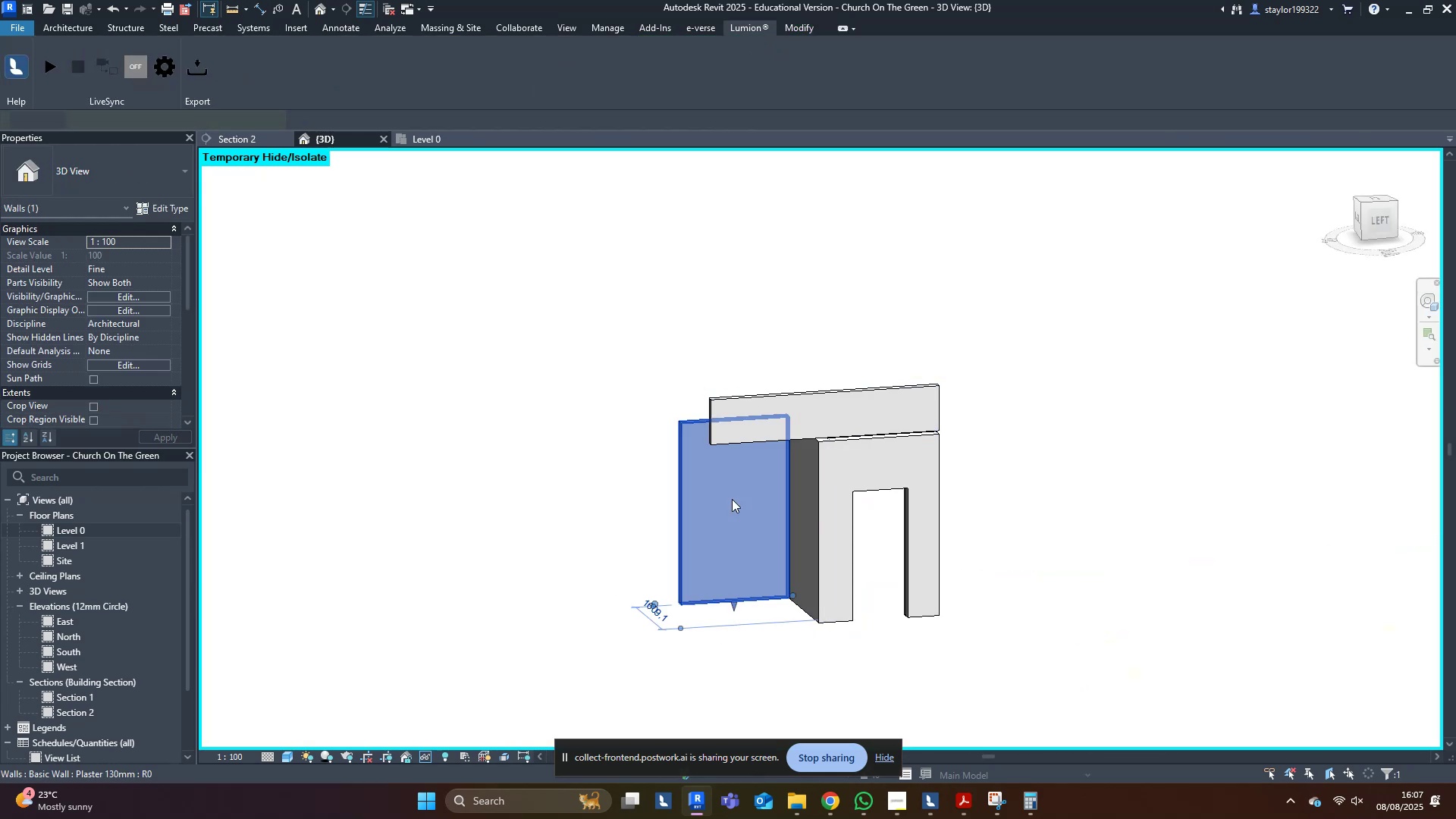 
hold_key(key=ShiftLeft, duration=0.35)
 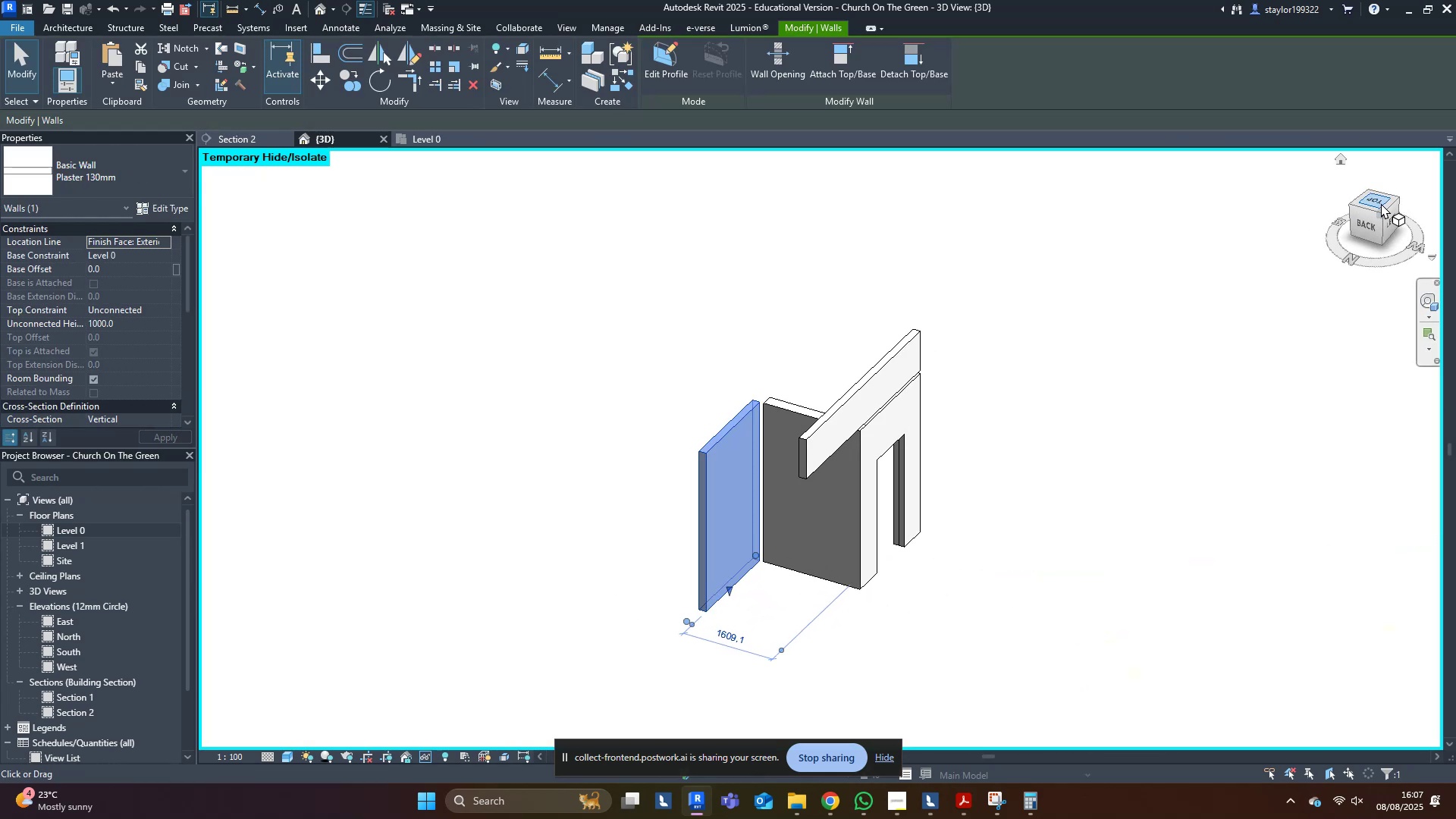 
left_click([1381, 202])
 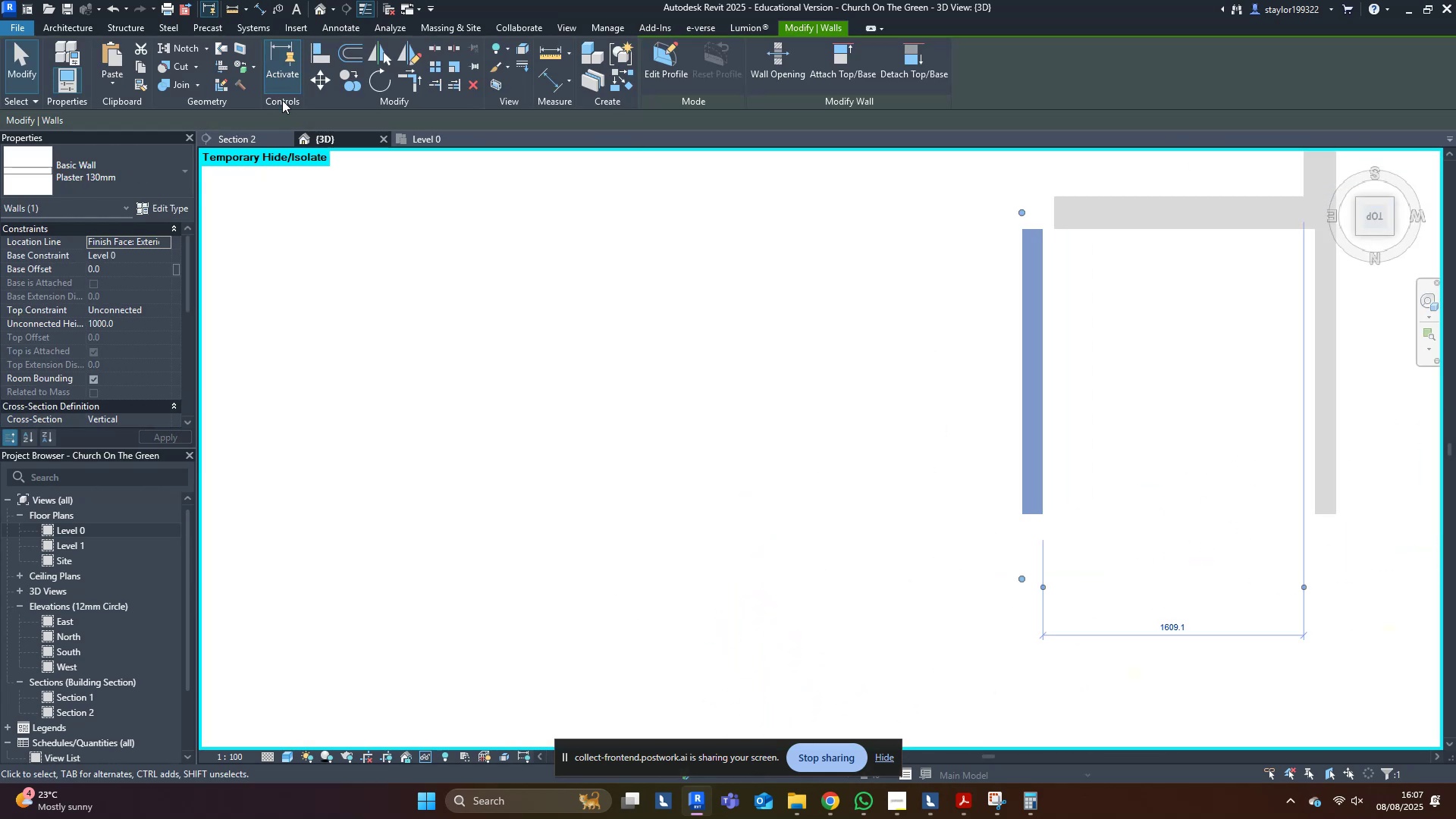 
left_click([322, 80])
 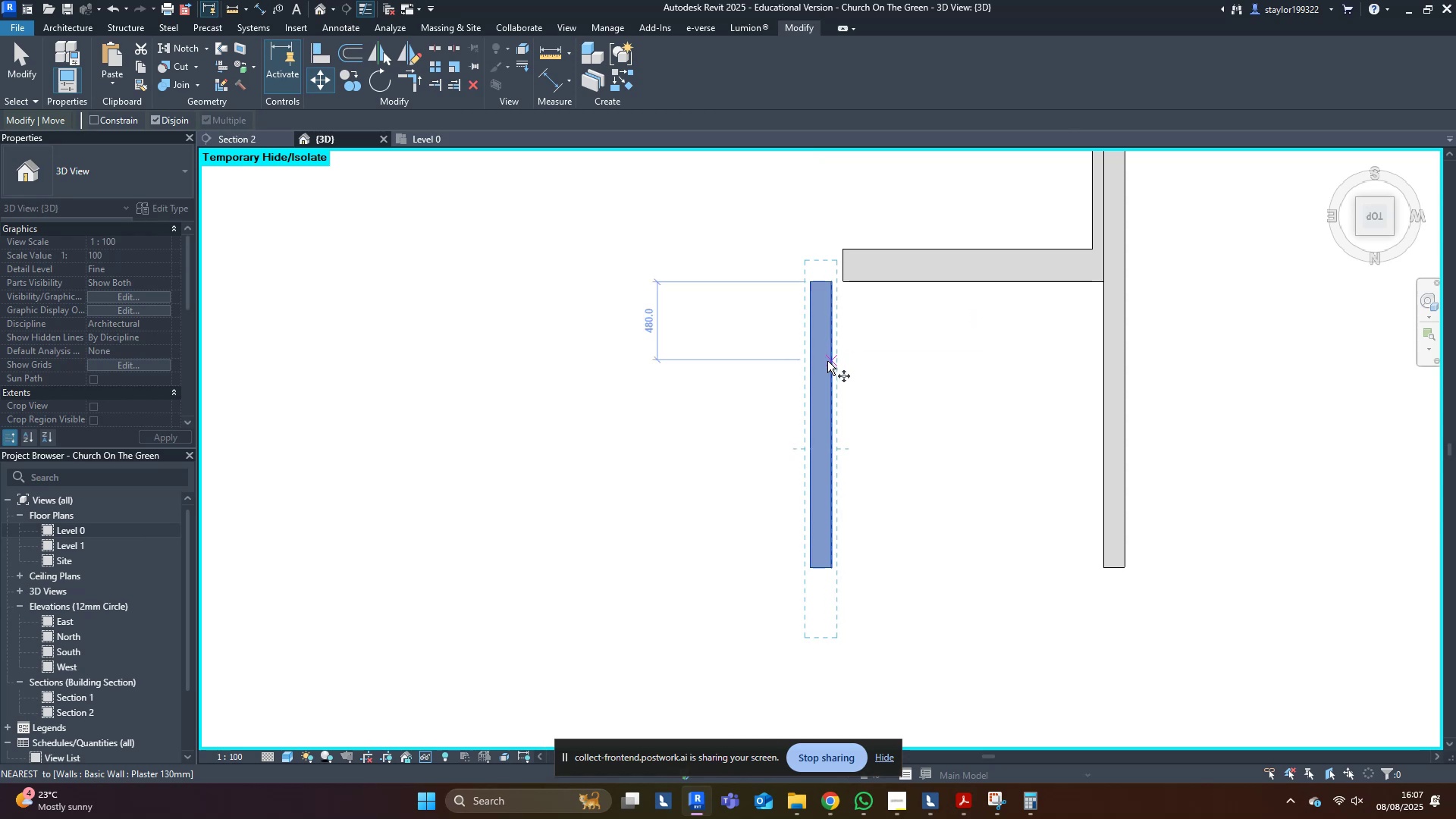 
left_click([827, 361])
 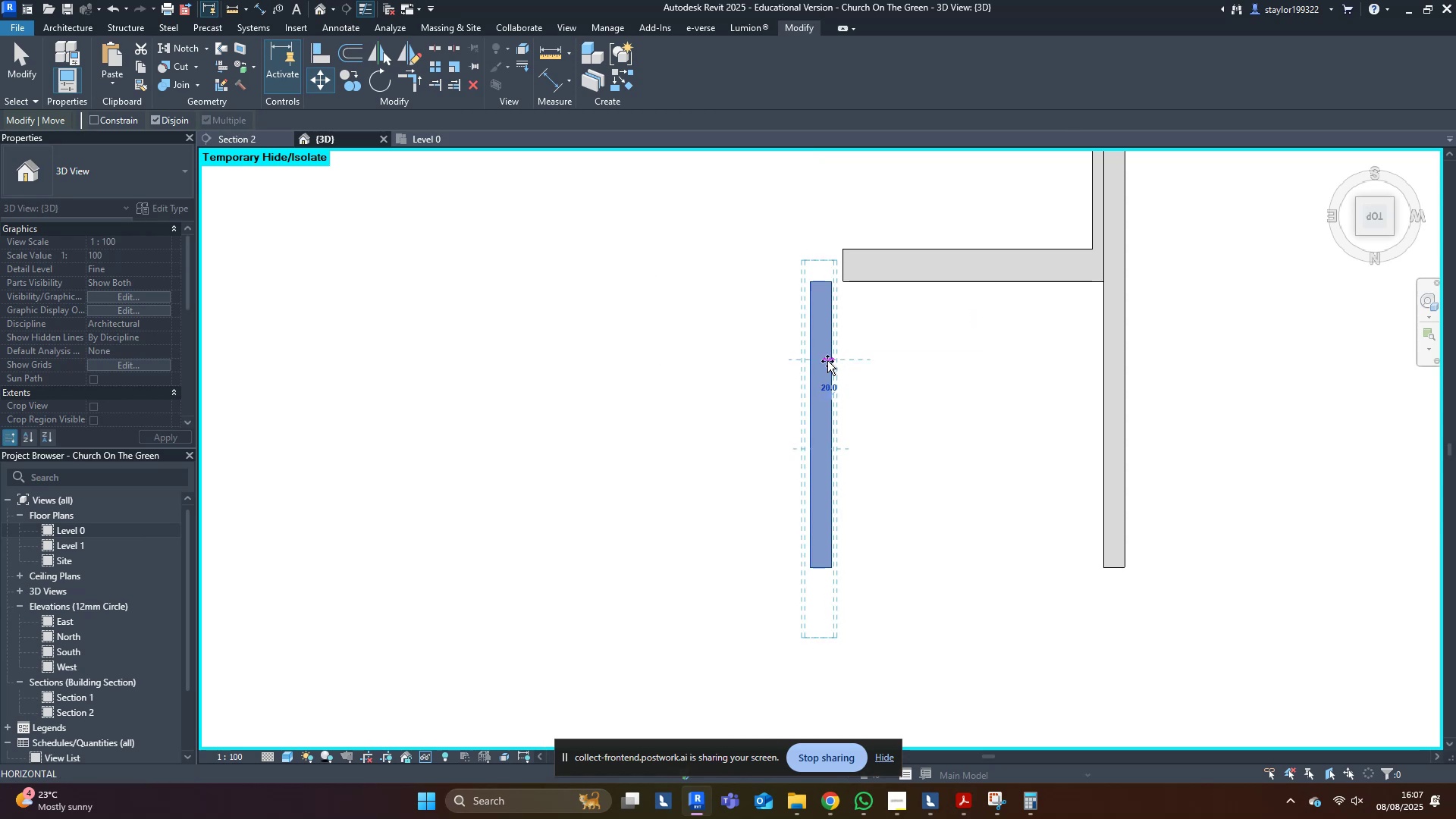 
hold_key(key=ControlLeft, duration=1.39)
hold_key(key=ShiftLeft, duration=1.29)
left_click([1122, 344])
 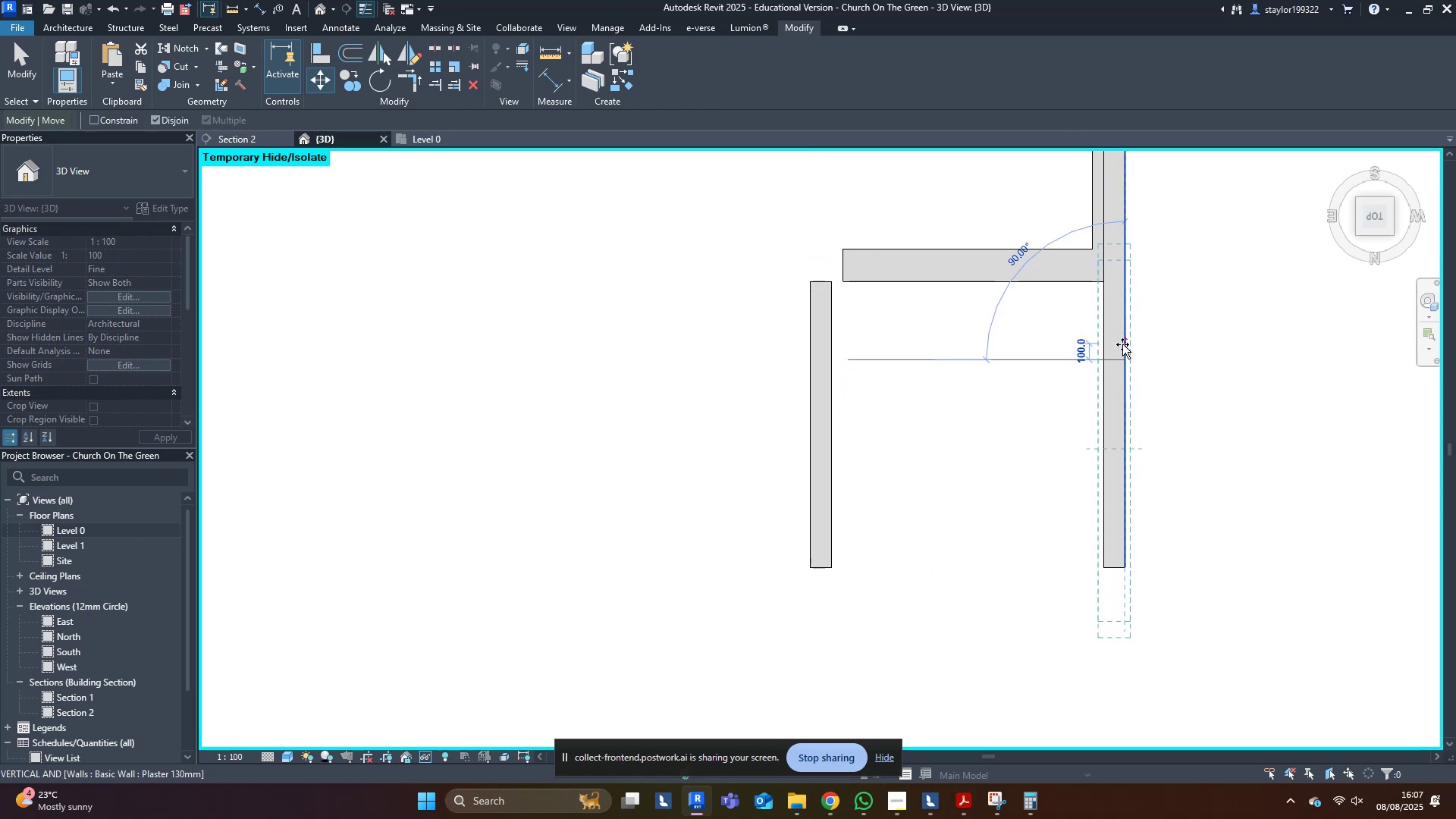 
hold_key(key=Escape, duration=13.83)
 